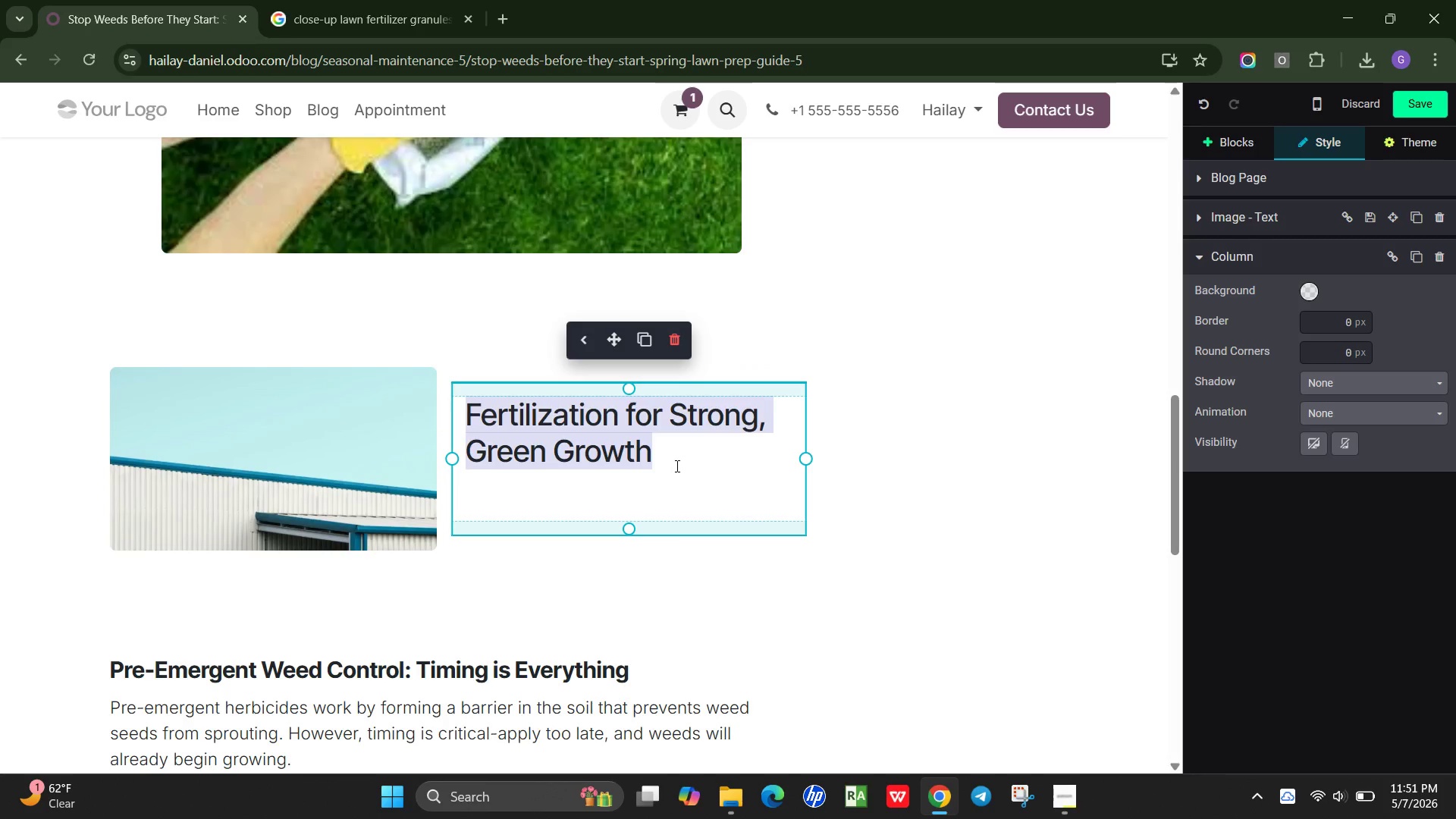 
left_click([671, 468])
 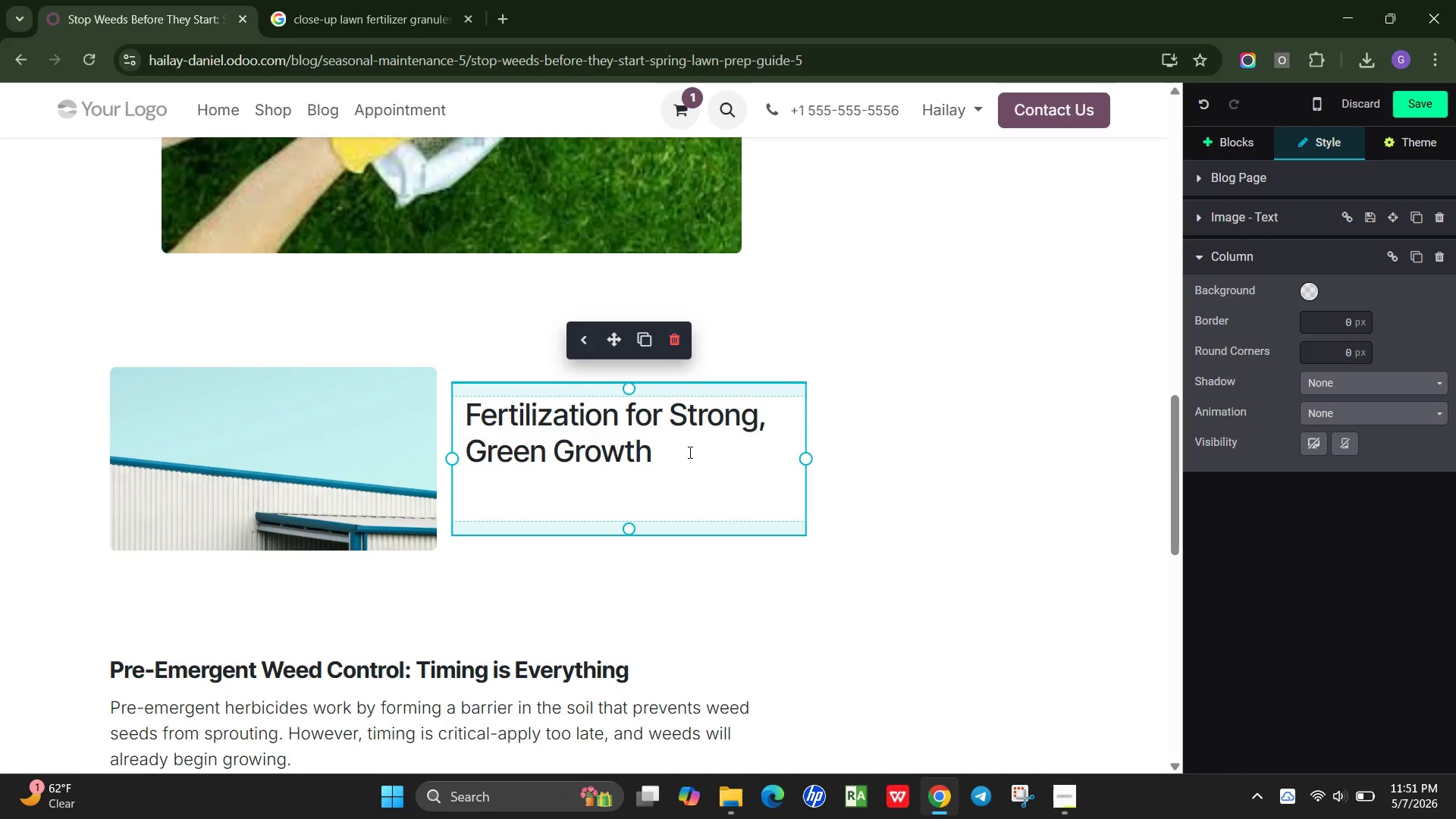 
key(Enter)
 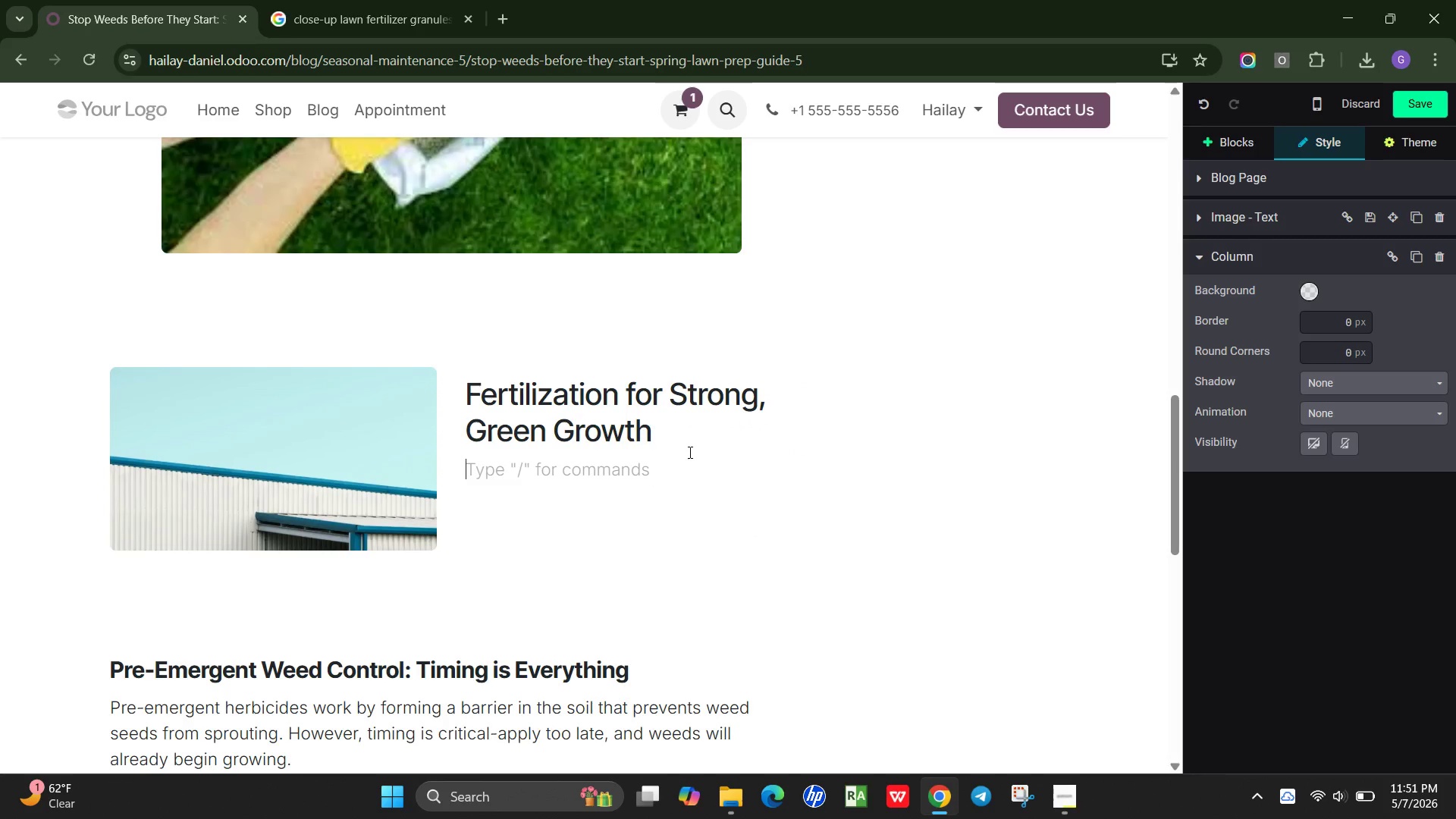 
type(Once weed prevention is in place, the next step is feeding your lawn. Fertilization helps grass revover fro winter dormance=)
key(Backspace)
key(Backspace)
type(y and promotes thick, even grow)
 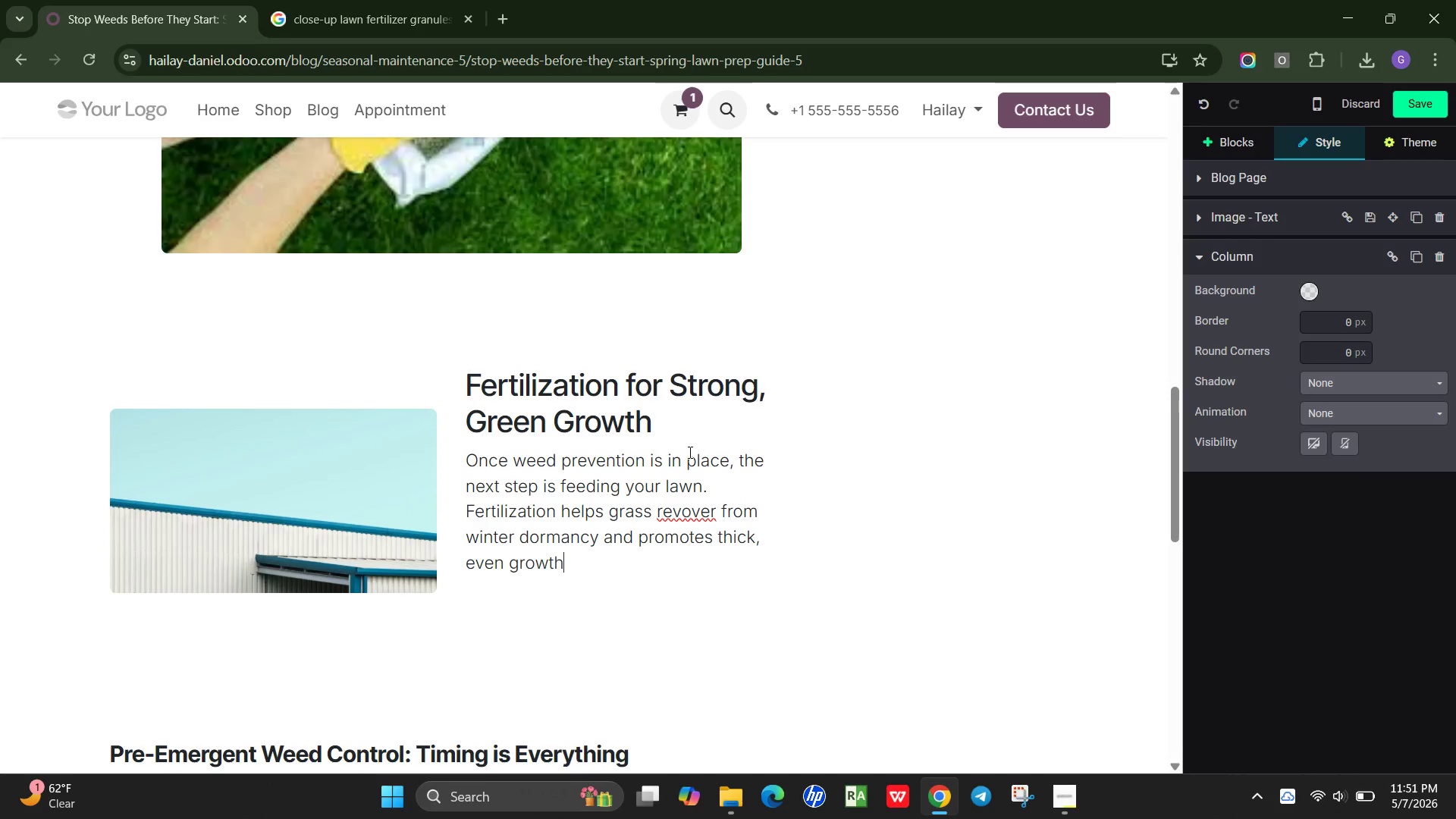 
hold_key(key=T, duration=0.33)
 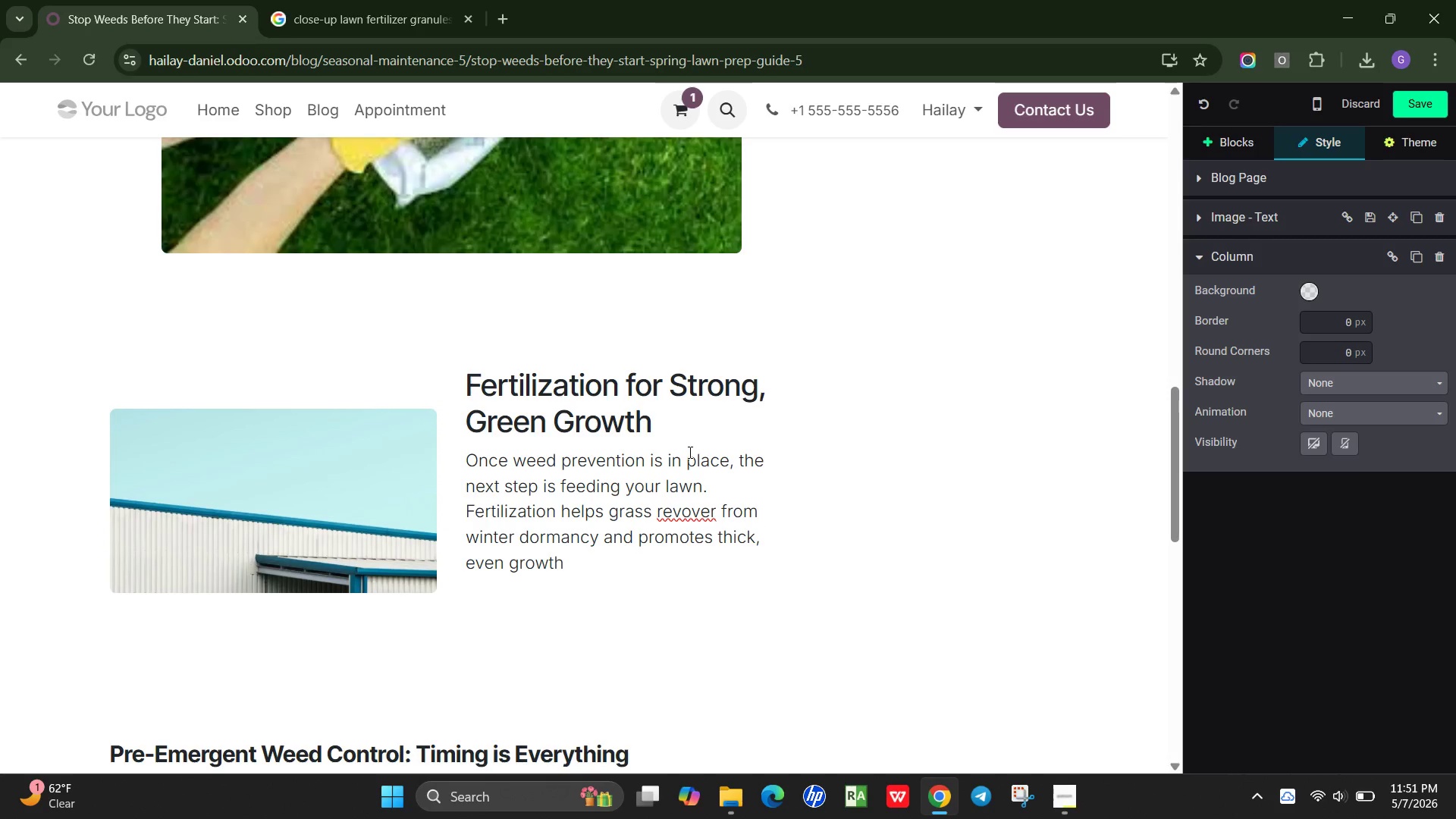 
hold_key(key=H, duration=0.36)
 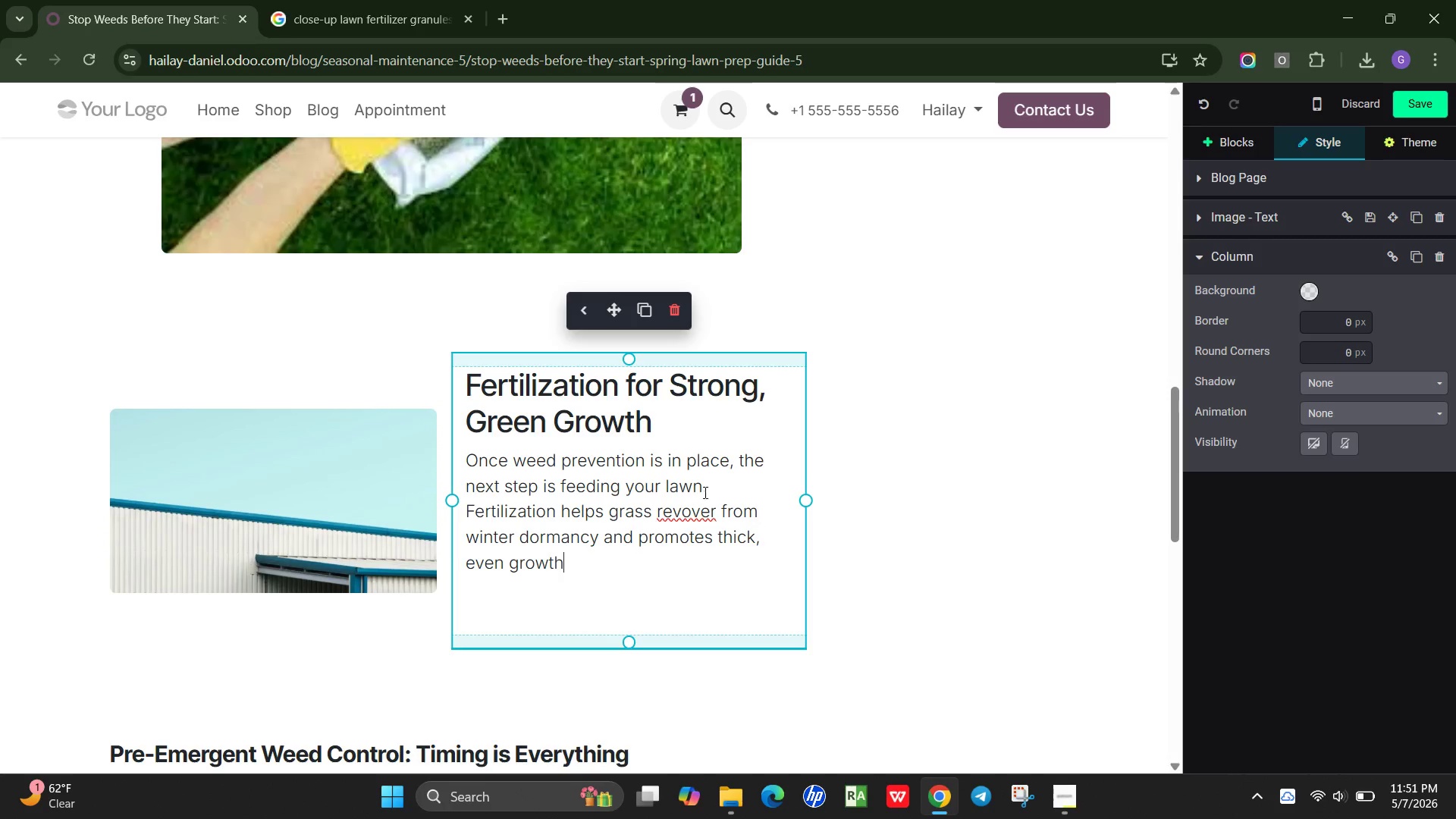 
left_click([682, 516])
 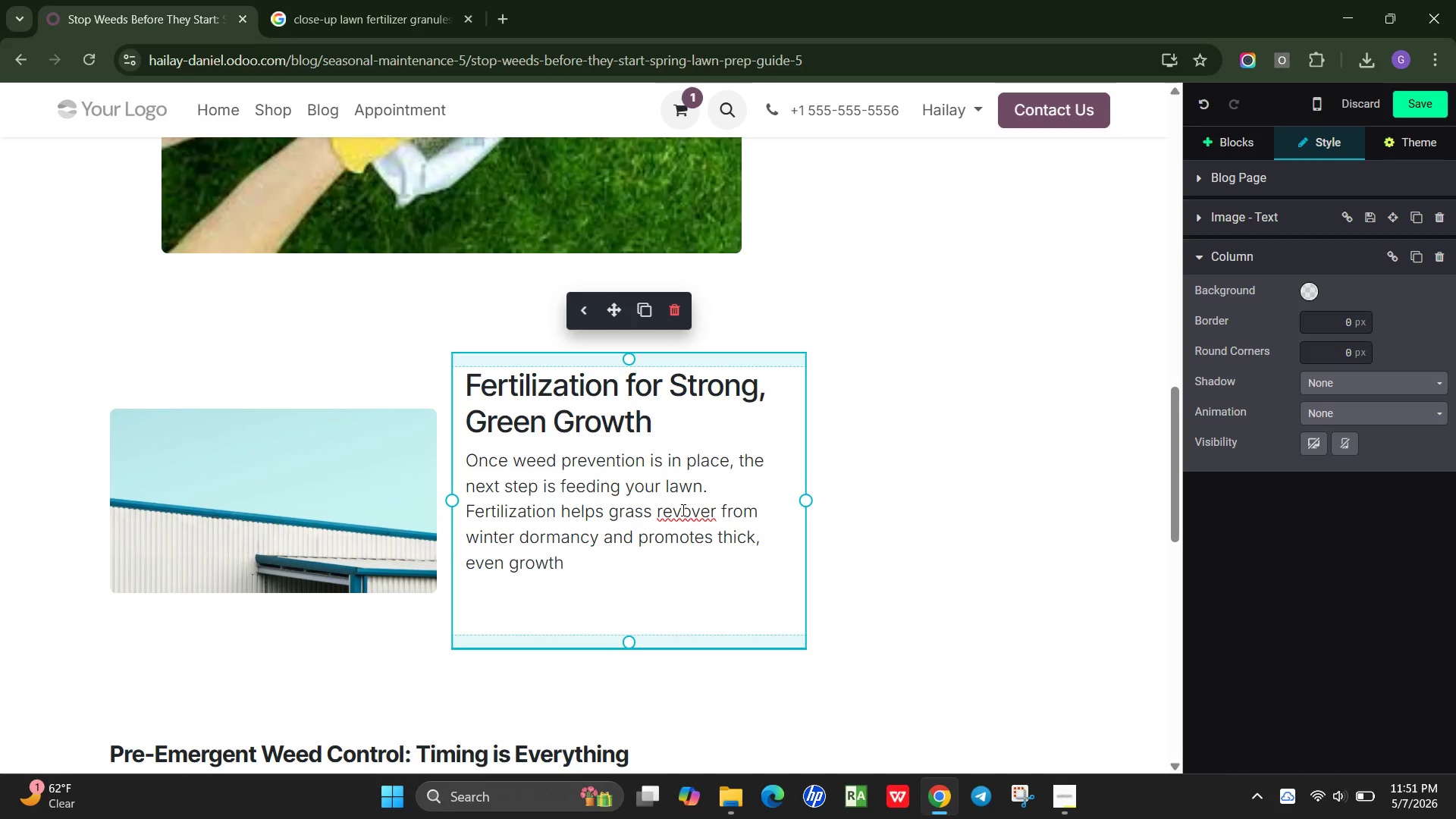 
key(Backspace)
 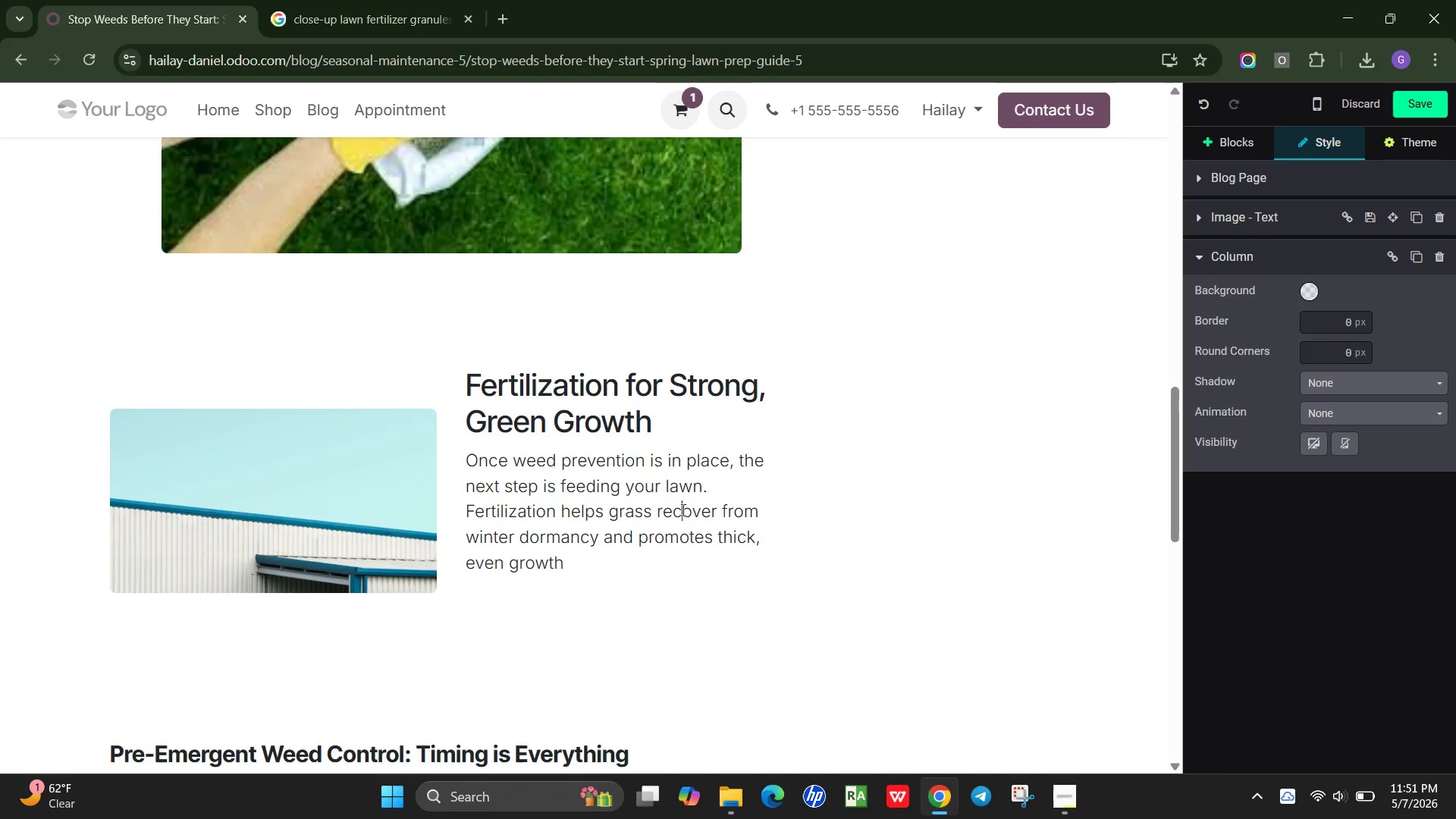 
key(C)
 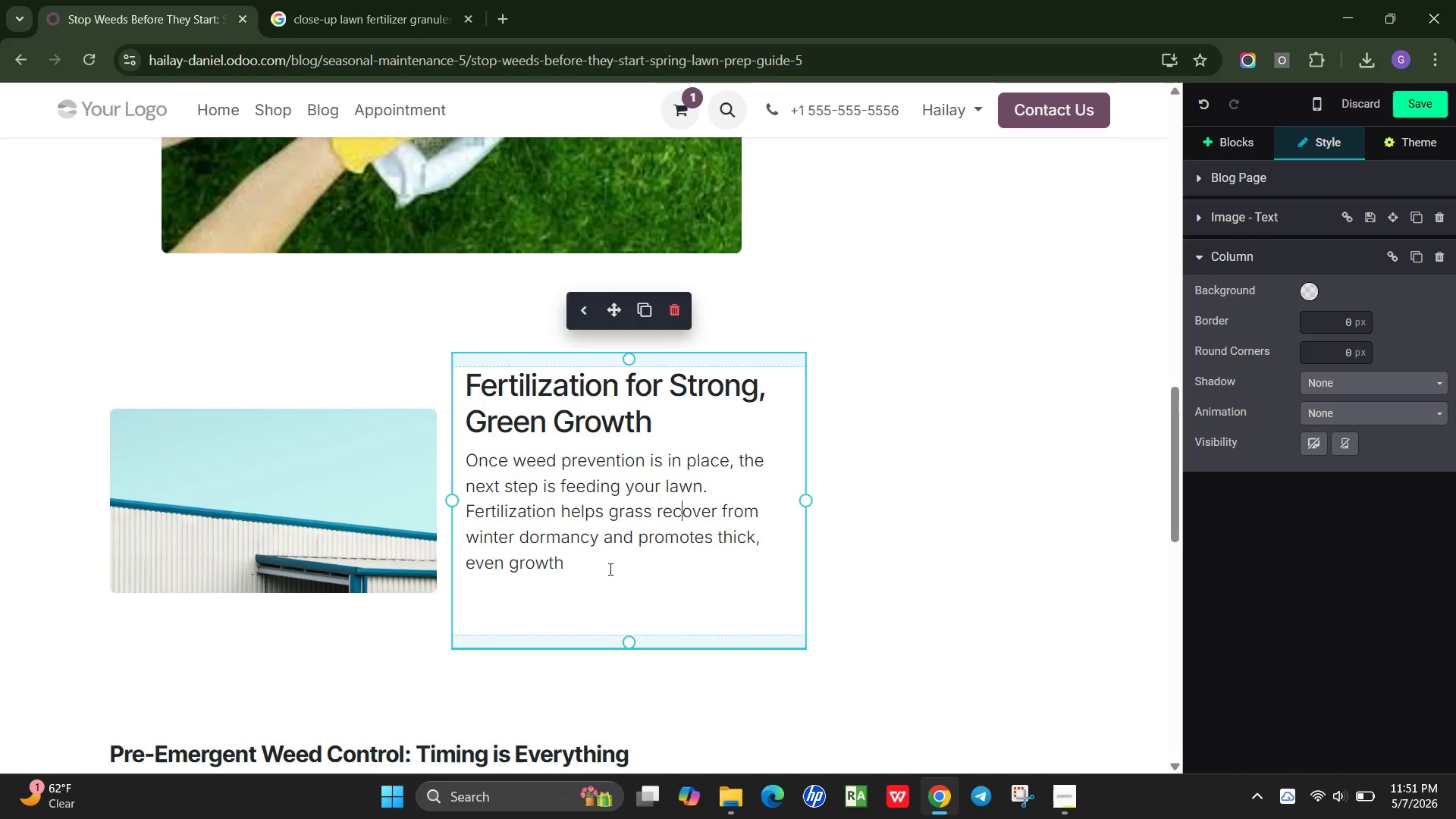 
left_click([590, 559])
 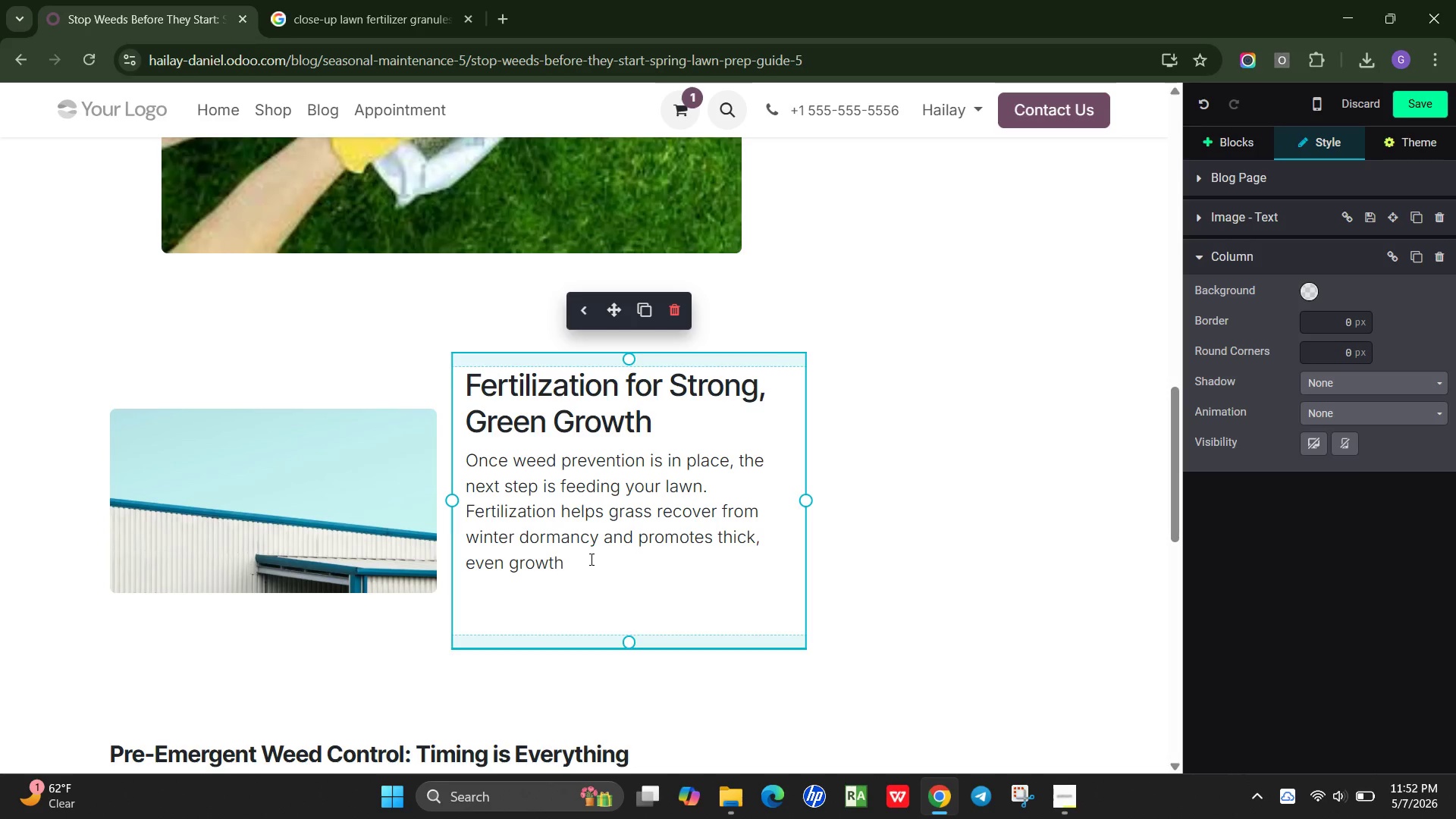 
key(Enter)
 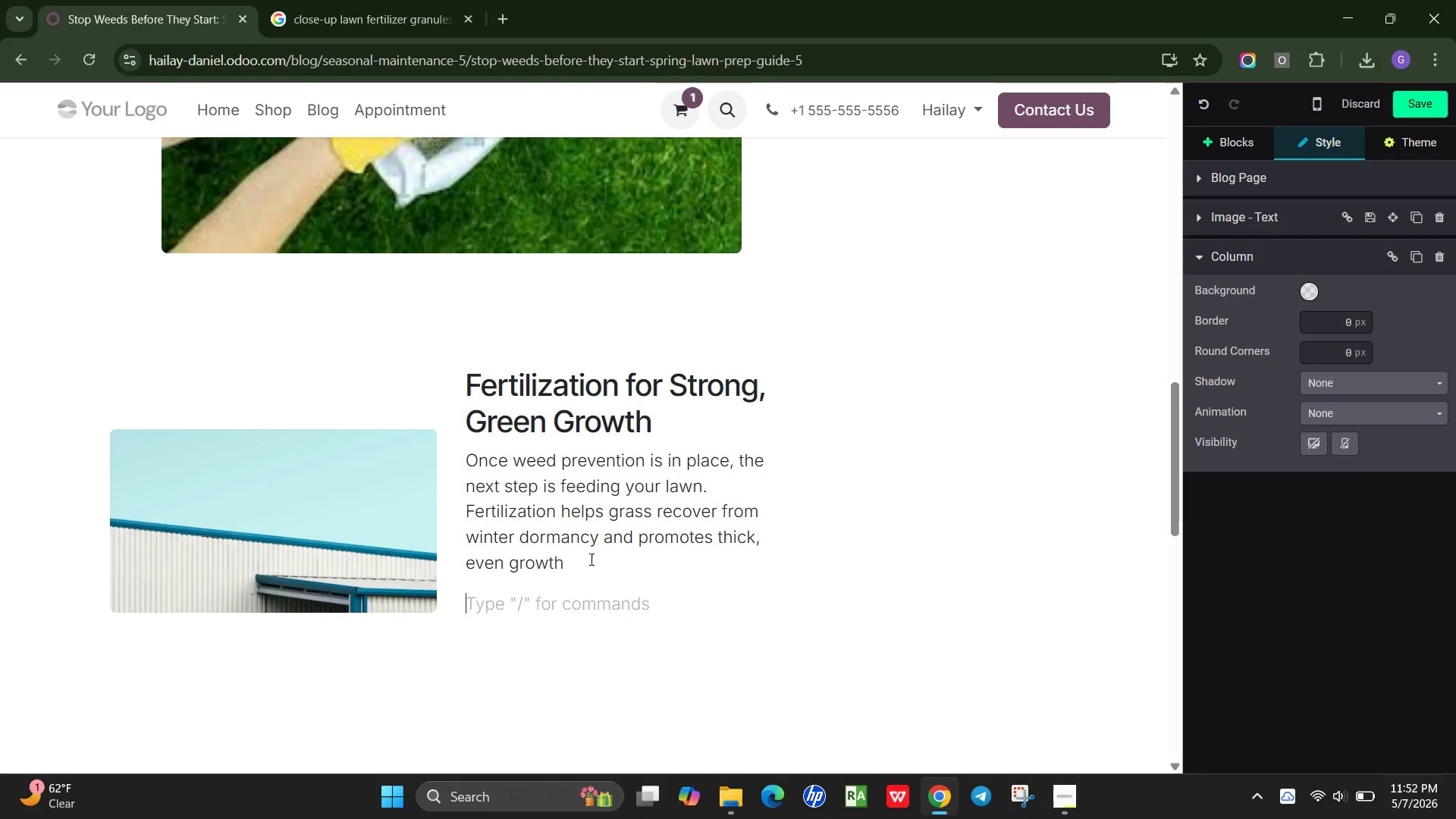 
type(G)
key(Backspace)
type(For Be)
key(Backspace)
key(Backspace)
type(best results;)
key(Backspace)
type(:)
 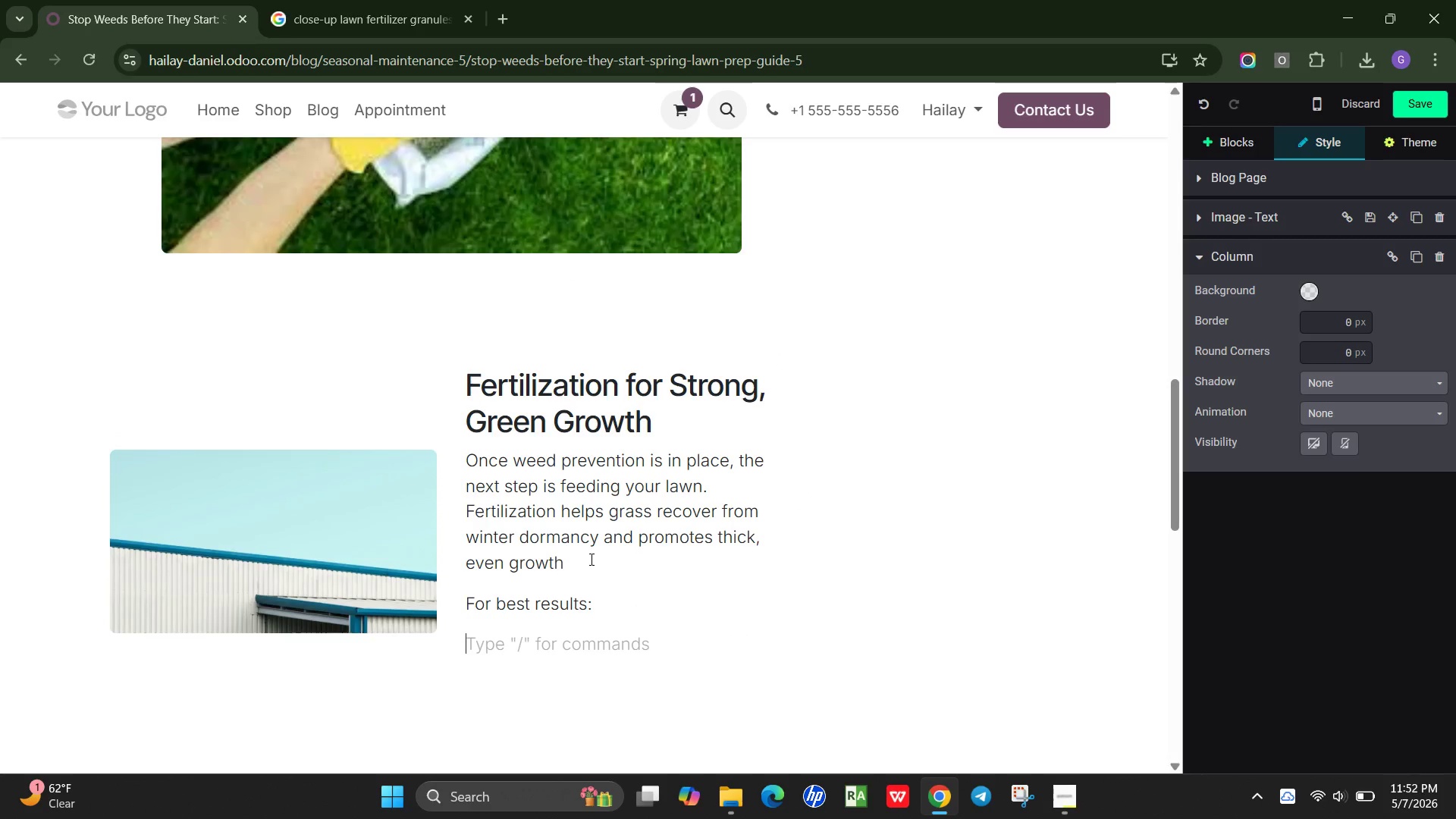 
 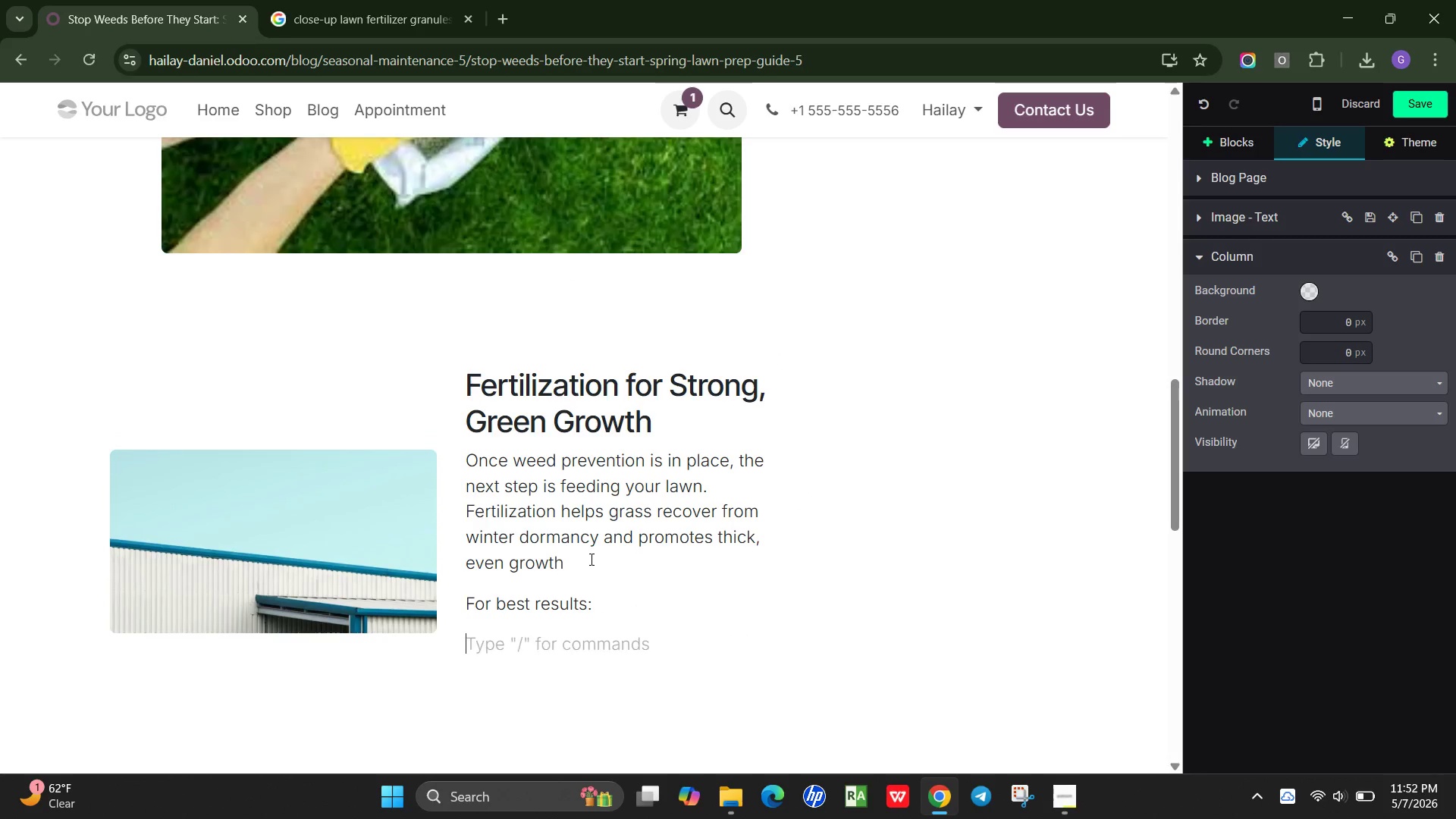 
key(Enter)
 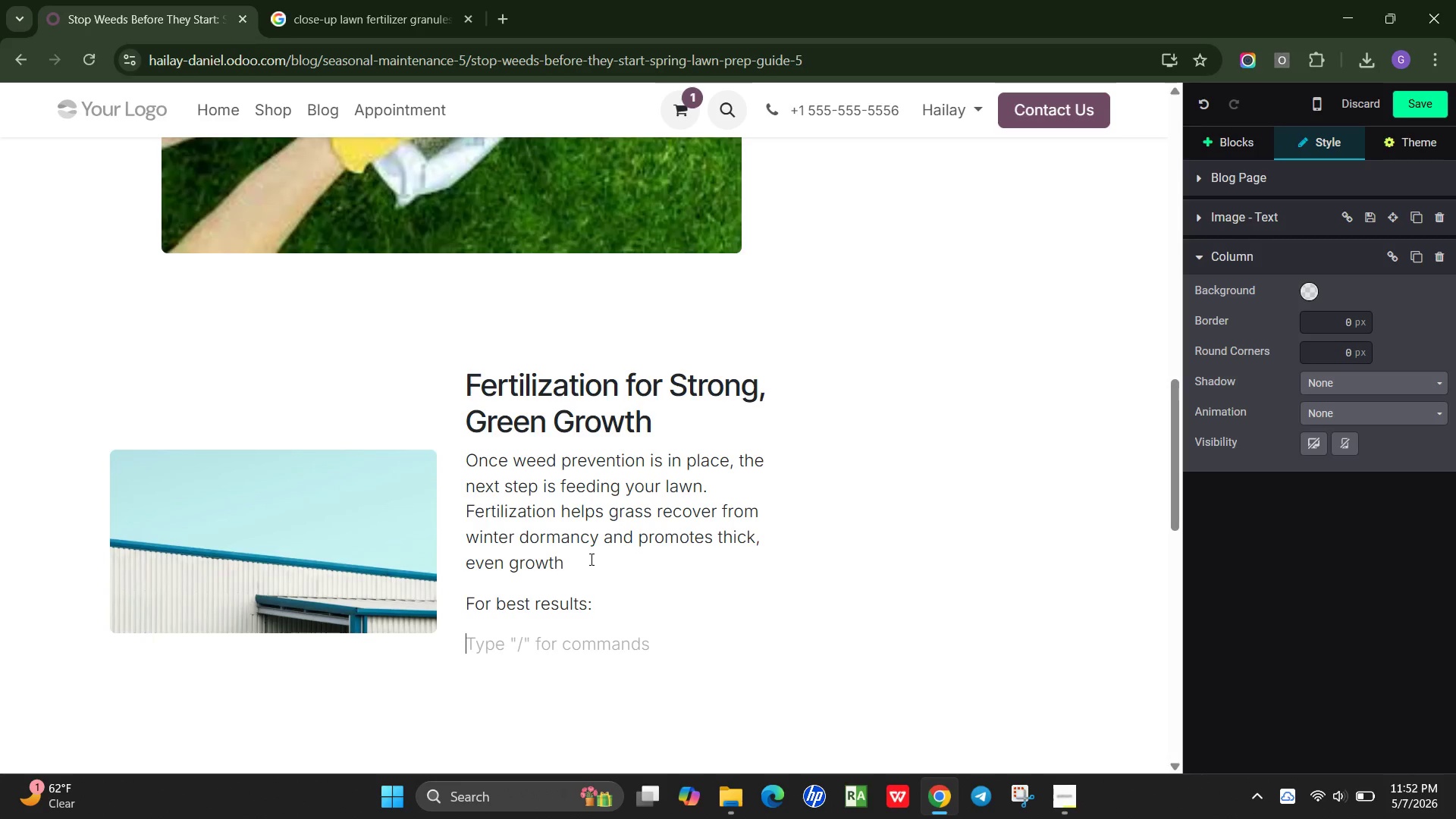 
key(Slash)
 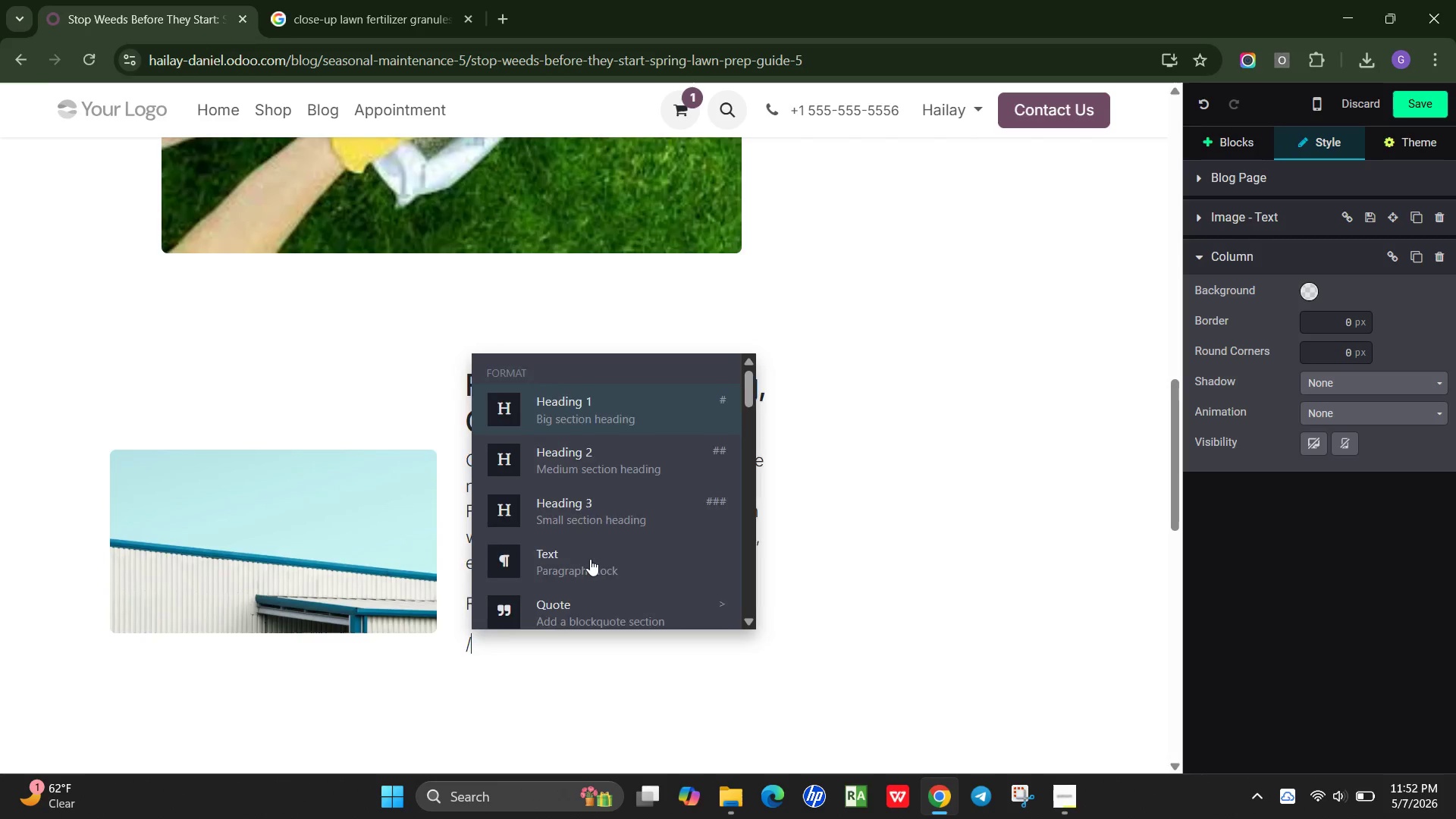 
key(B)
 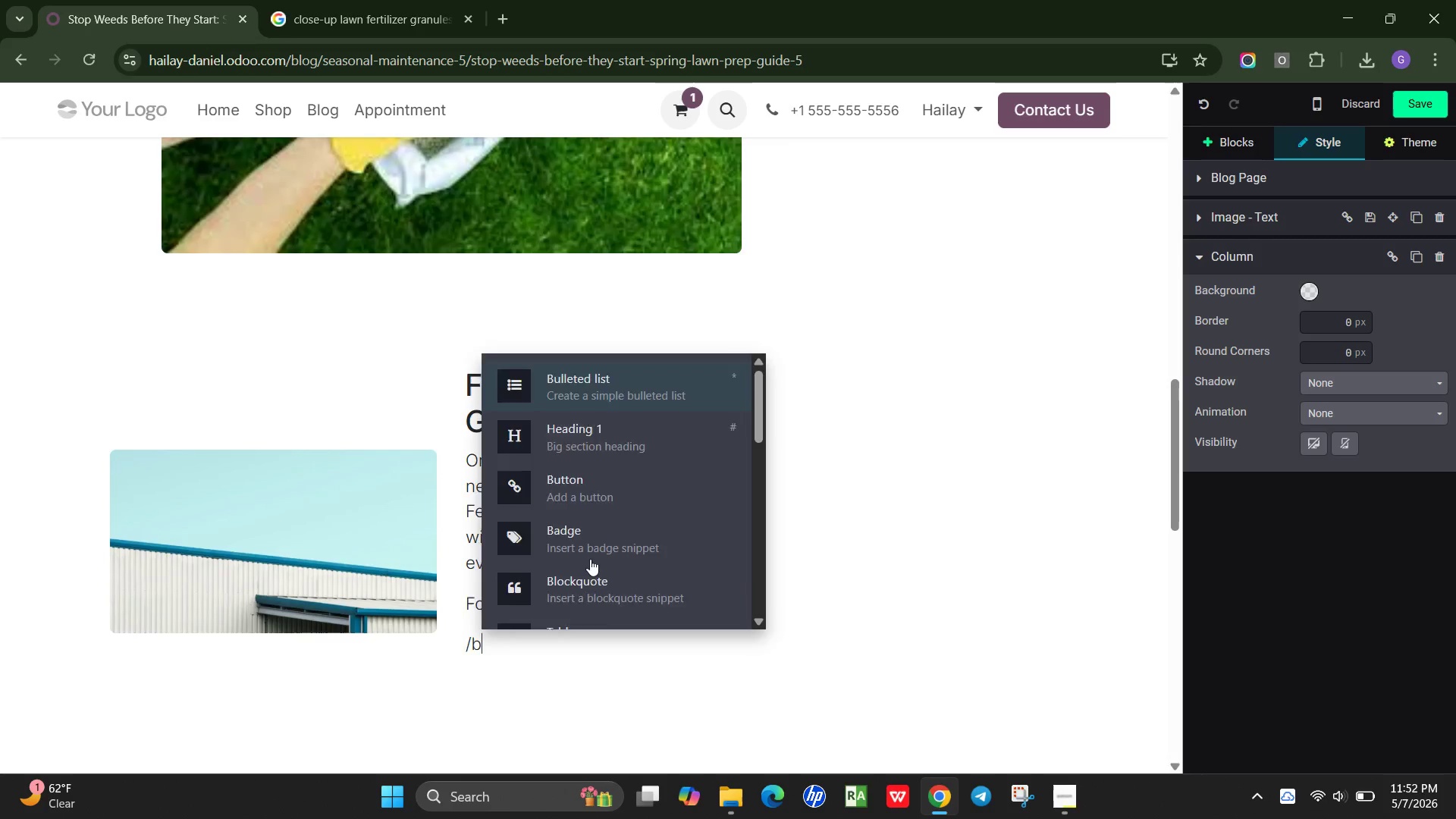 
key(Enter)
 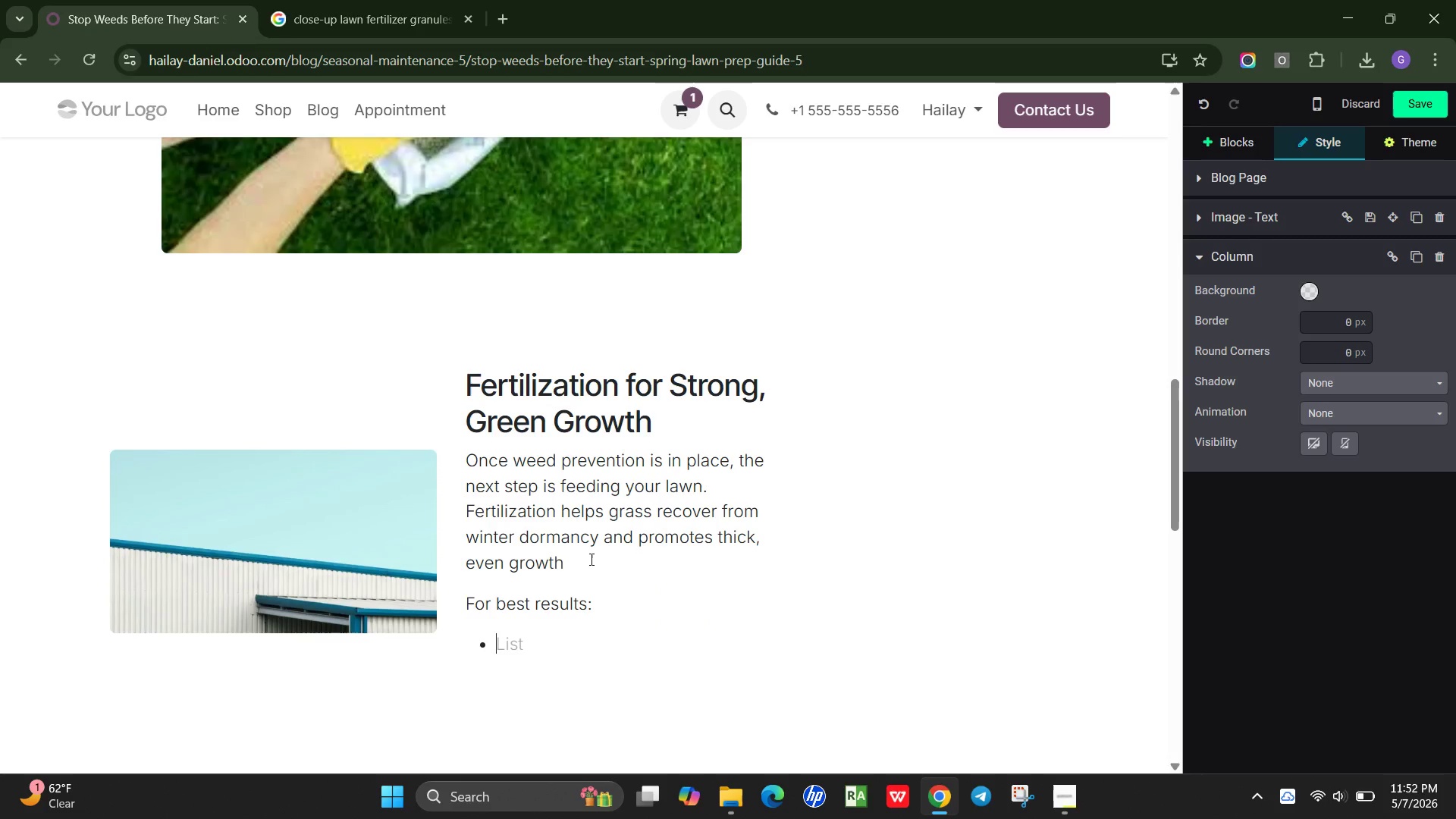 
type(Apply fertlizer after the first n)
key(Backspace)
type(mow)
 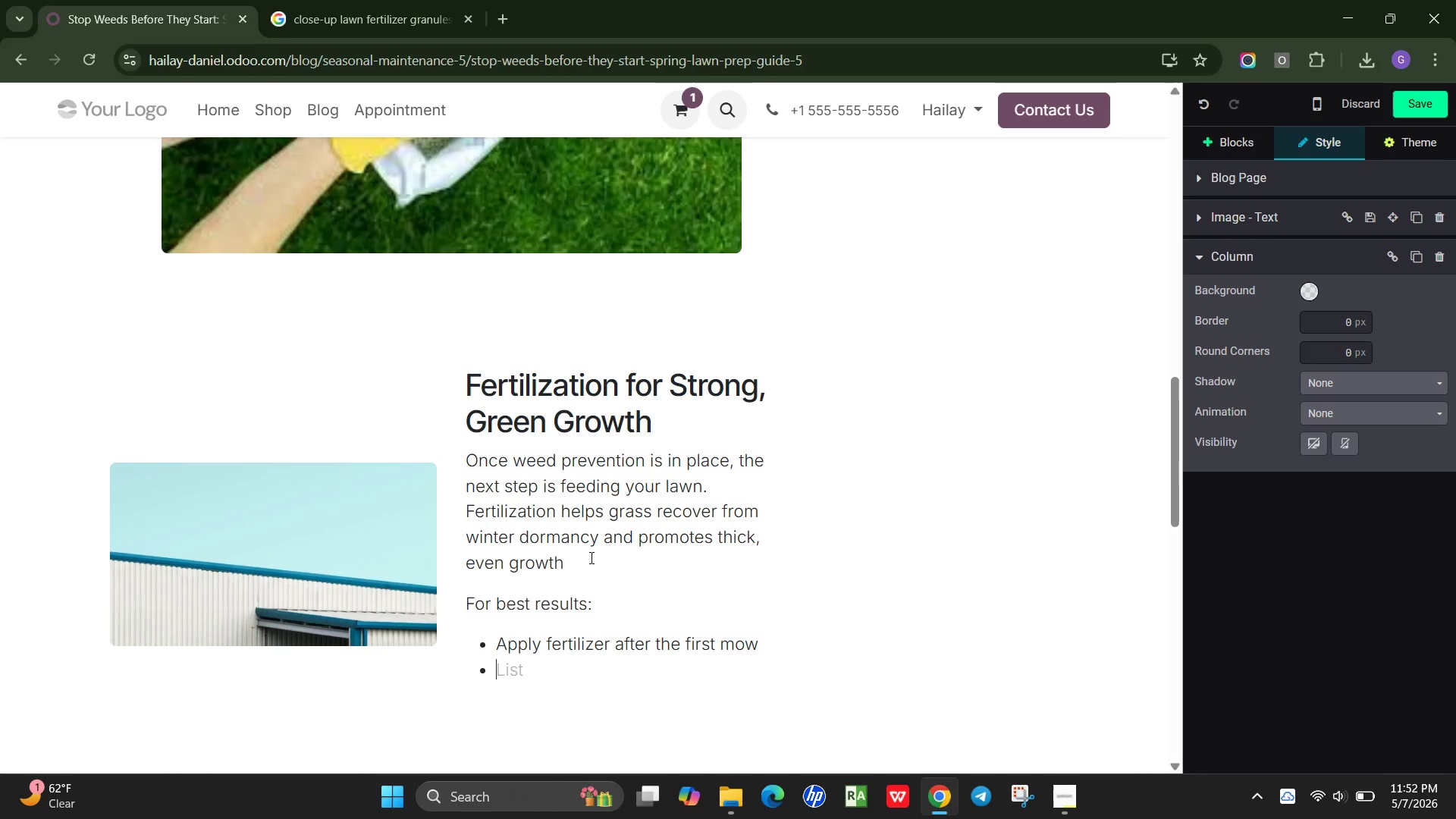 
key(Enter)
 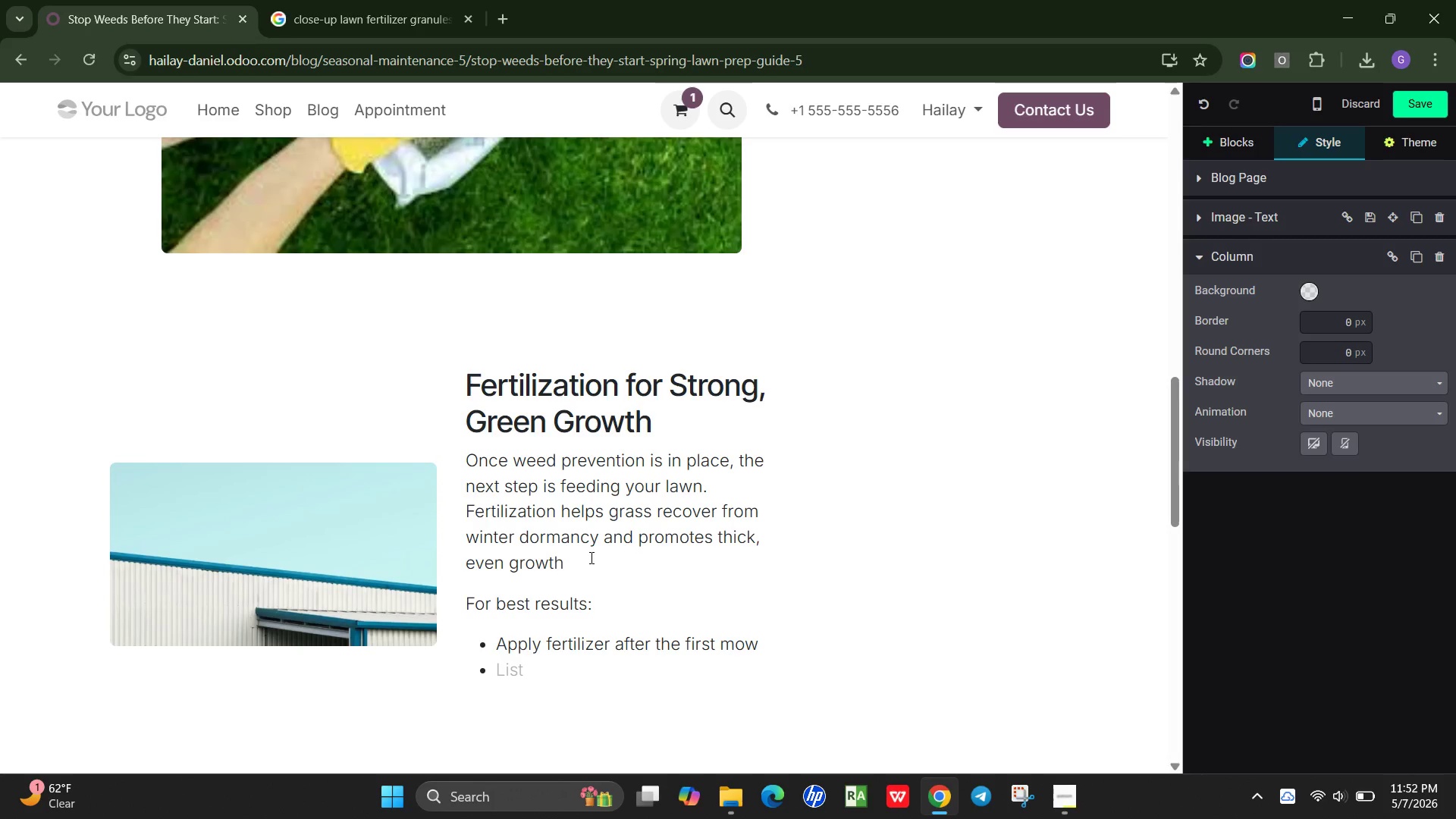 
type(User a)
key(Backspace)
key(Backspace)
key(Backspace)
type( a balanced nig)
key(Backspace)
type(trogen-ric)
 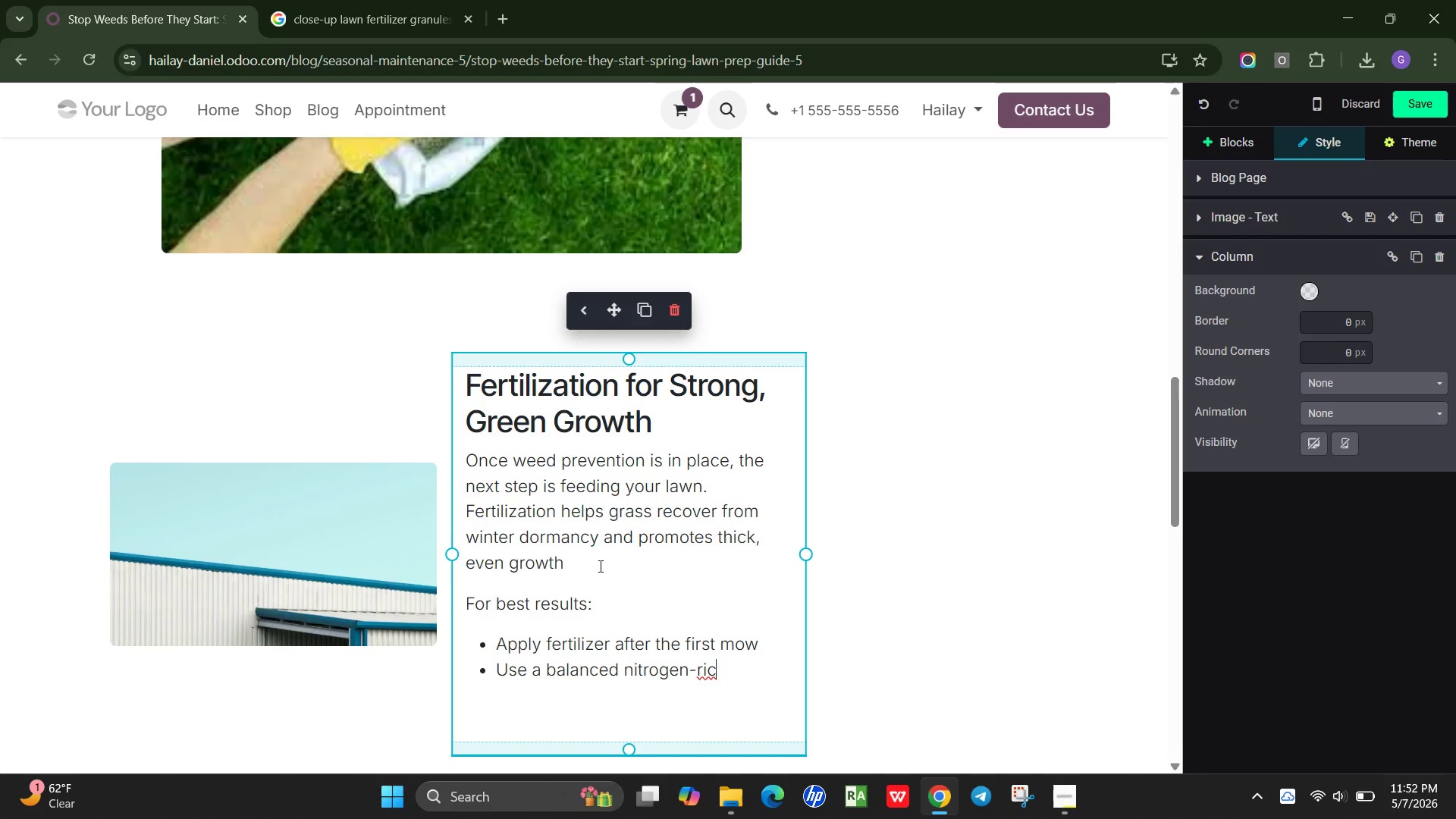 
type(h formula)
 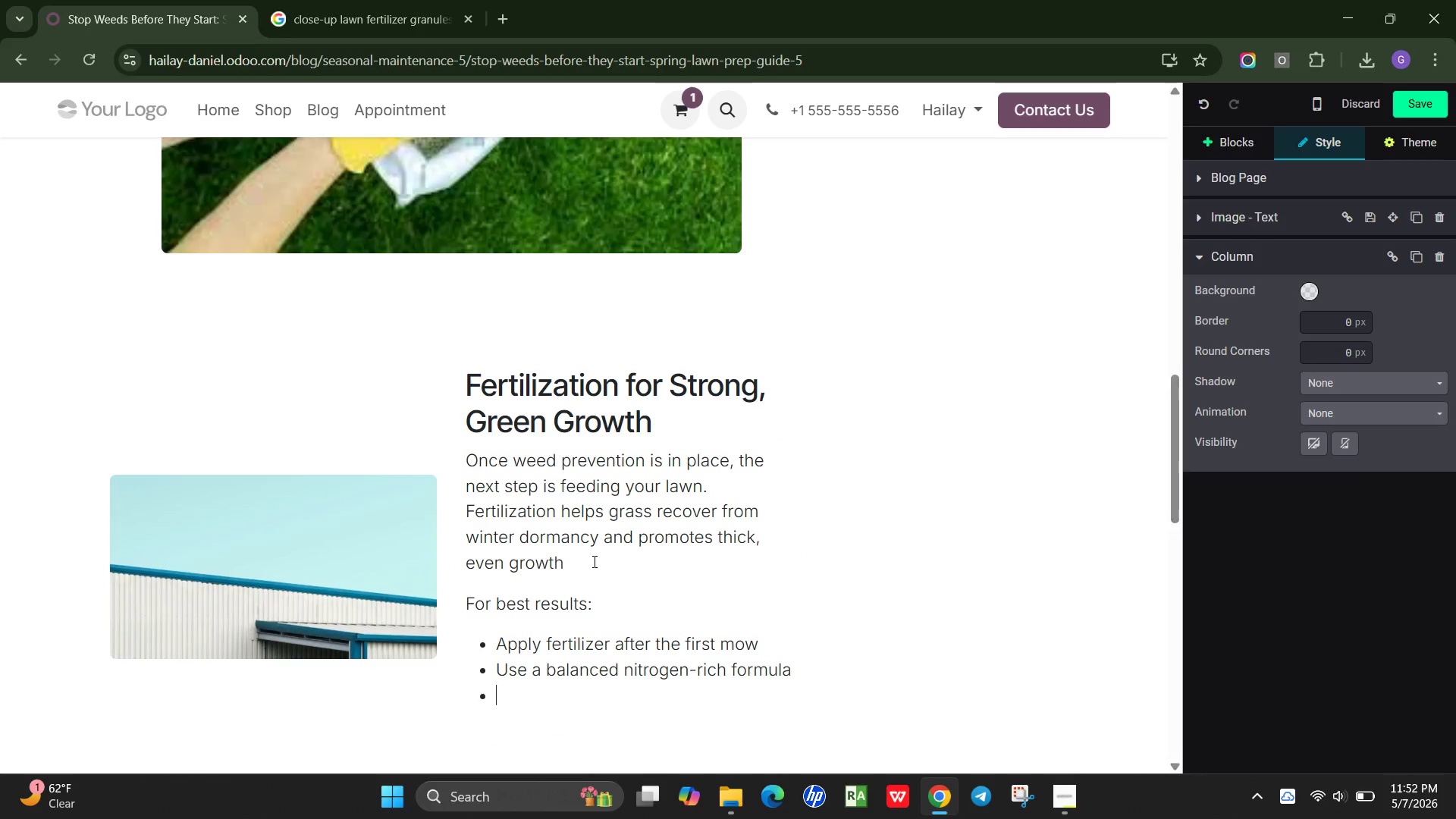 
key(Enter)
 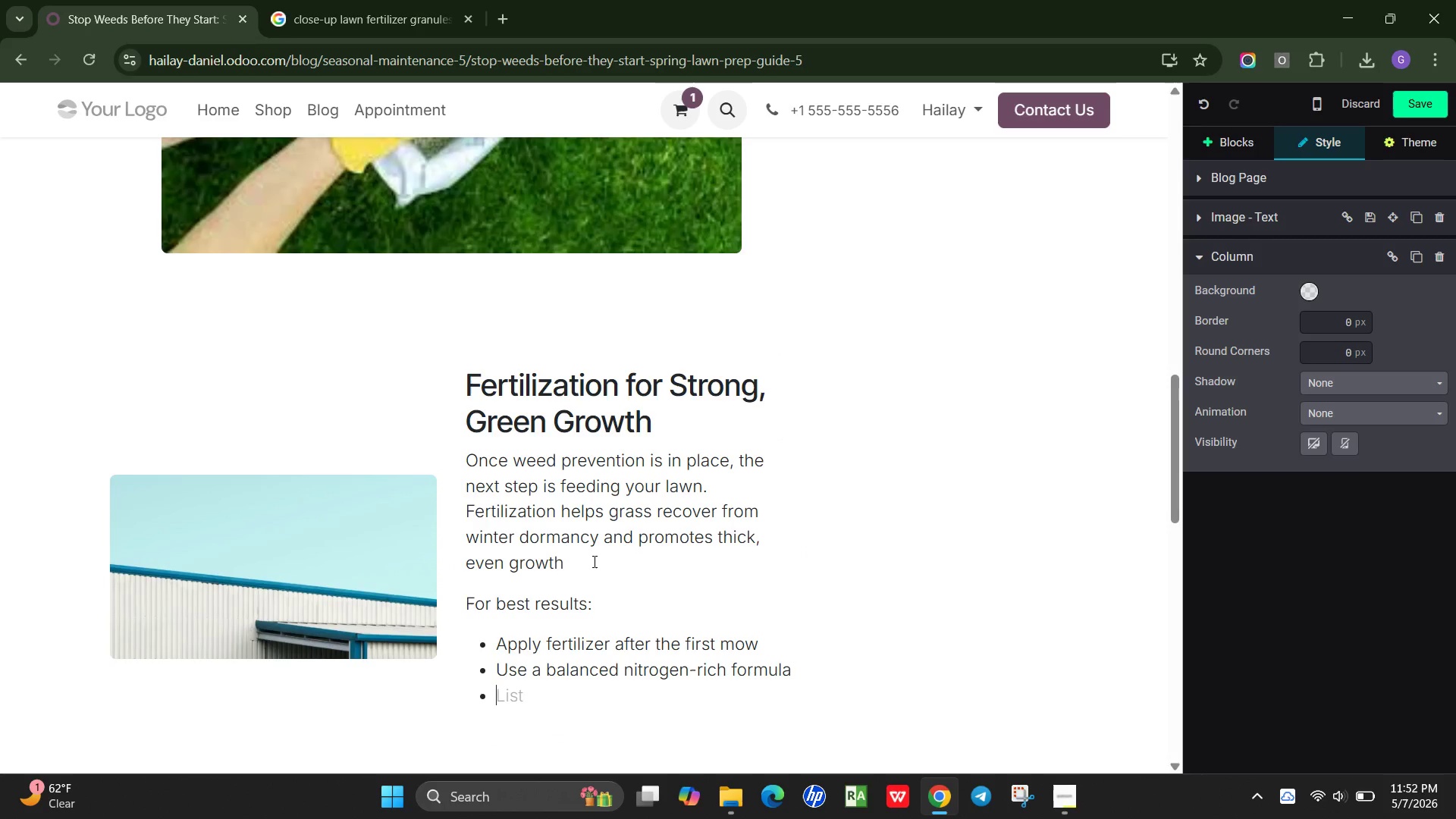 
type(Water lightly after application for absorption)
 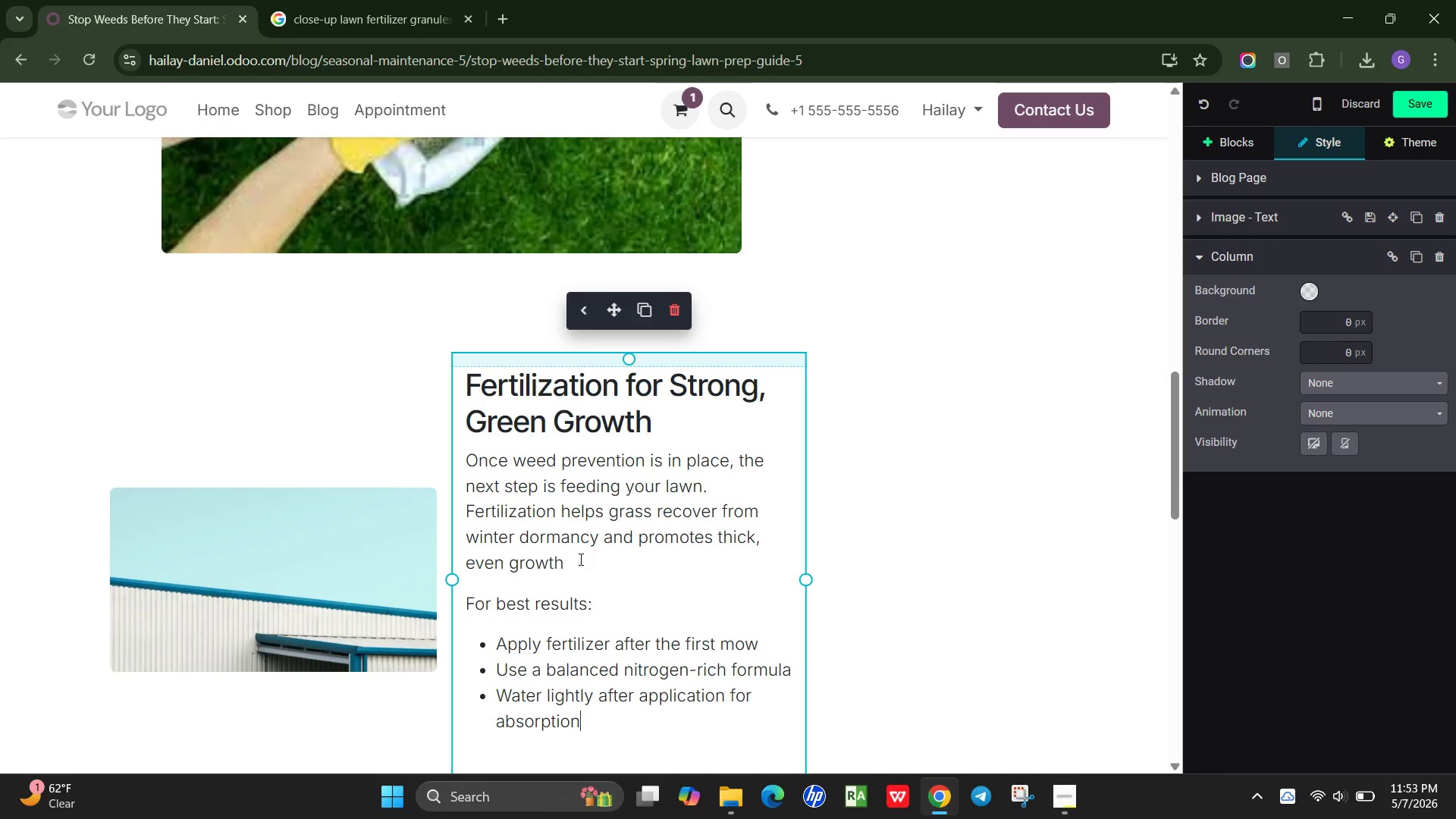 
wait(7.0)
 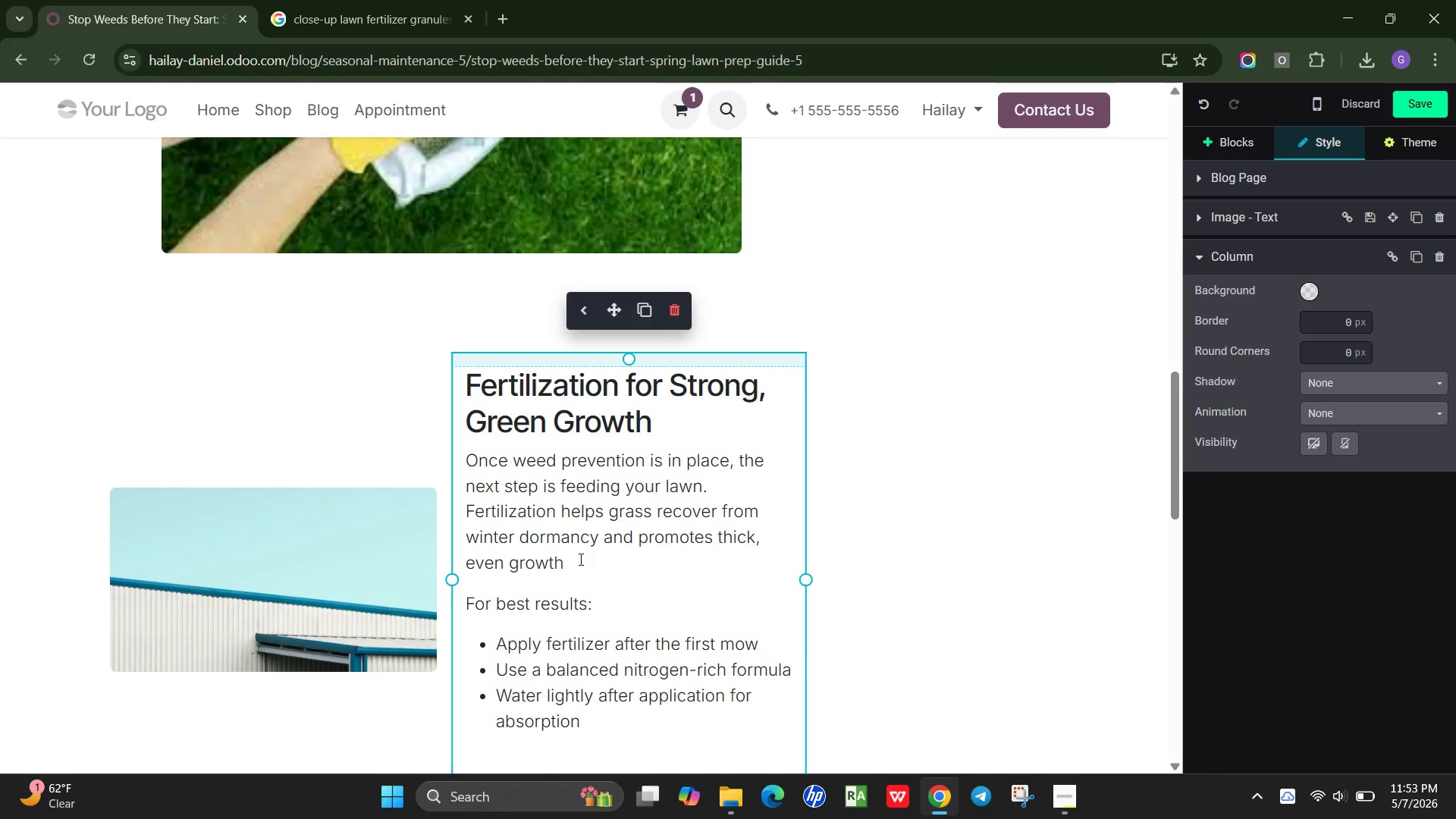 
scroll: coordinate [582, 564], scroll_direction: down, amount: 1.0
 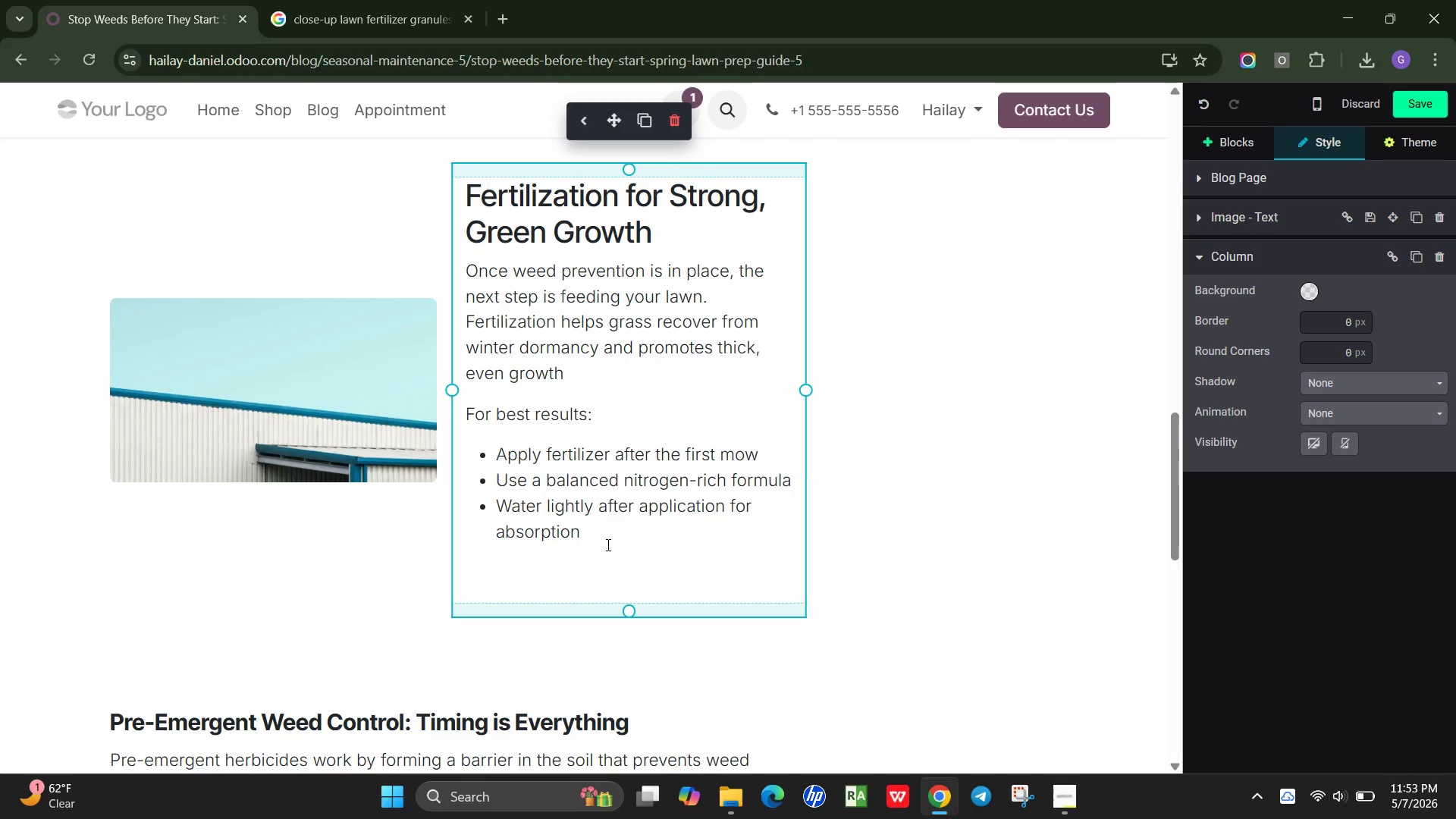 
key(Enter)
 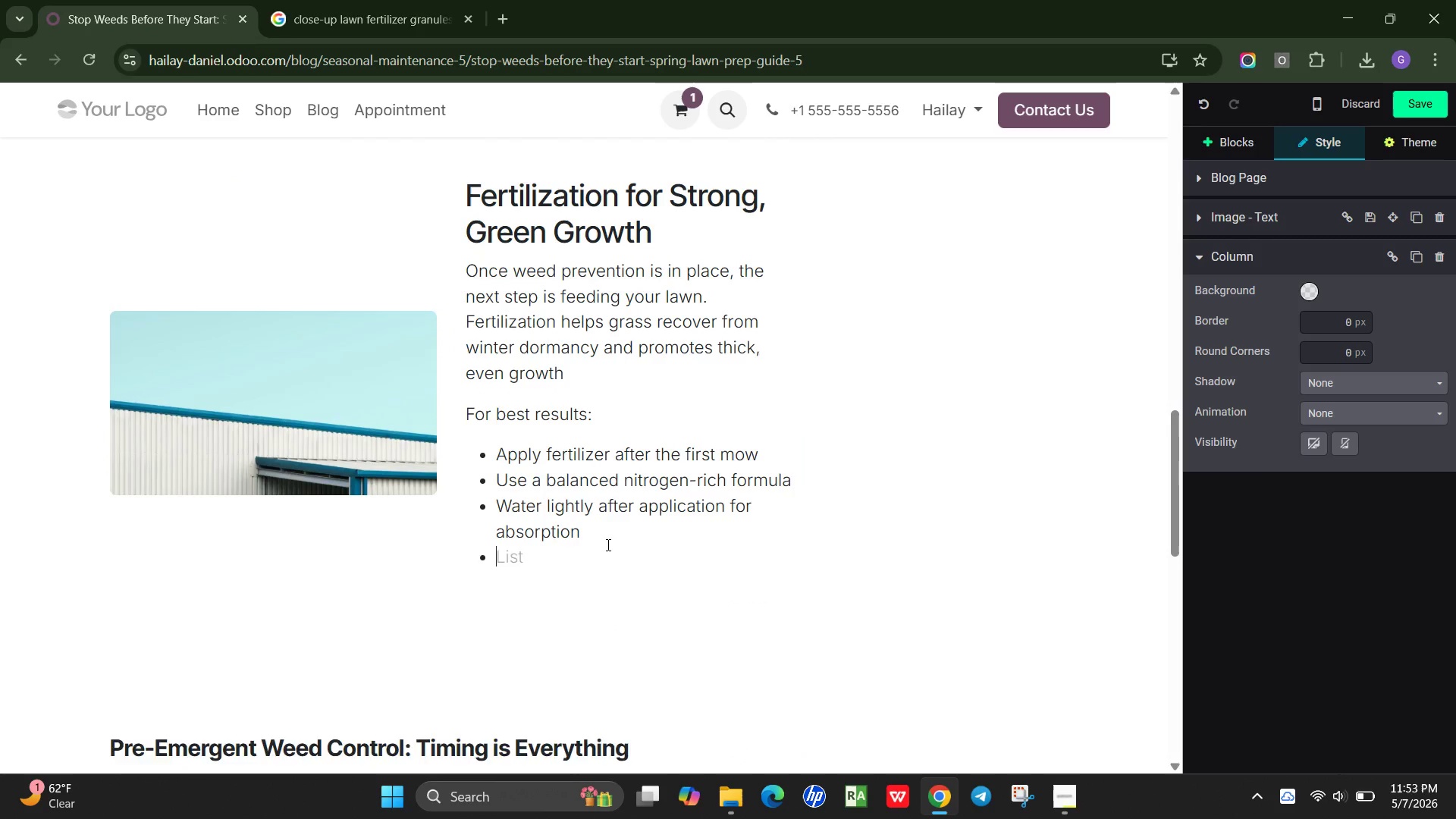 
key(Enter)
 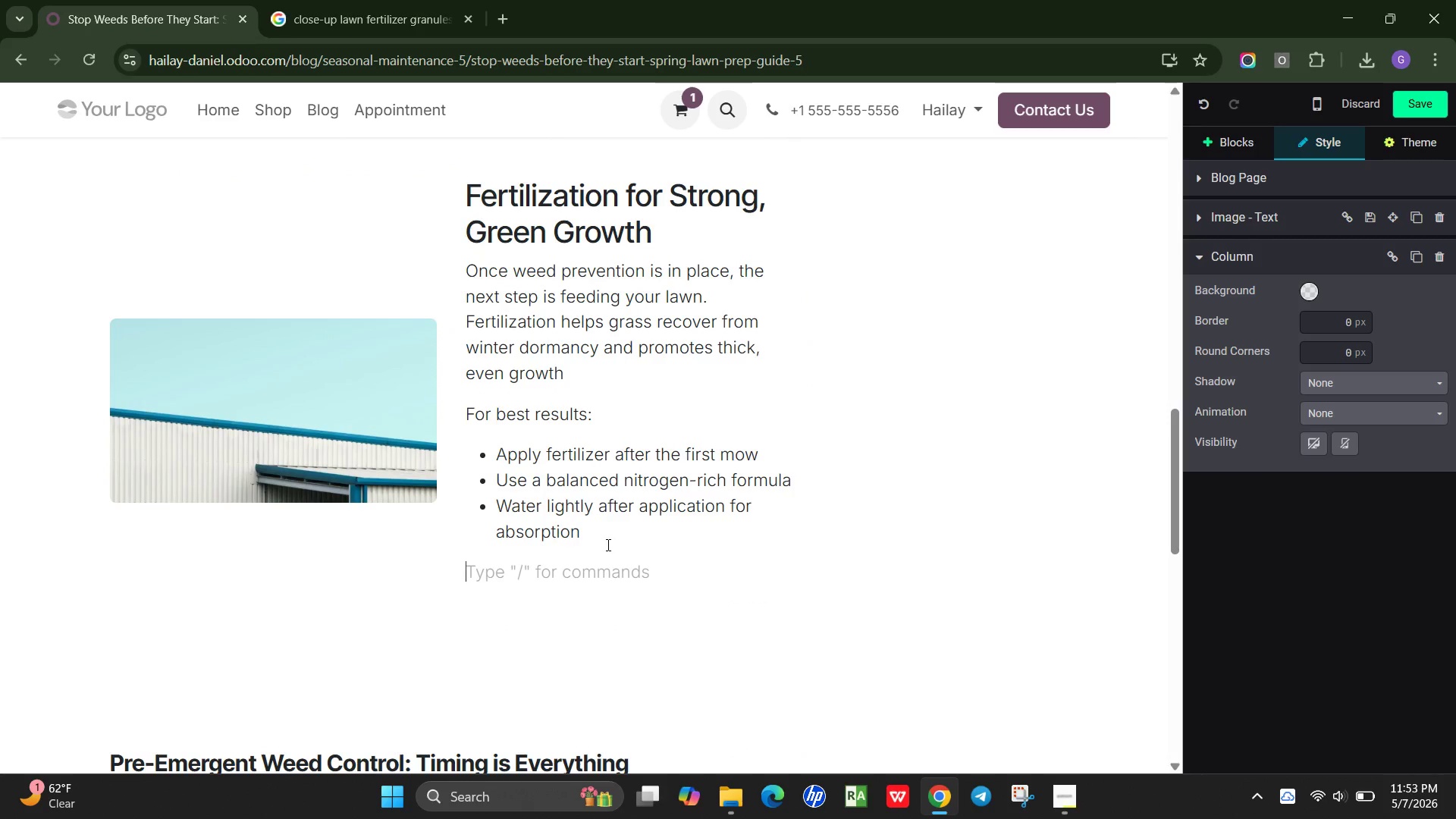 
type(In regions like Charlotte and Nashville, issure)
key(Backspace)
key(Backspace)
type(es like chinch bugs and sod webworms can weaken lawns,)
key(Backspace)
type(.,)
key(Backspace)
type( A well-fed lawn is naturally more resistant to these pests, reducing the need for additional treatments.)
 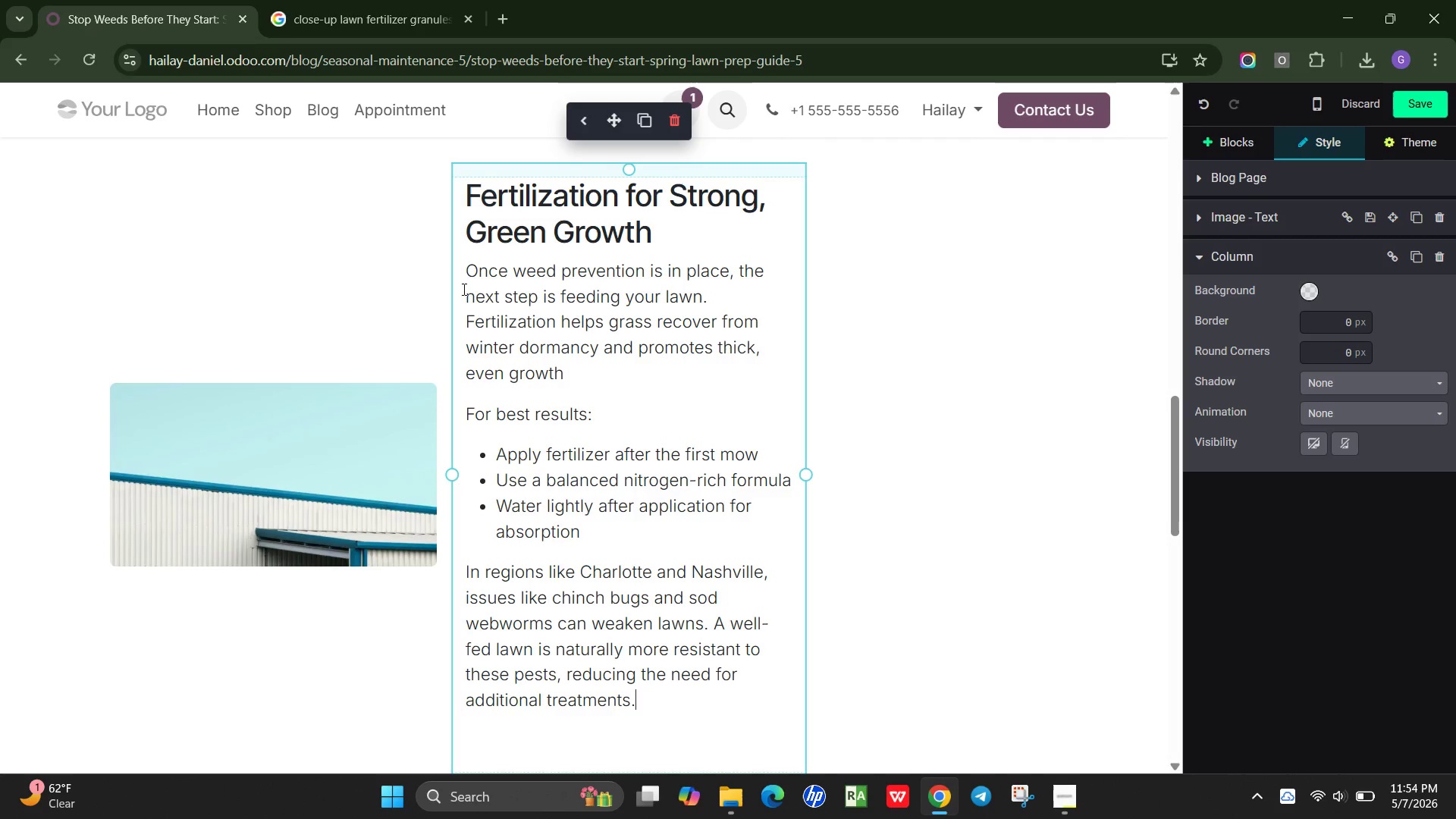 
left_click([290, 413])
 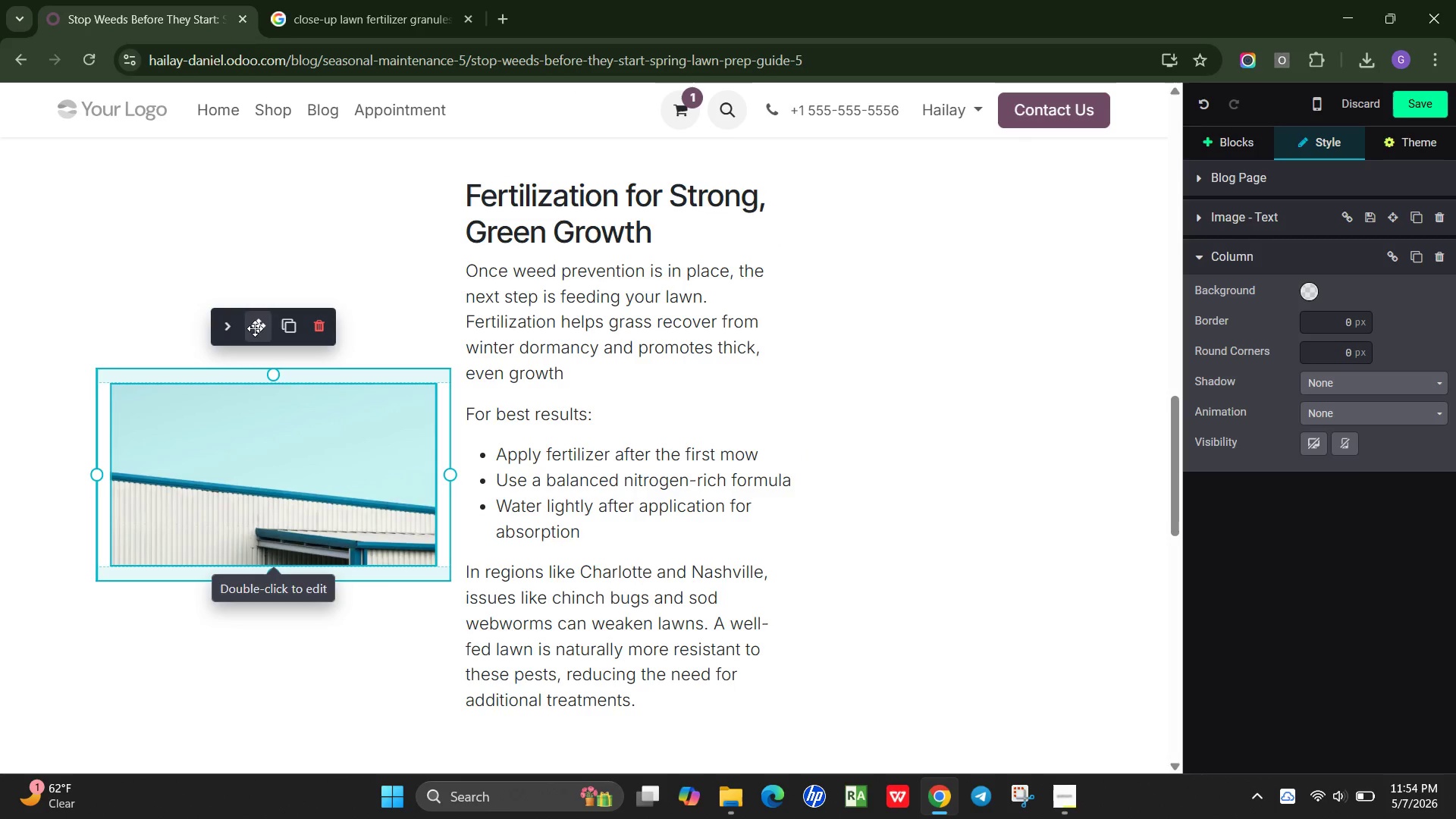 
left_click_drag(start_coordinate=[255, 328], to_coordinate=[208, 172])
 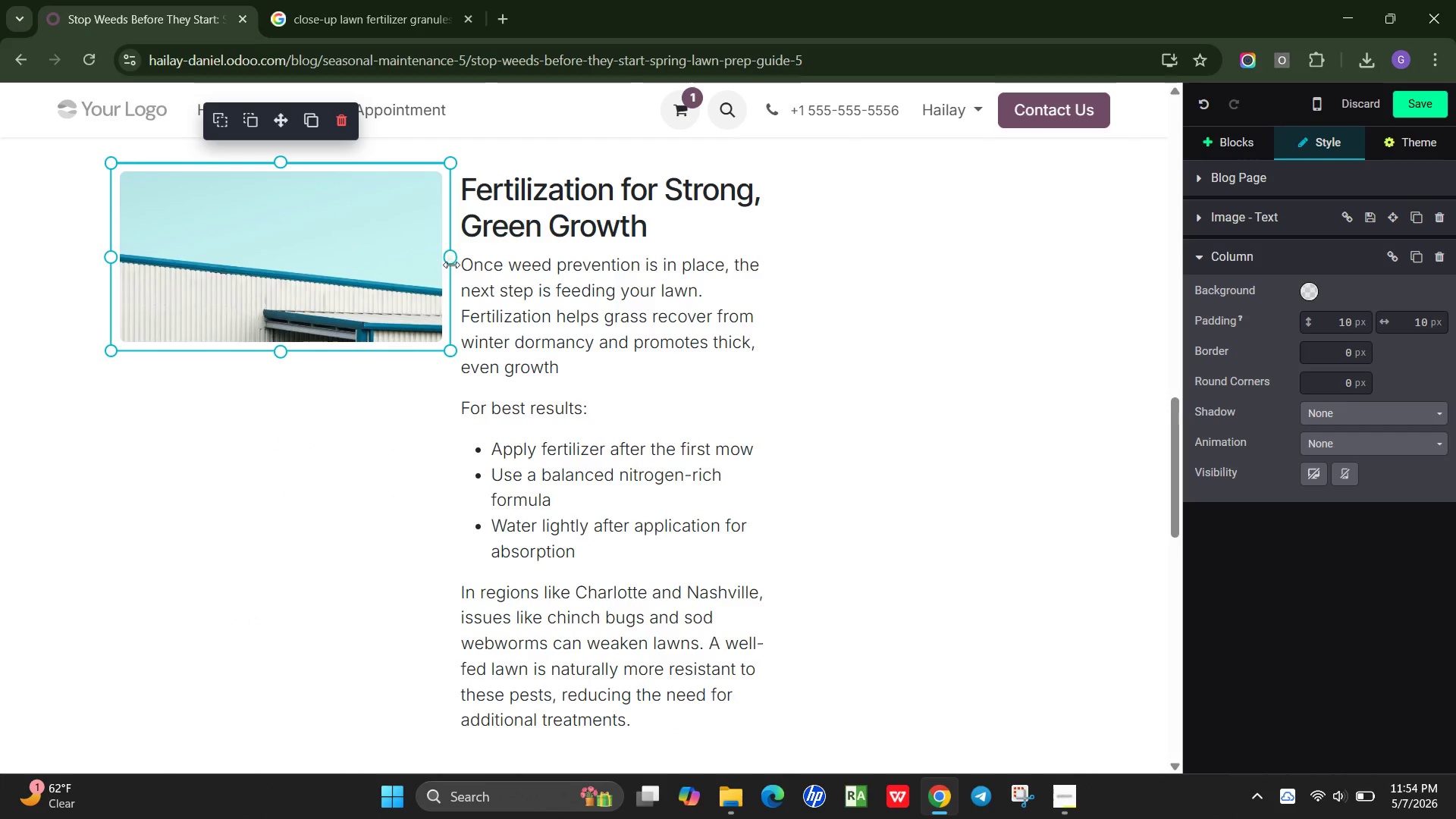 
left_click_drag(start_coordinate=[451, 265], to_coordinate=[284, 280])
 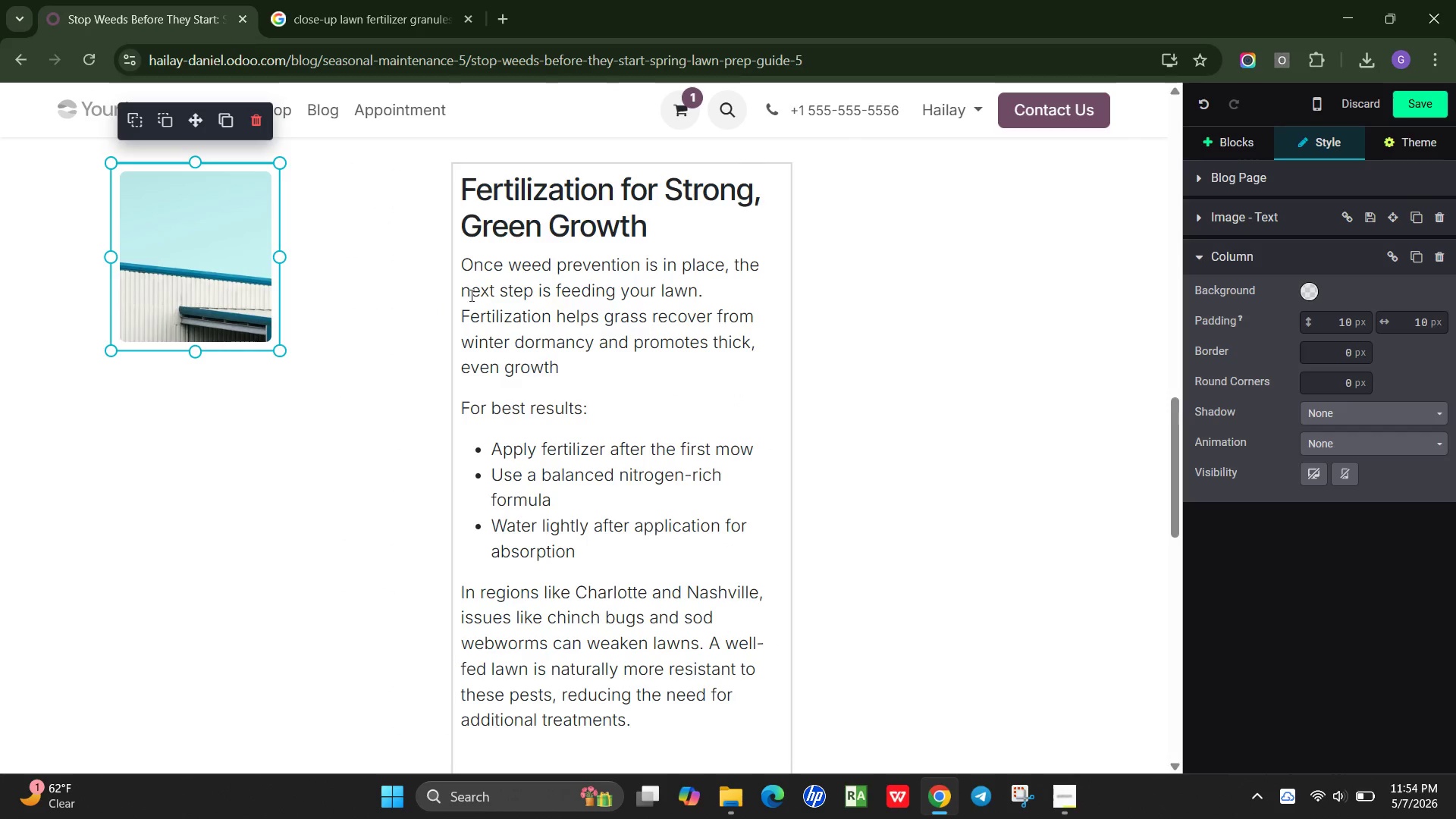 
left_click([466, 298])
 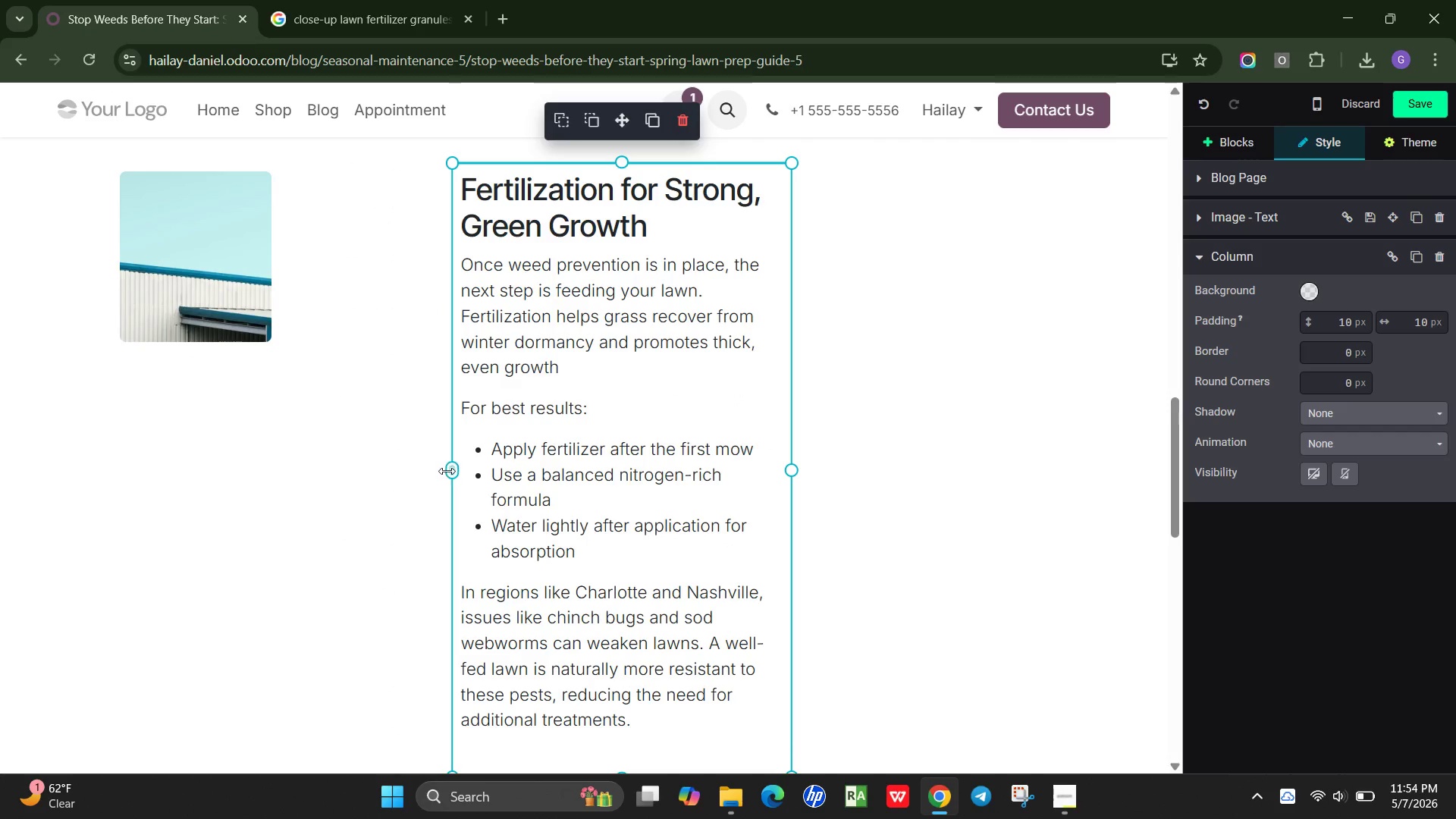 
left_click_drag(start_coordinate=[447, 471], to_coordinate=[289, 382])
 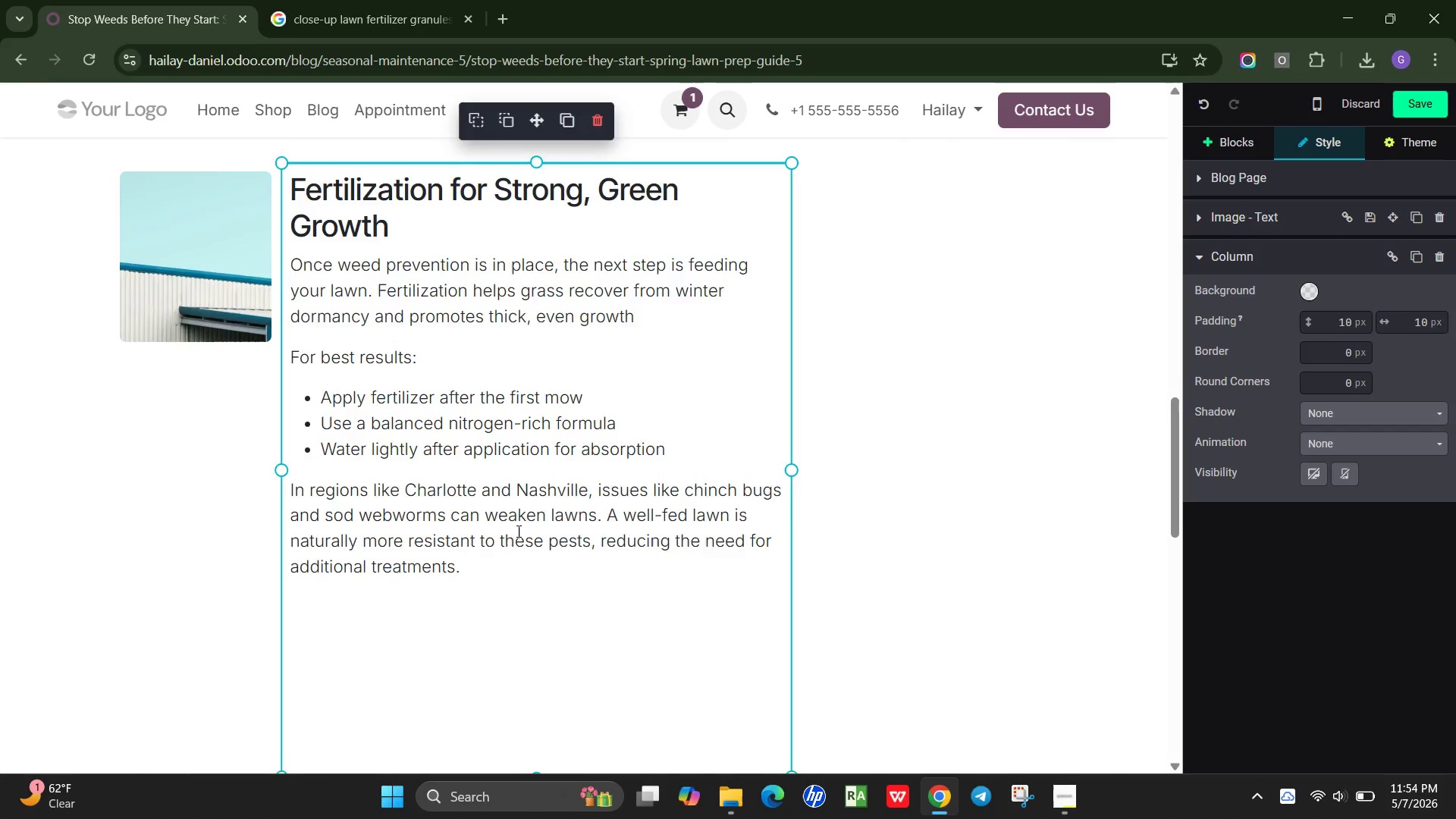 
scroll: coordinate [517, 532], scroll_direction: down, amount: 3.0
 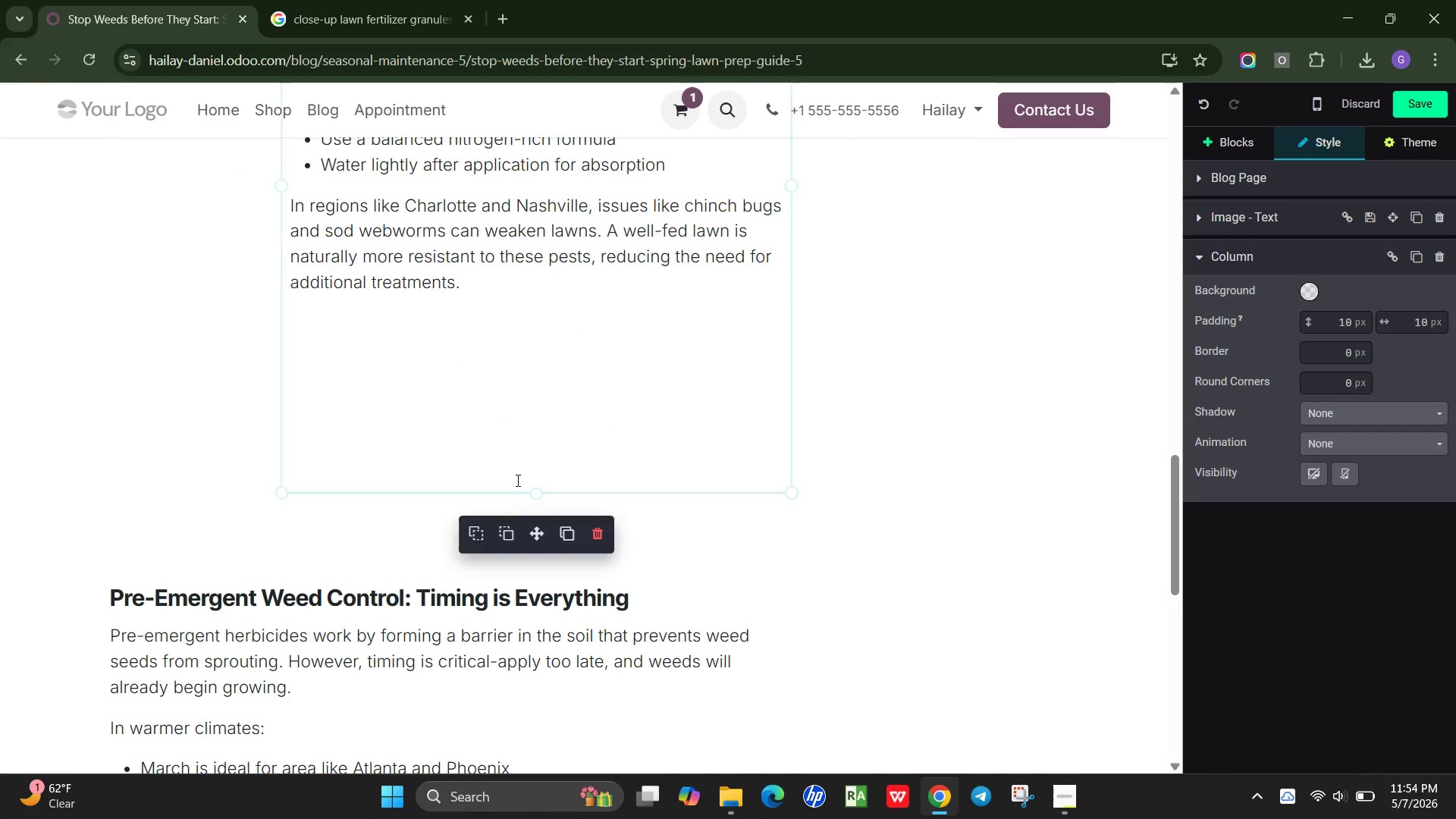 
left_click([516, 480])
 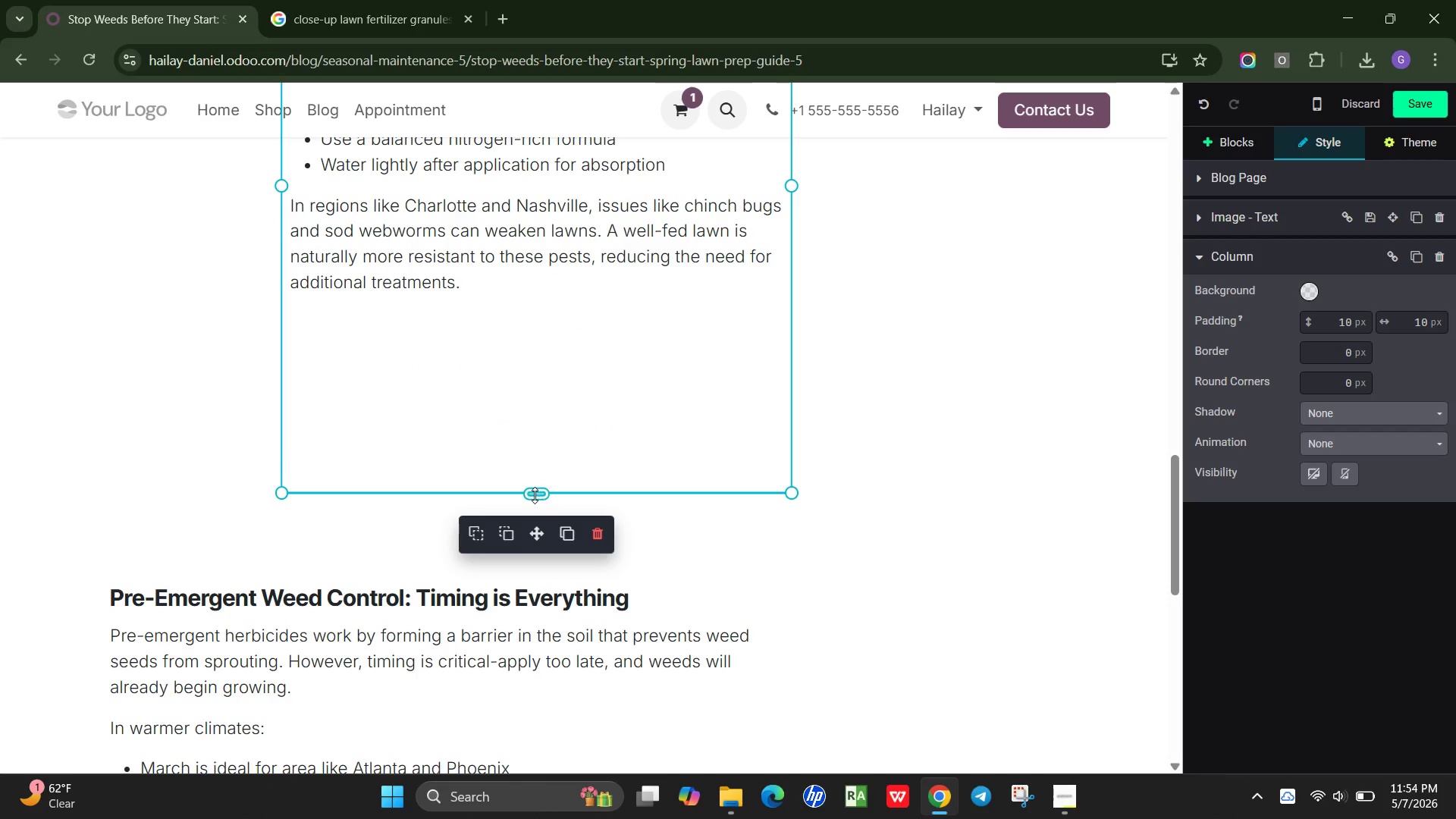 
left_click_drag(start_coordinate=[535, 495], to_coordinate=[509, 316])
 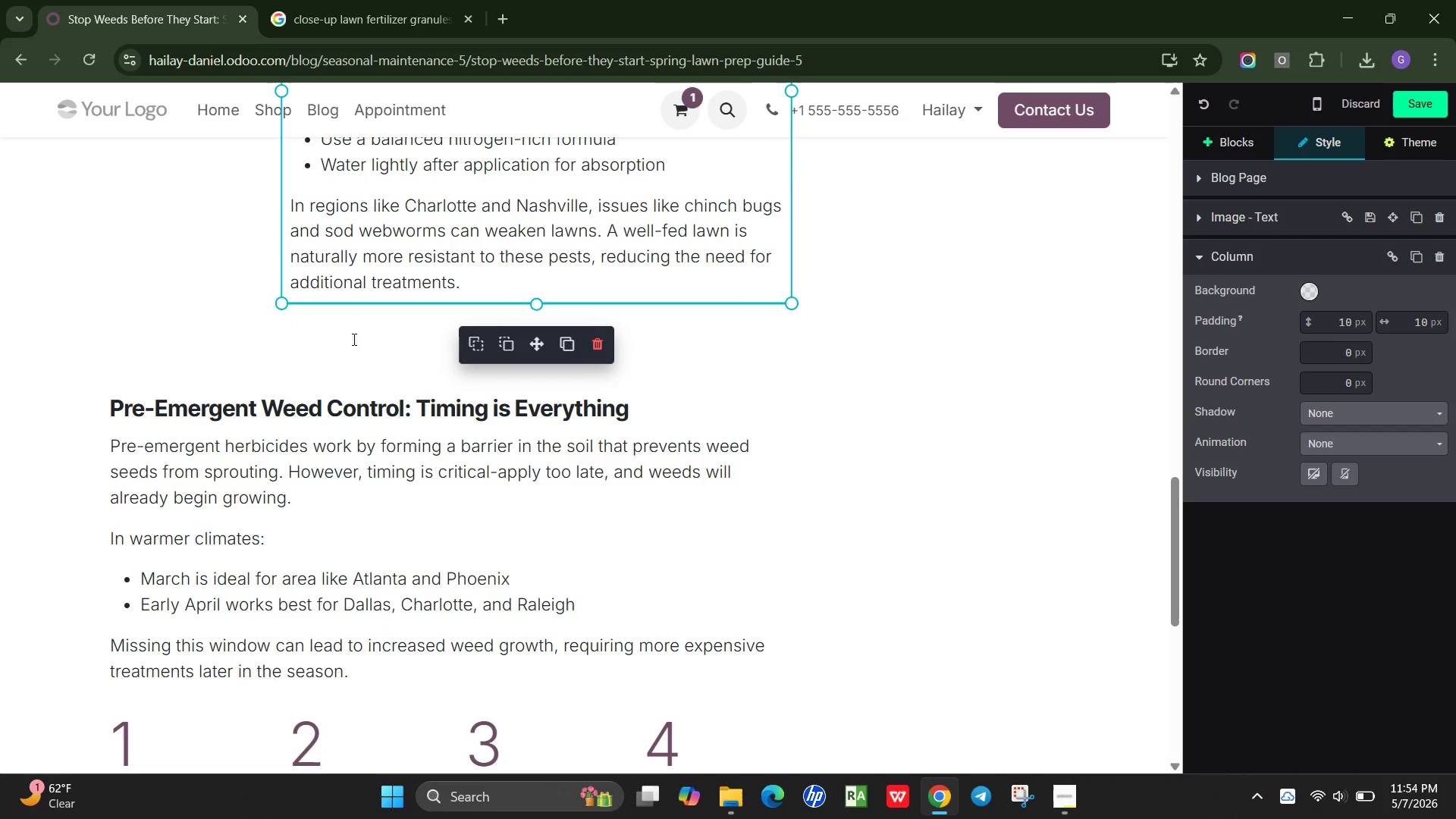 
left_click_drag(start_coordinate=[360, 335], to_coordinate=[362, 340])
 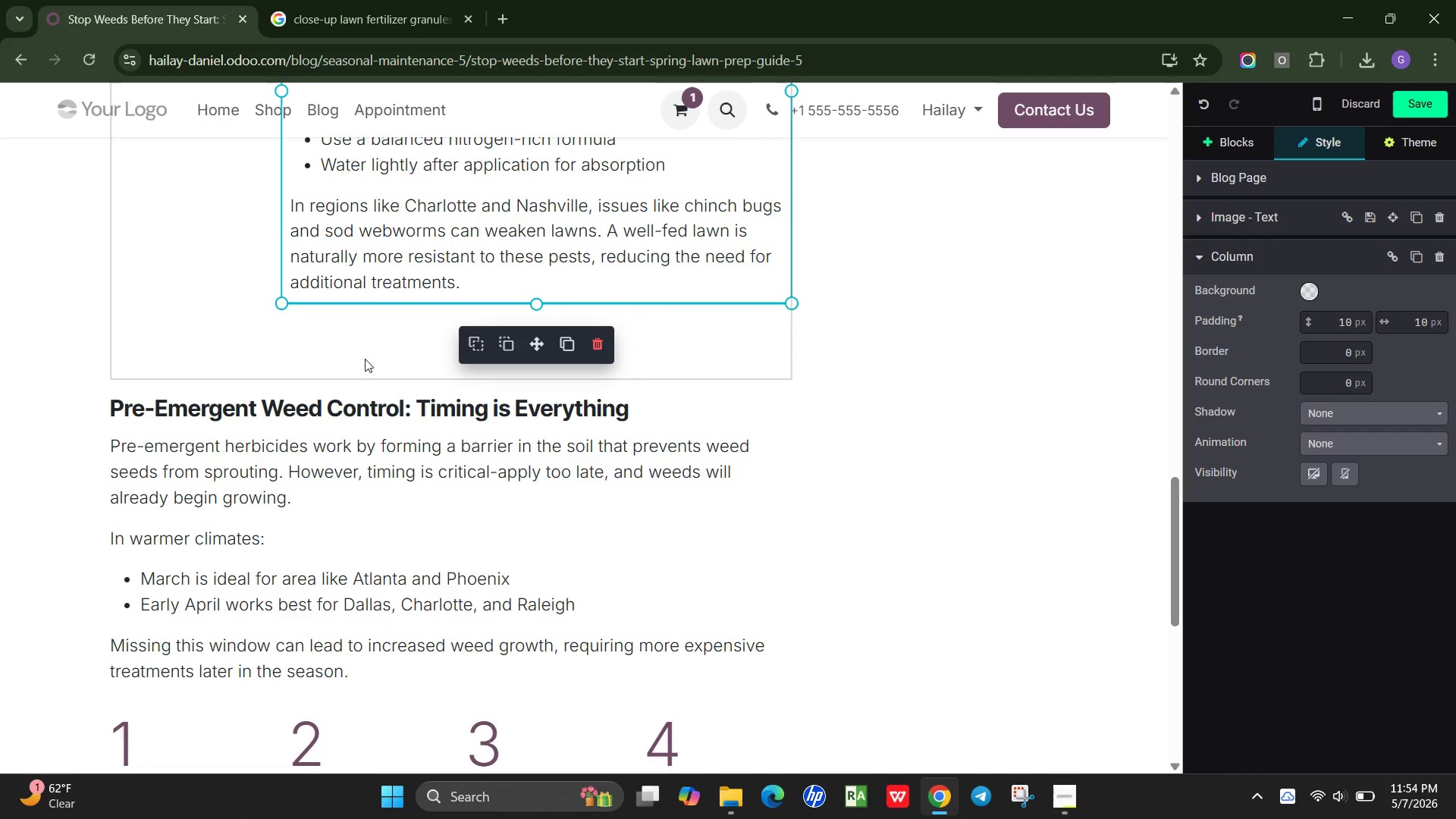 
left_click([365, 359])
 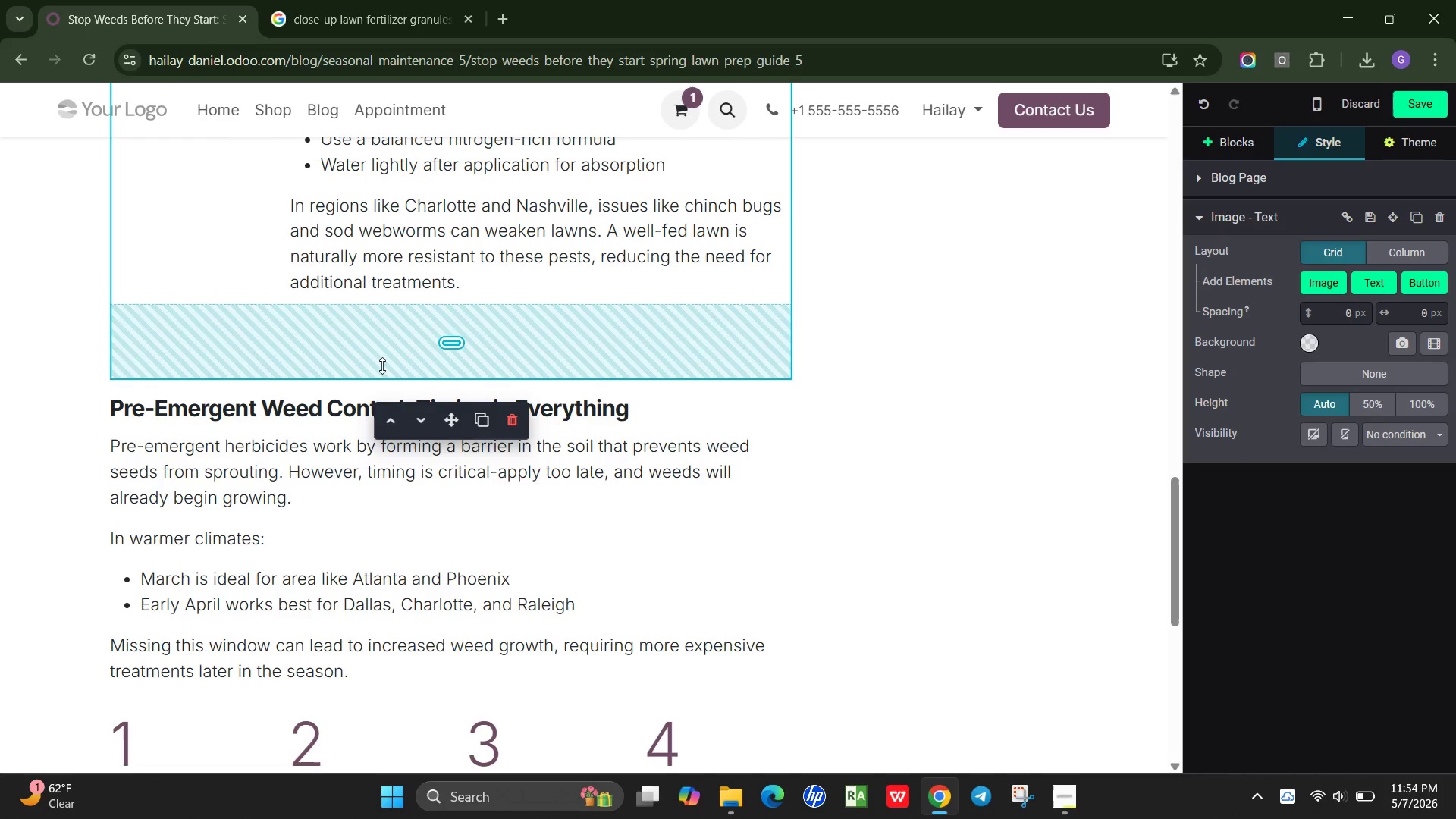 
left_click_drag(start_coordinate=[382, 366], to_coordinate=[466, 293])
 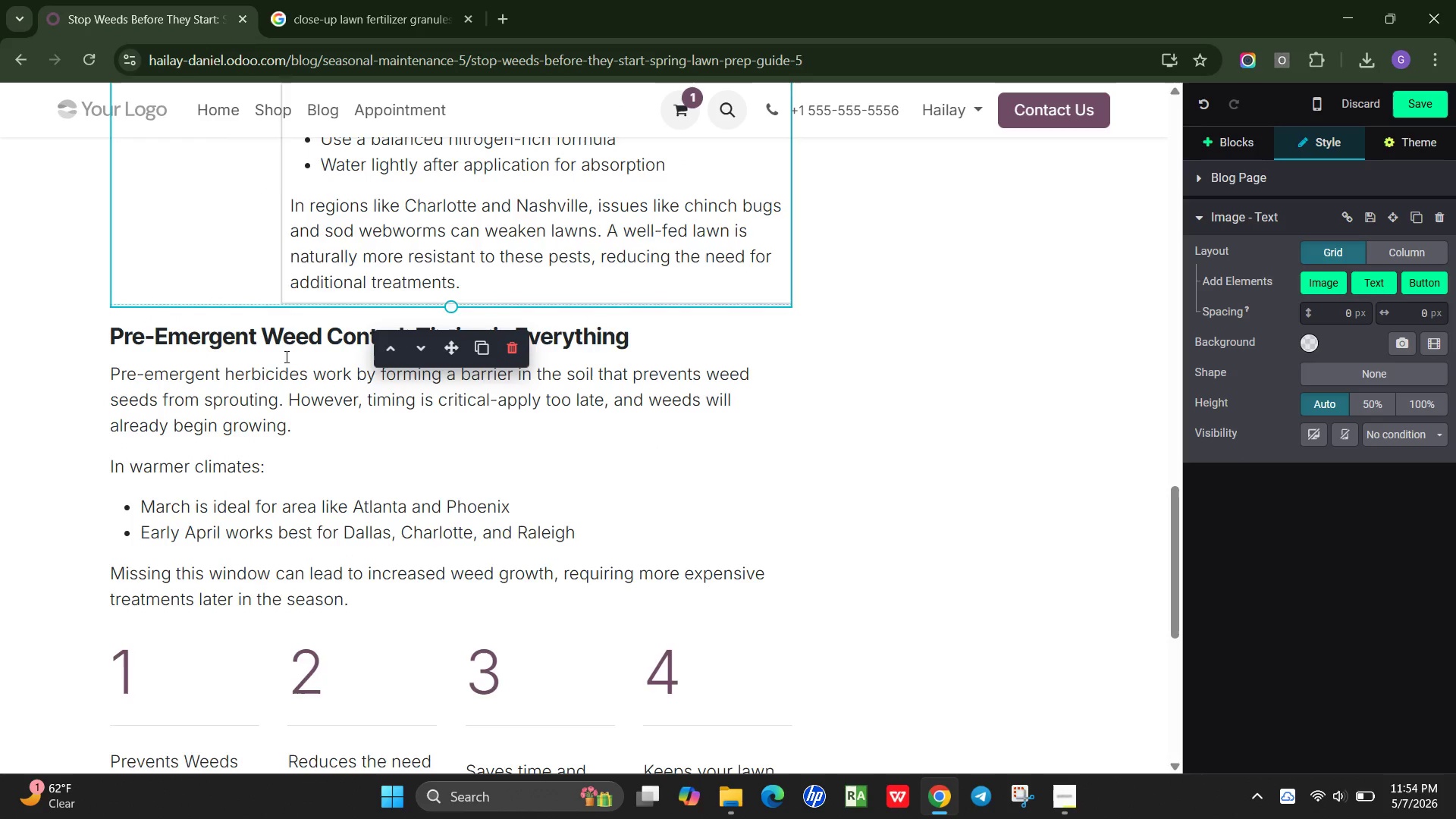 
scroll: coordinate [278, 382], scroll_direction: up, amount: 2.0
 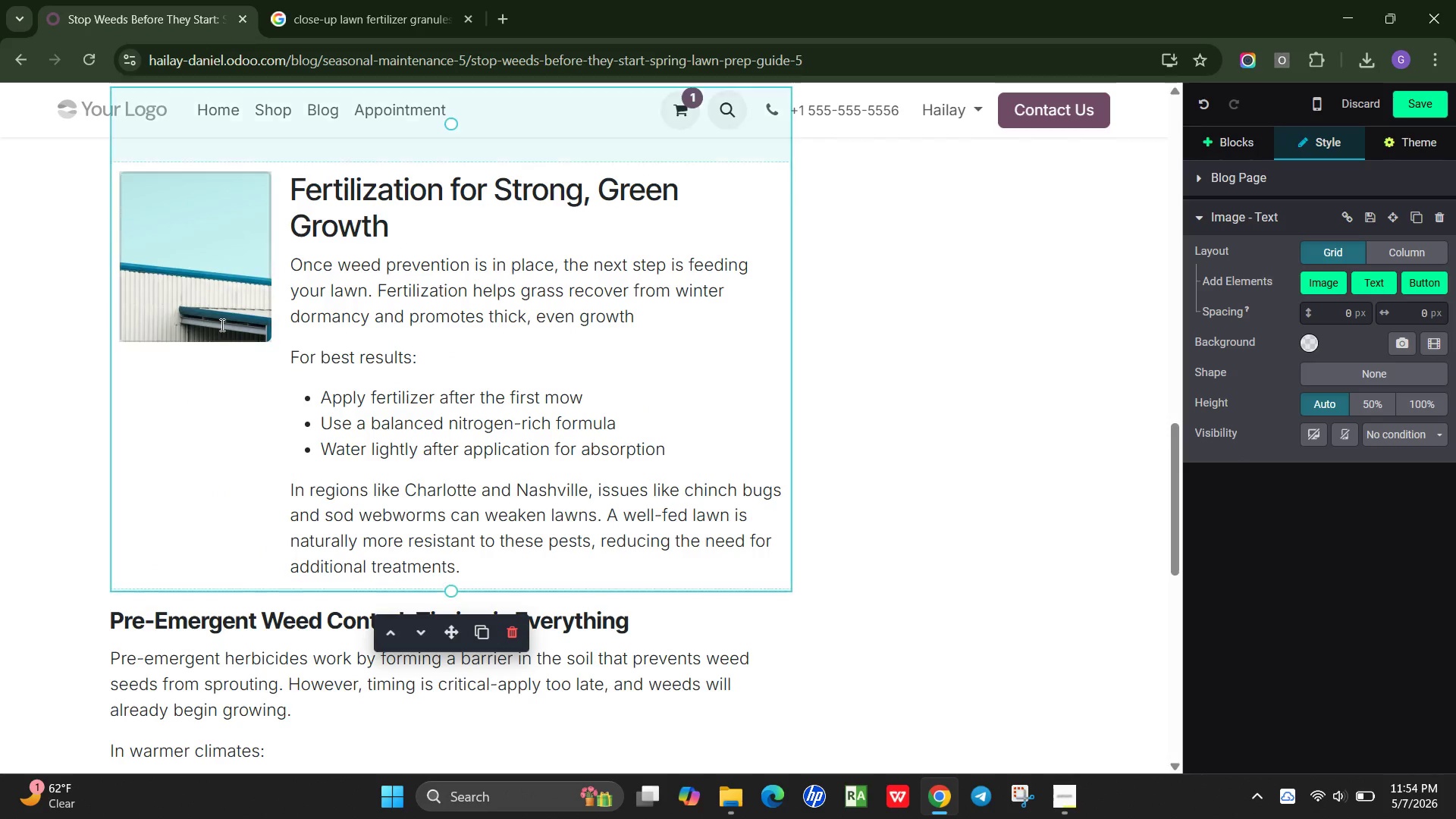 
left_click([221, 325])
 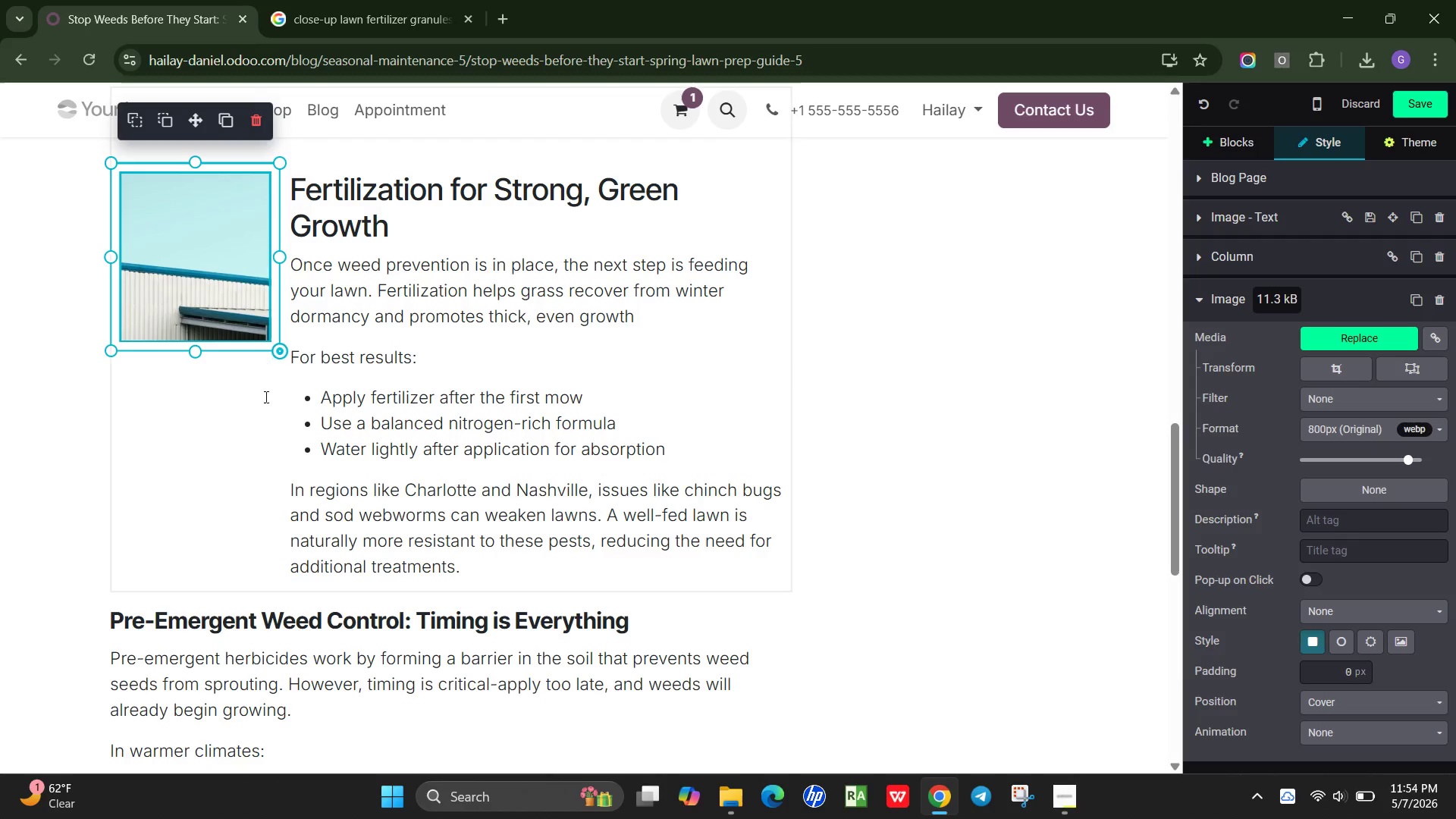 
left_click_drag(start_coordinate=[193, 356], to_coordinate=[229, 583])
 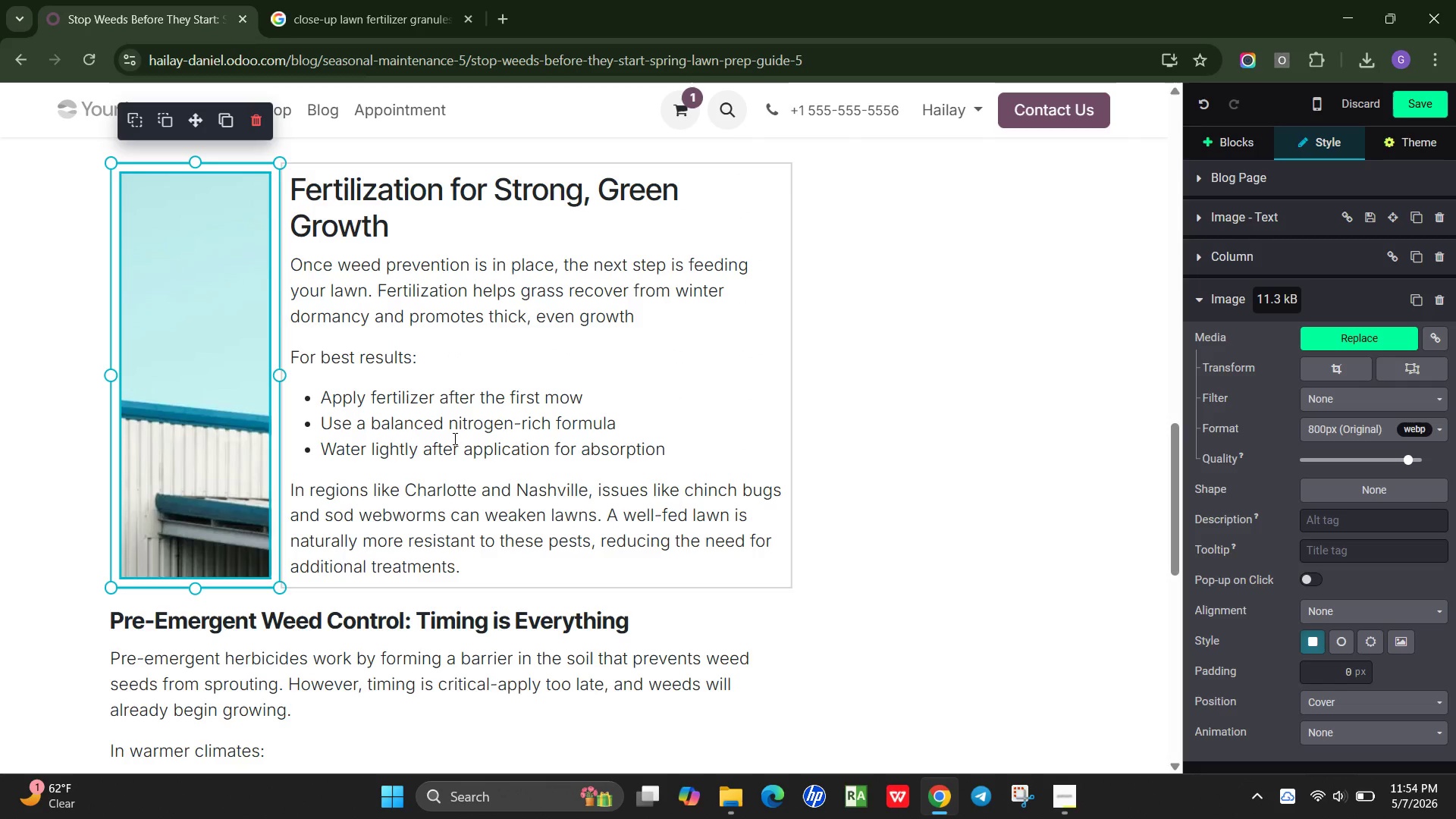 
left_click([453, 438])
 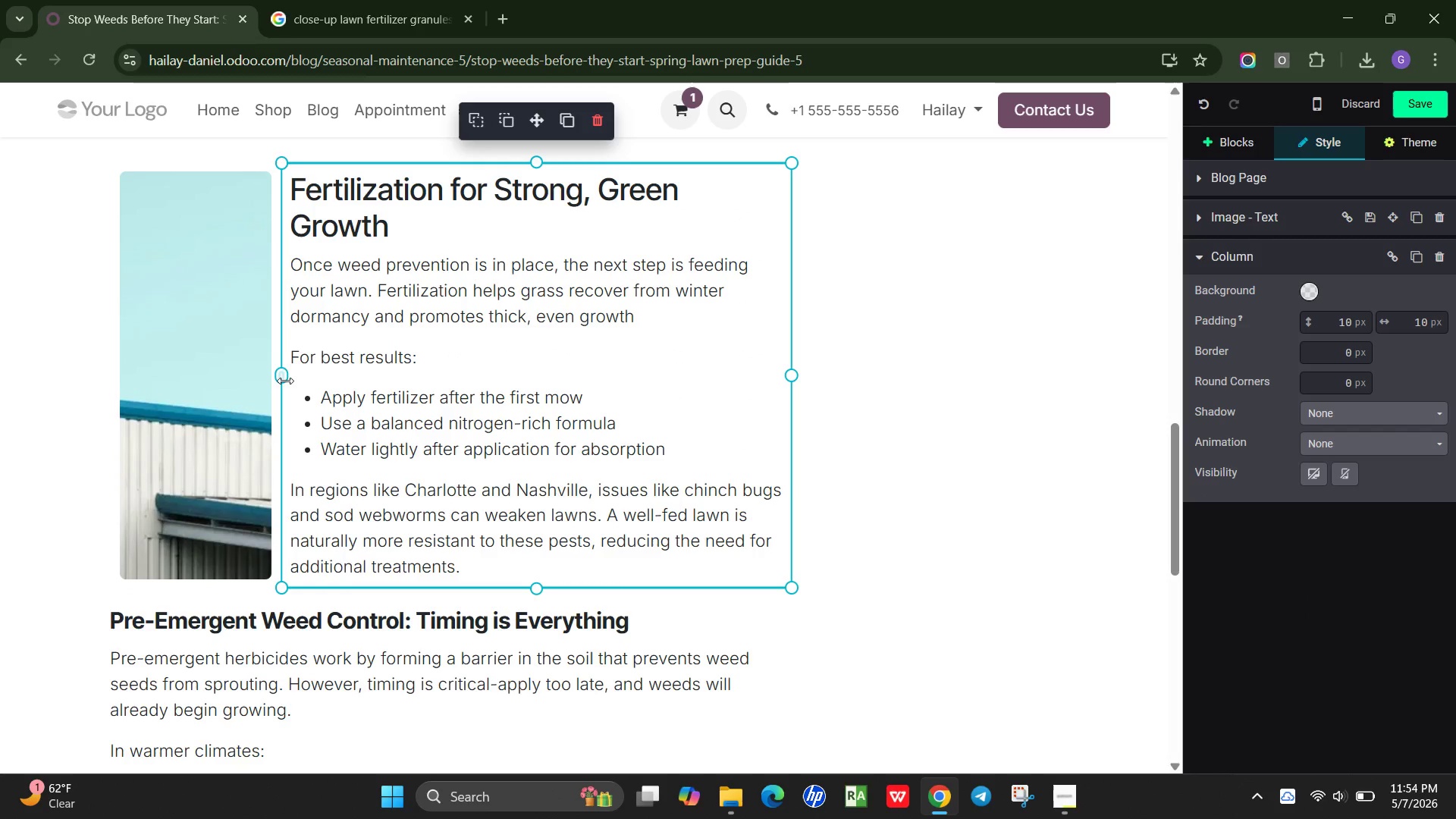 
left_click_drag(start_coordinate=[284, 377], to_coordinate=[322, 377])
 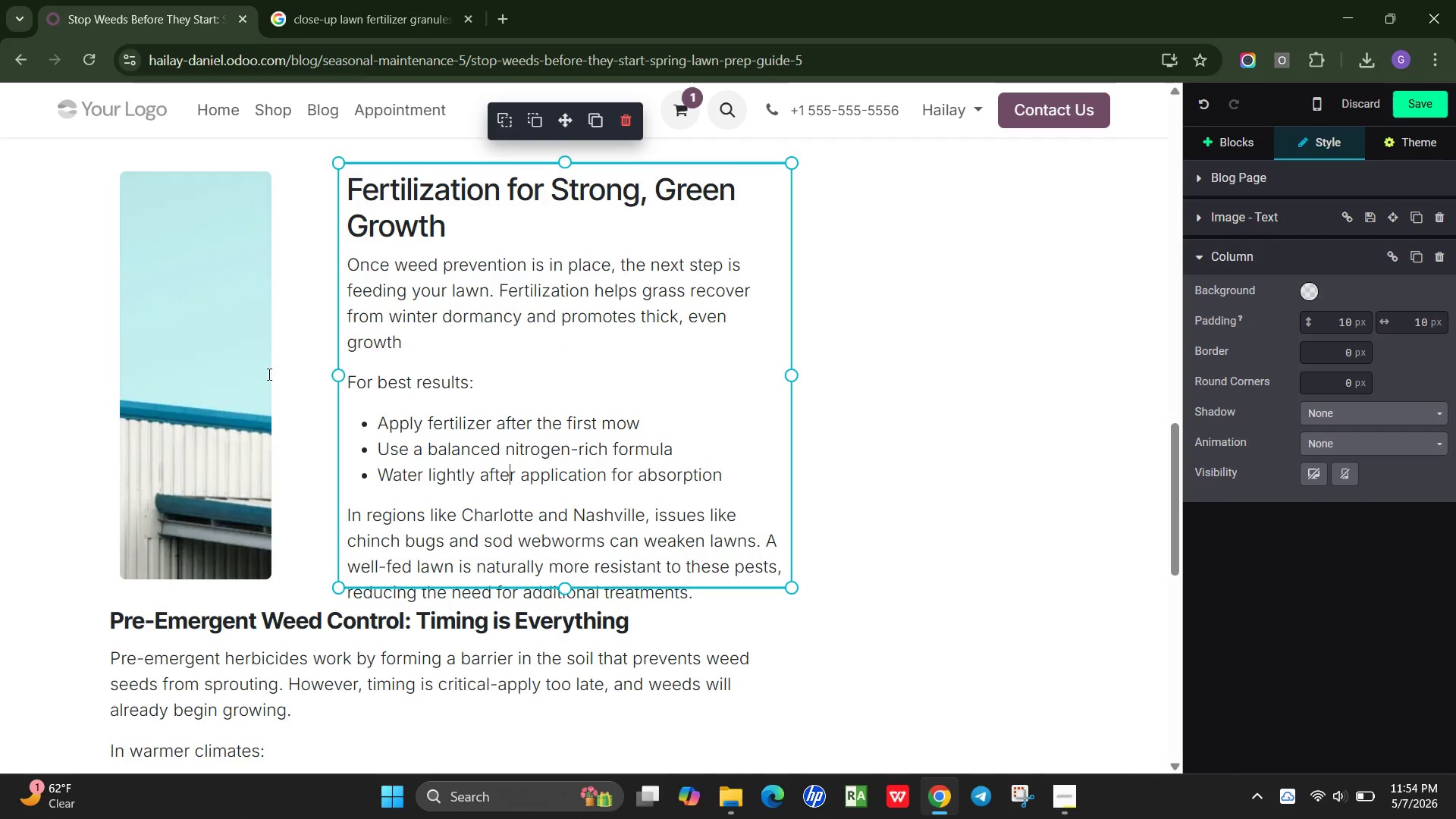 
left_click([266, 375])
 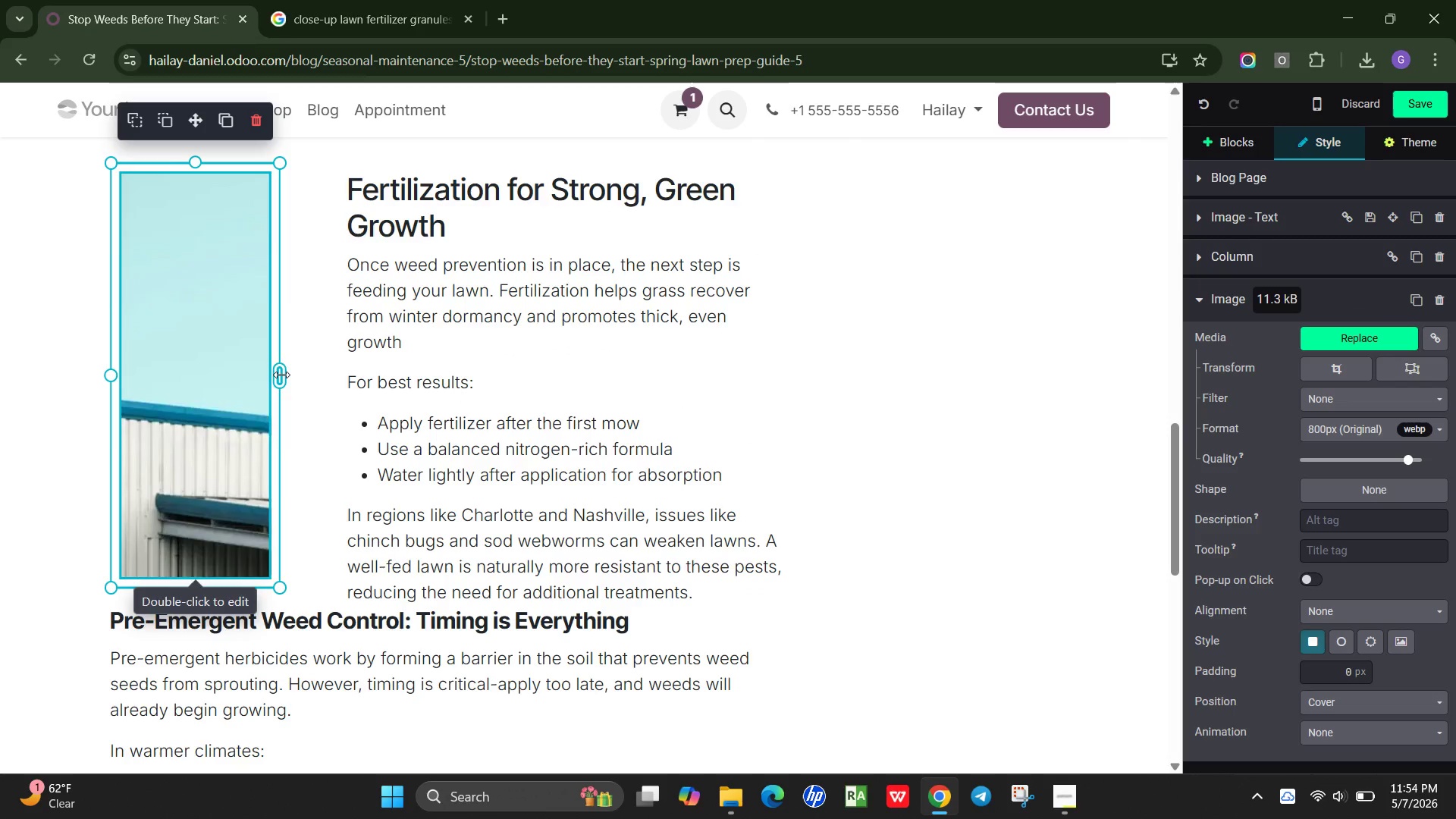 
left_click_drag(start_coordinate=[284, 375], to_coordinate=[332, 375])
 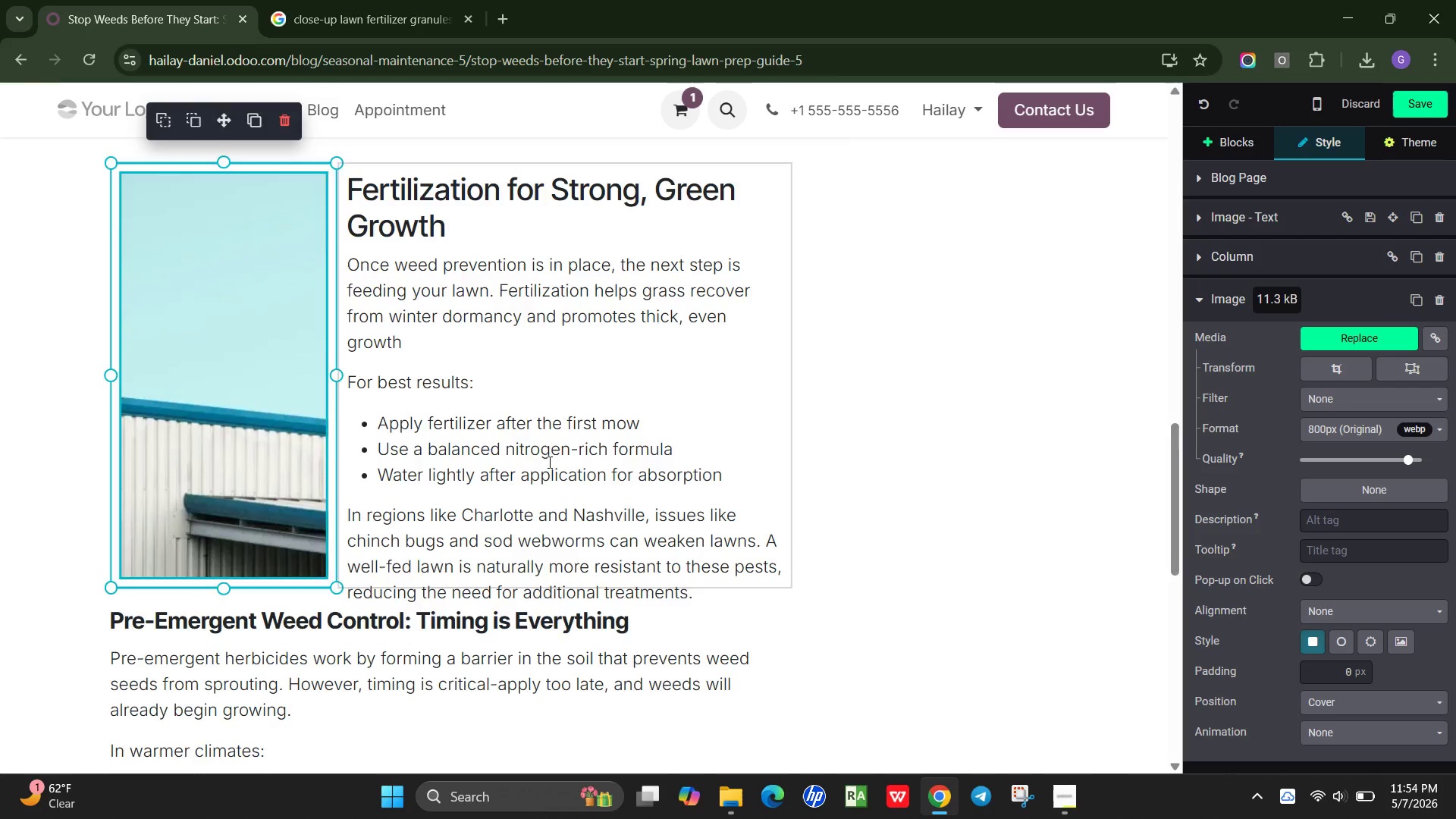 
scroll: coordinate [548, 462], scroll_direction: down, amount: 1.0
 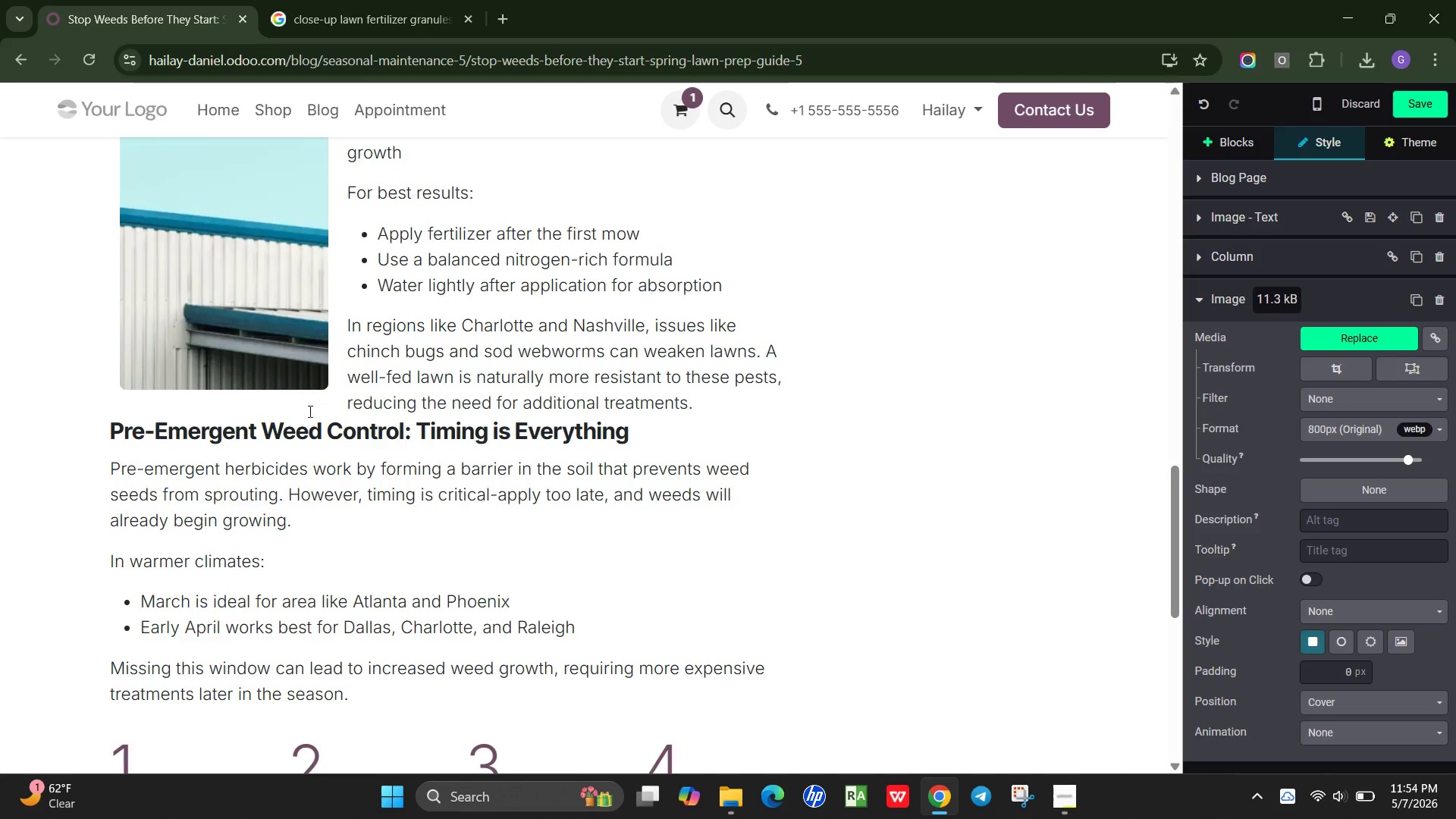 
mouse_move([323, 413])
 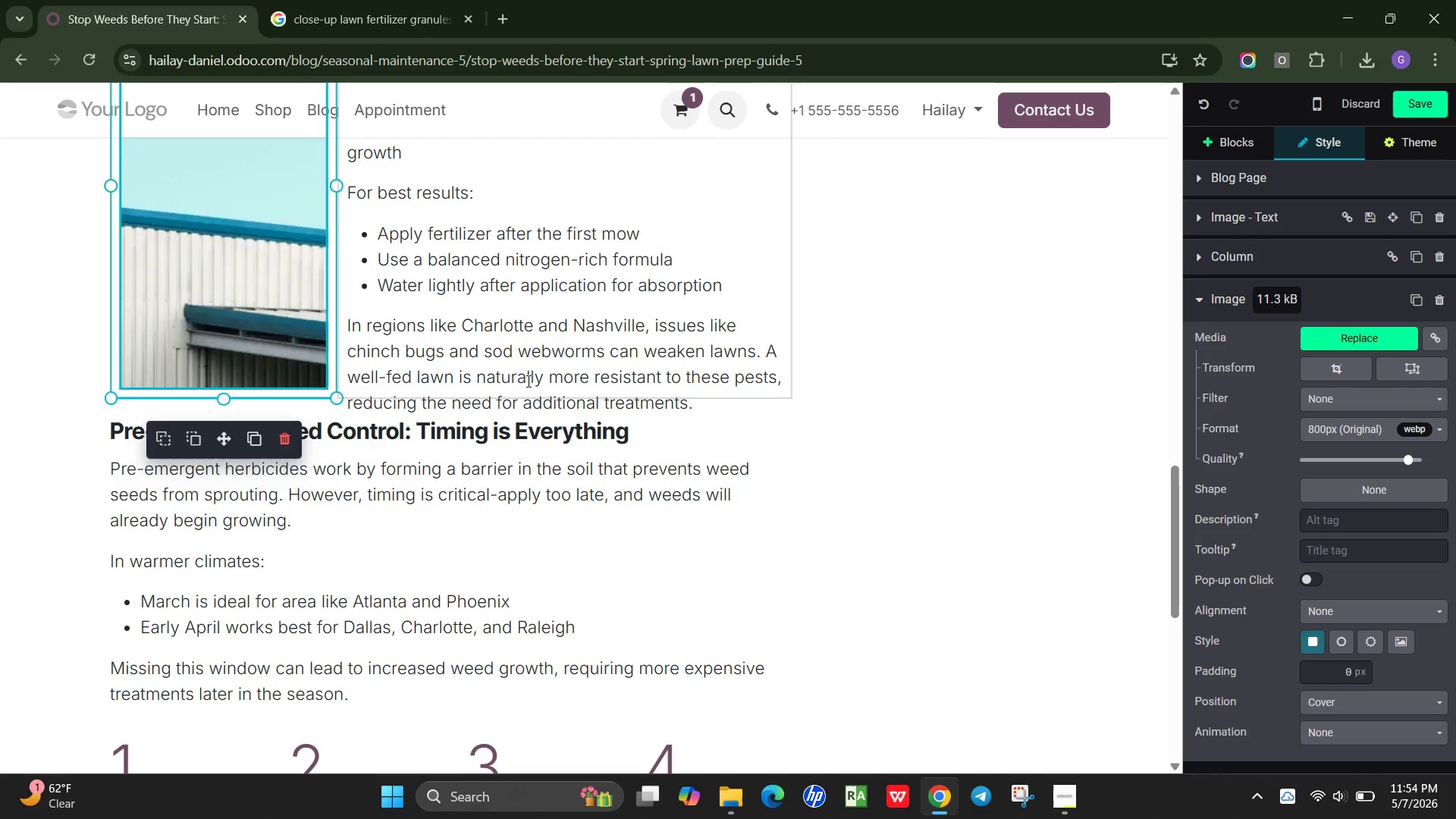 
scroll: coordinate [519, 390], scroll_direction: up, amount: 3.0
 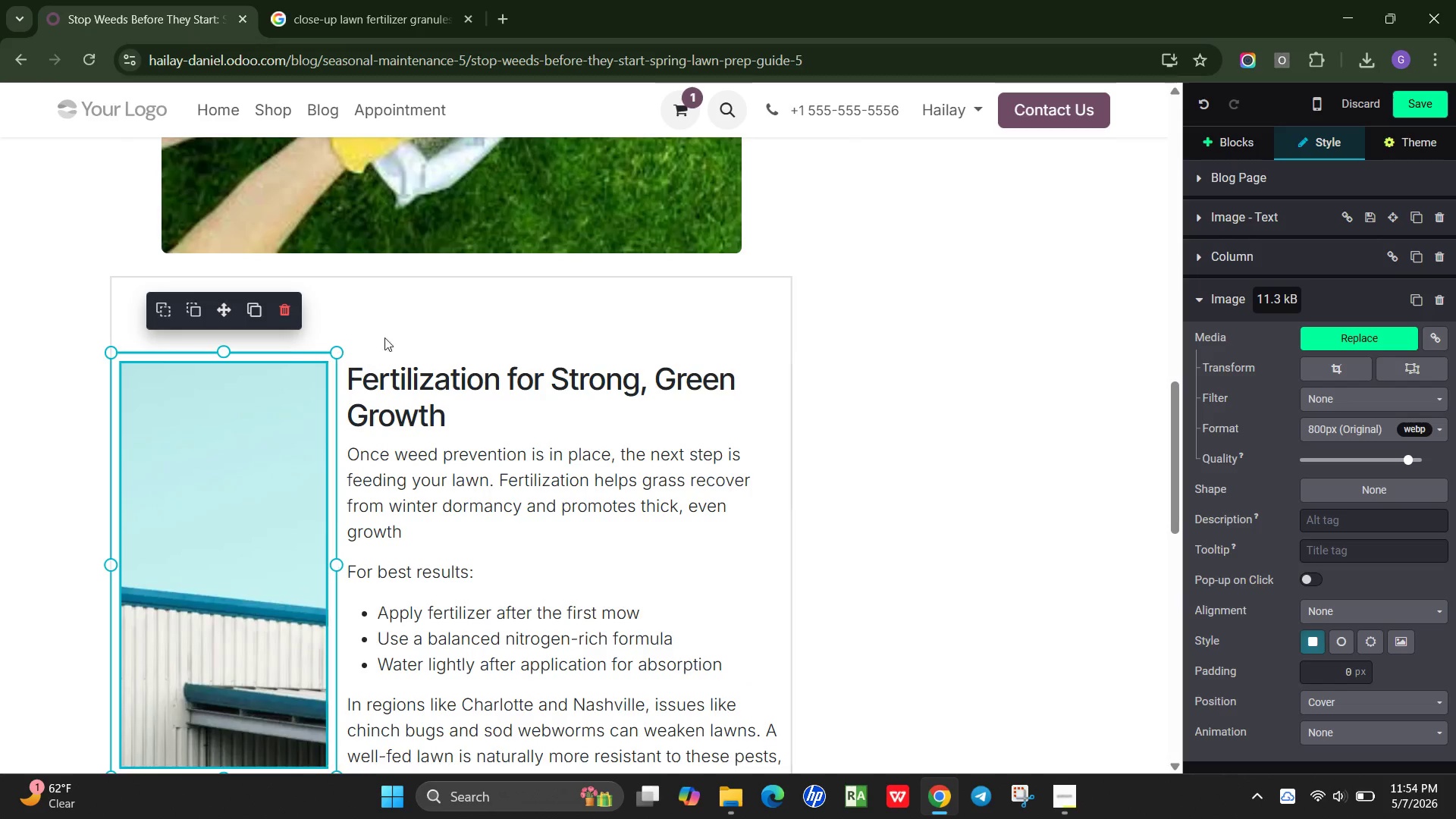 
left_click([400, 331])
 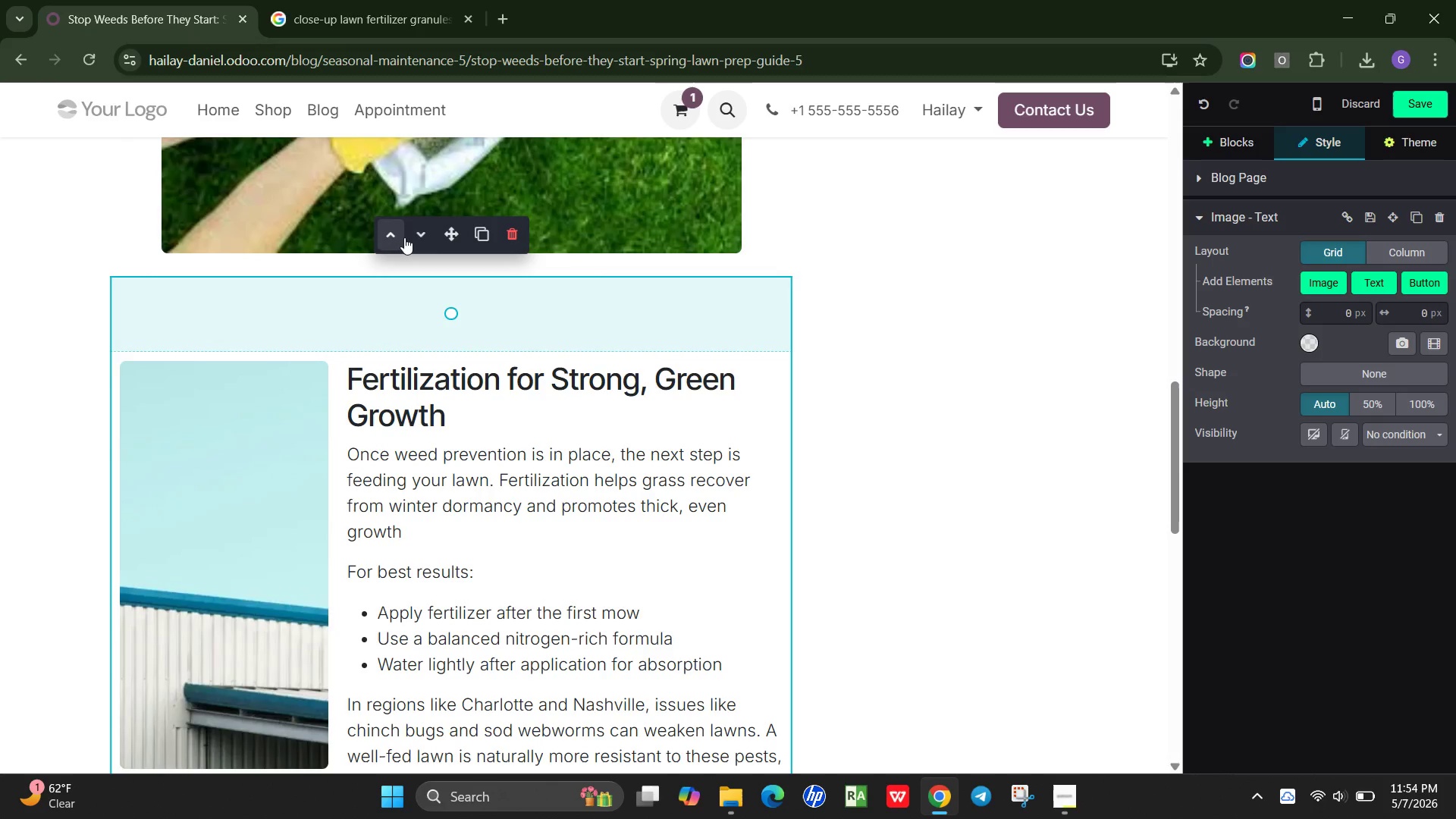 
left_click([416, 234])
 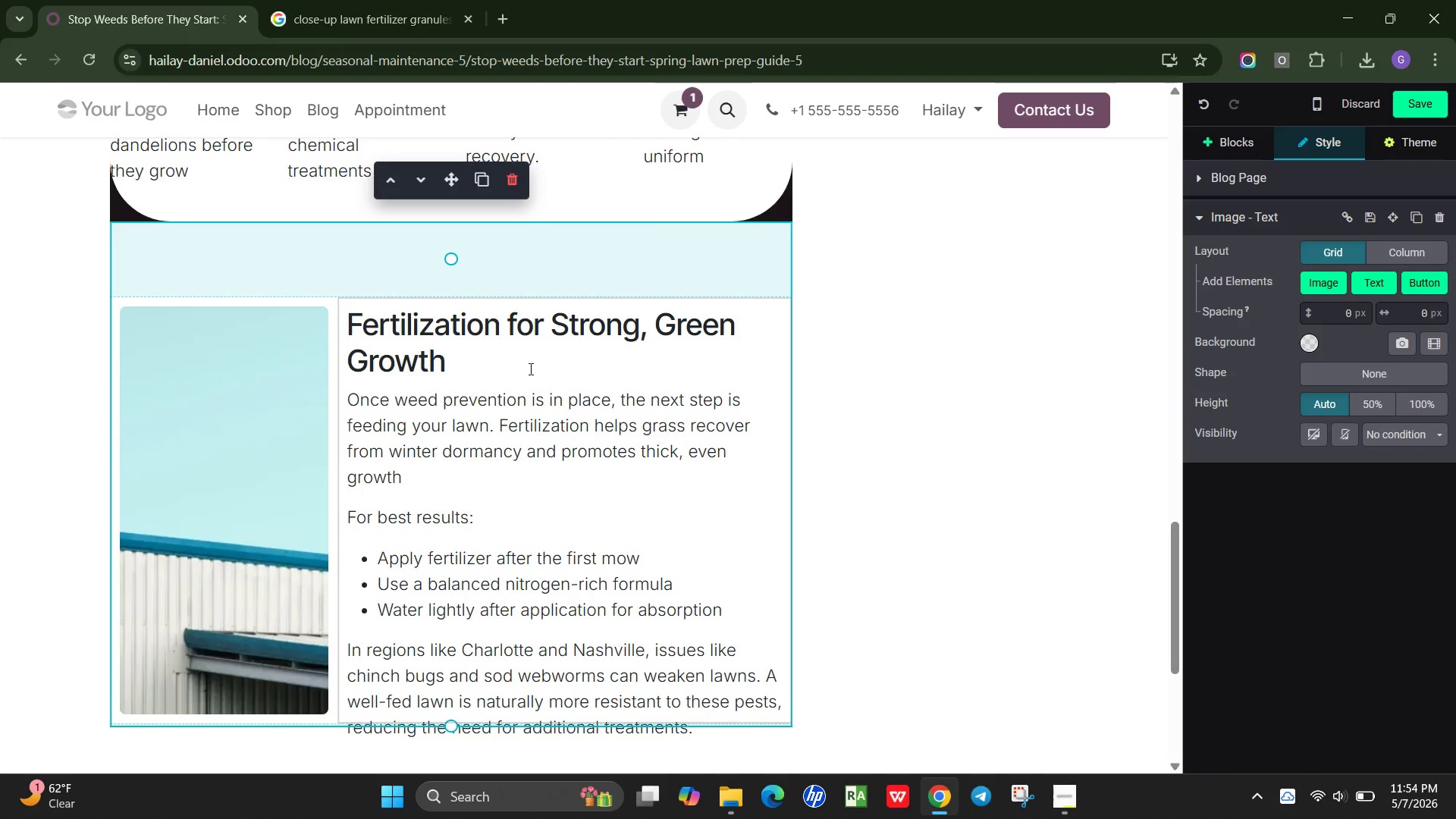 
scroll: coordinate [479, 457], scroll_direction: down, amount: 1.0
 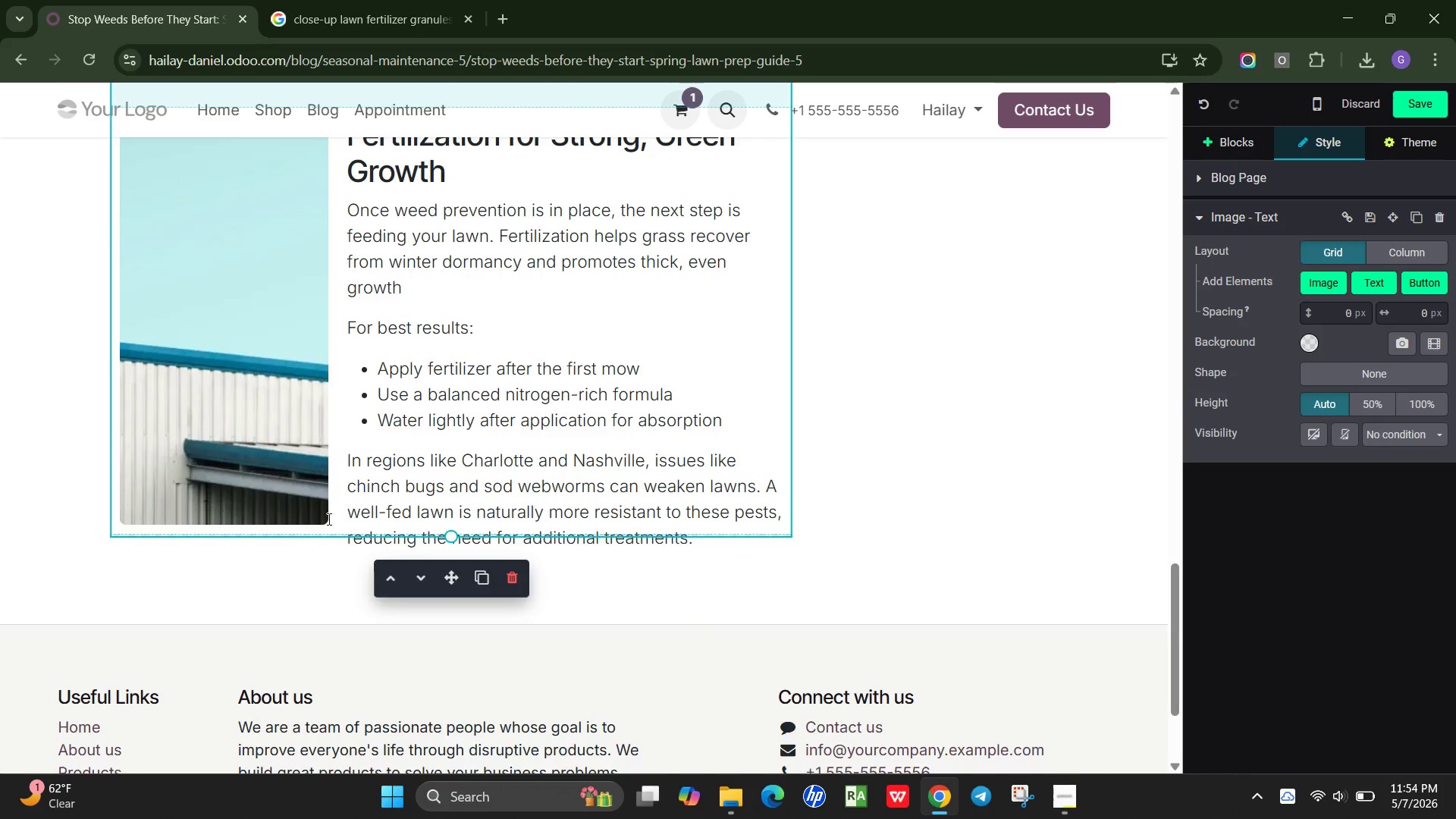 
left_click([311, 523])
 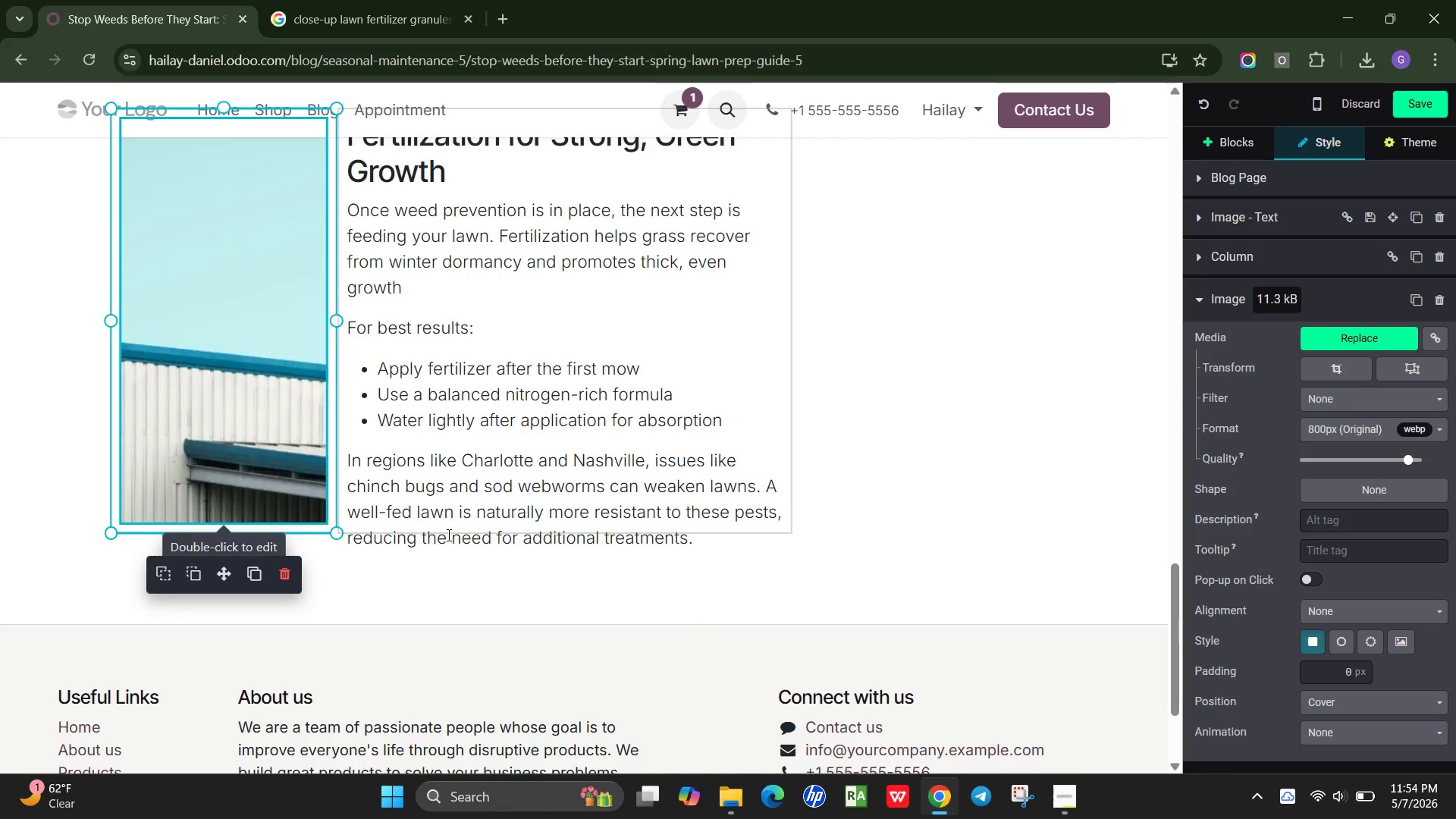 
left_click([461, 530])
 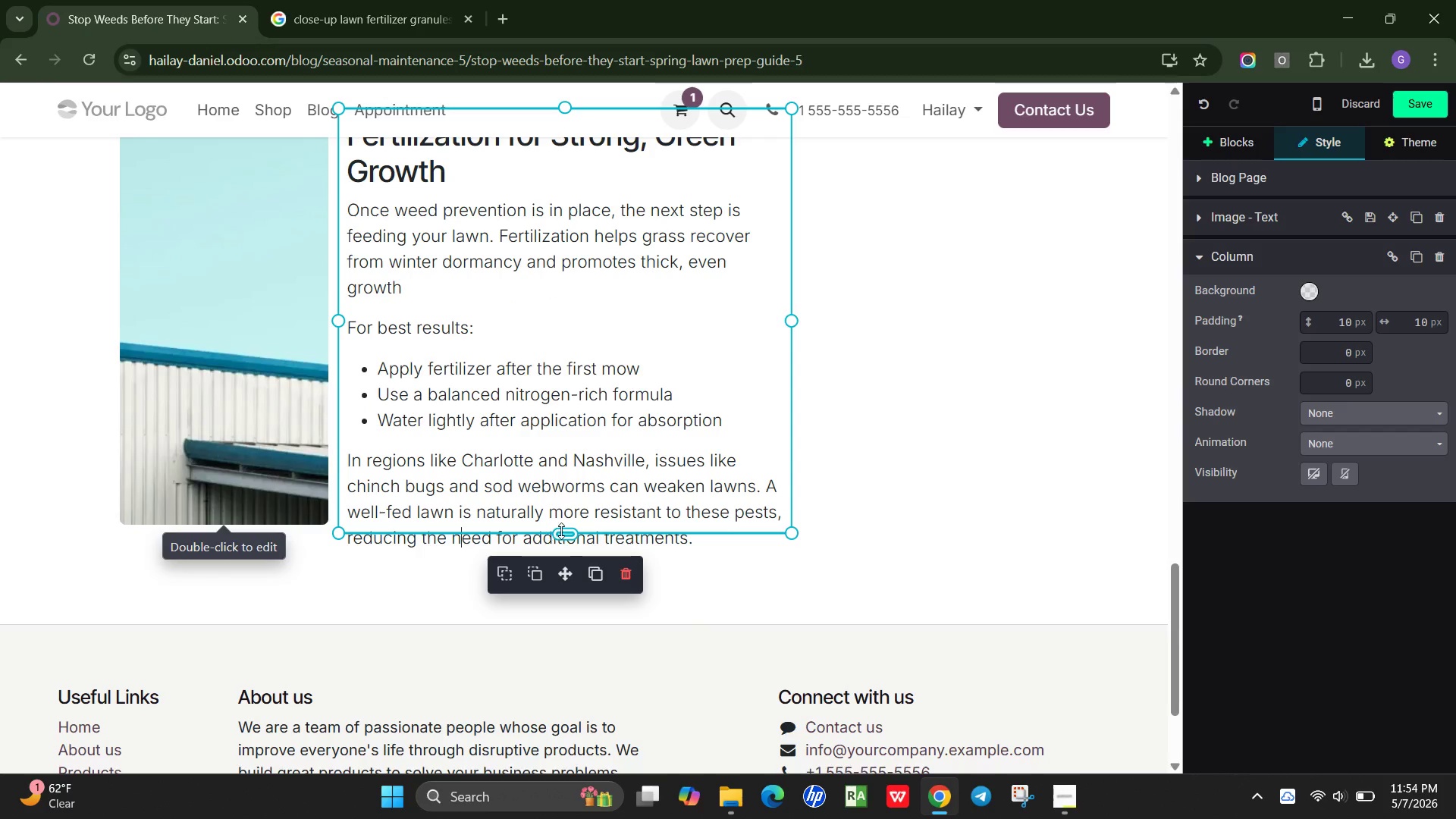 
left_click_drag(start_coordinate=[561, 531], to_coordinate=[563, 573])
 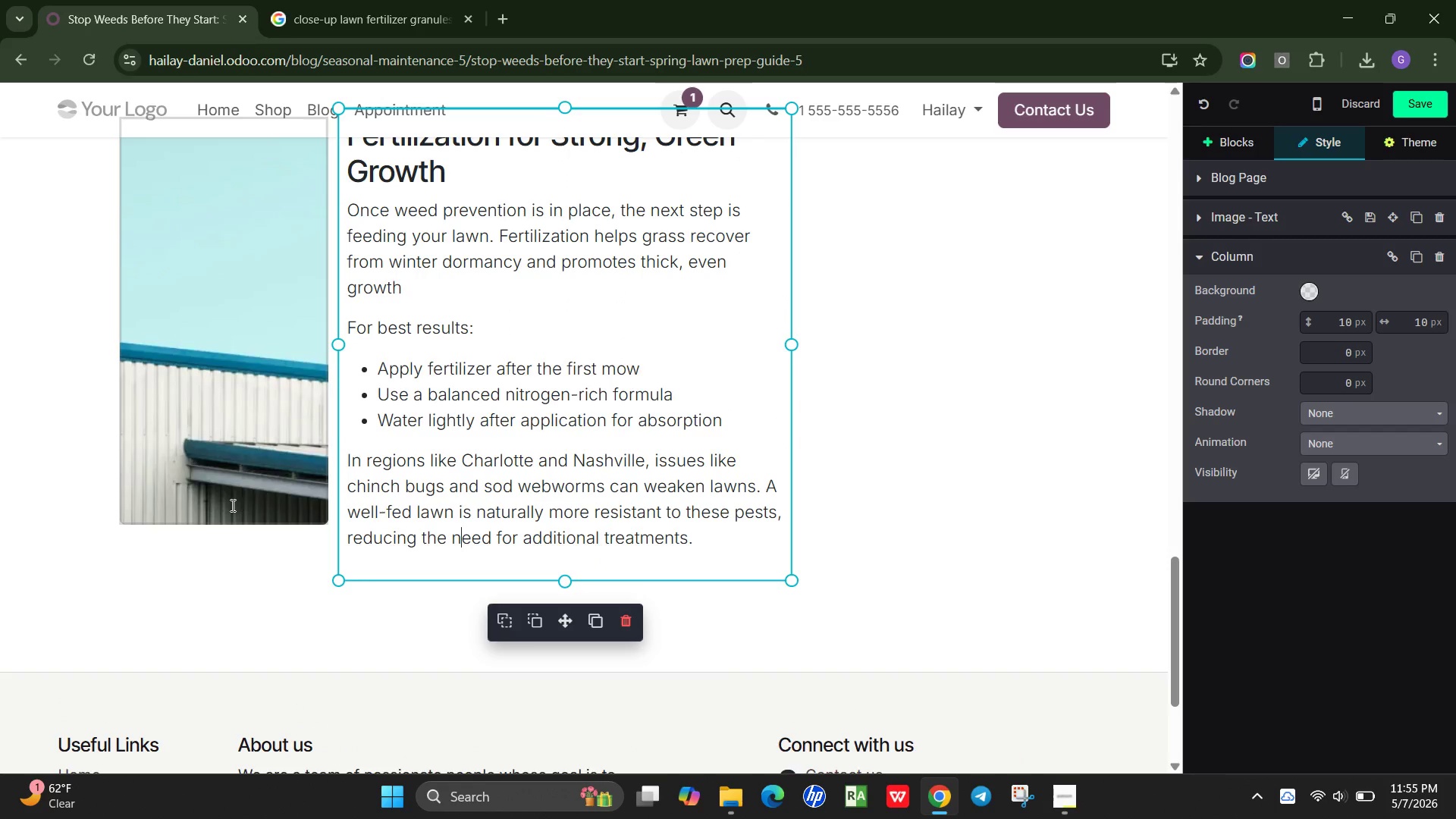 
left_click([231, 505])
 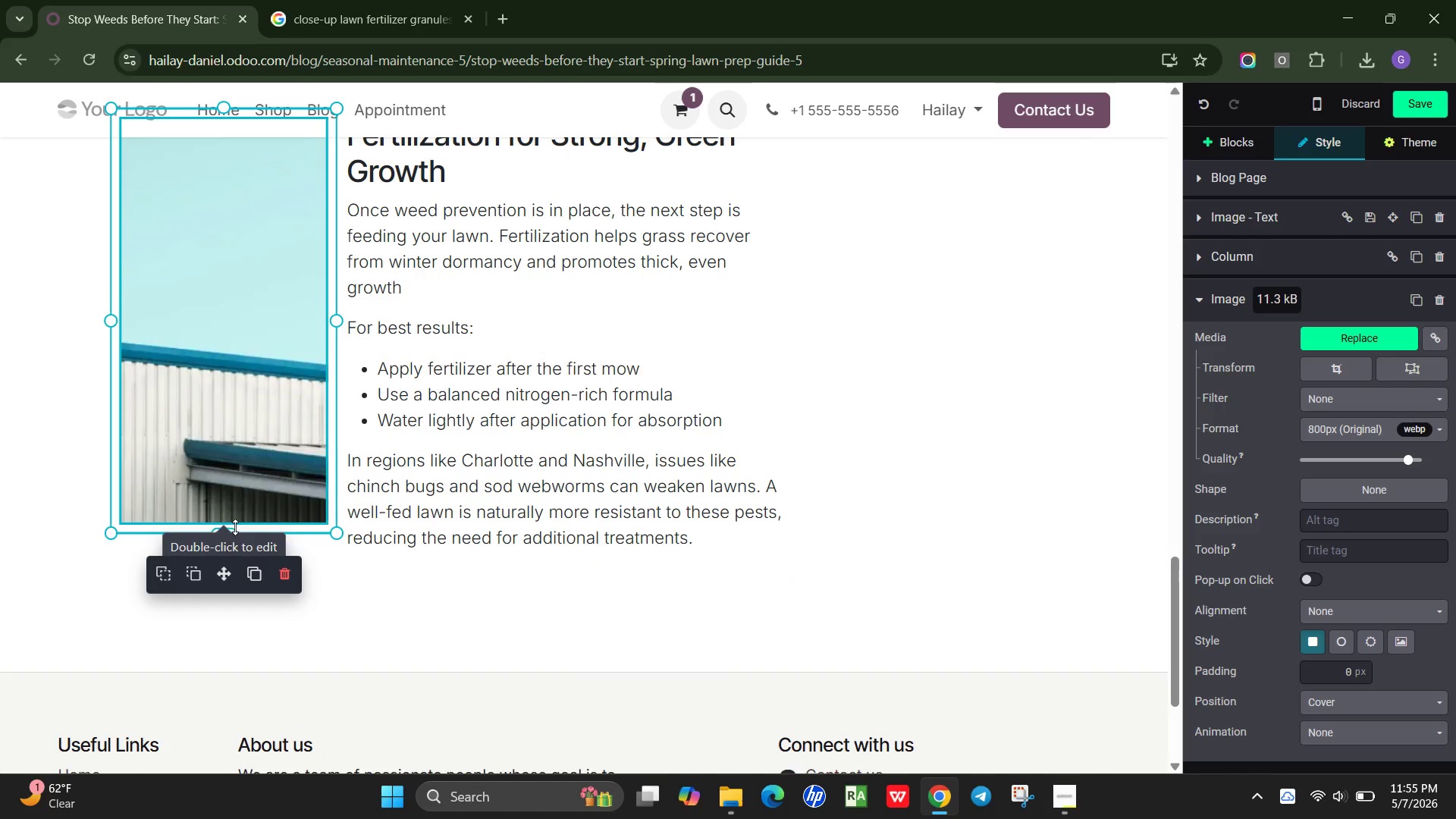 
left_click_drag(start_coordinate=[235, 527], to_coordinate=[237, 566])
 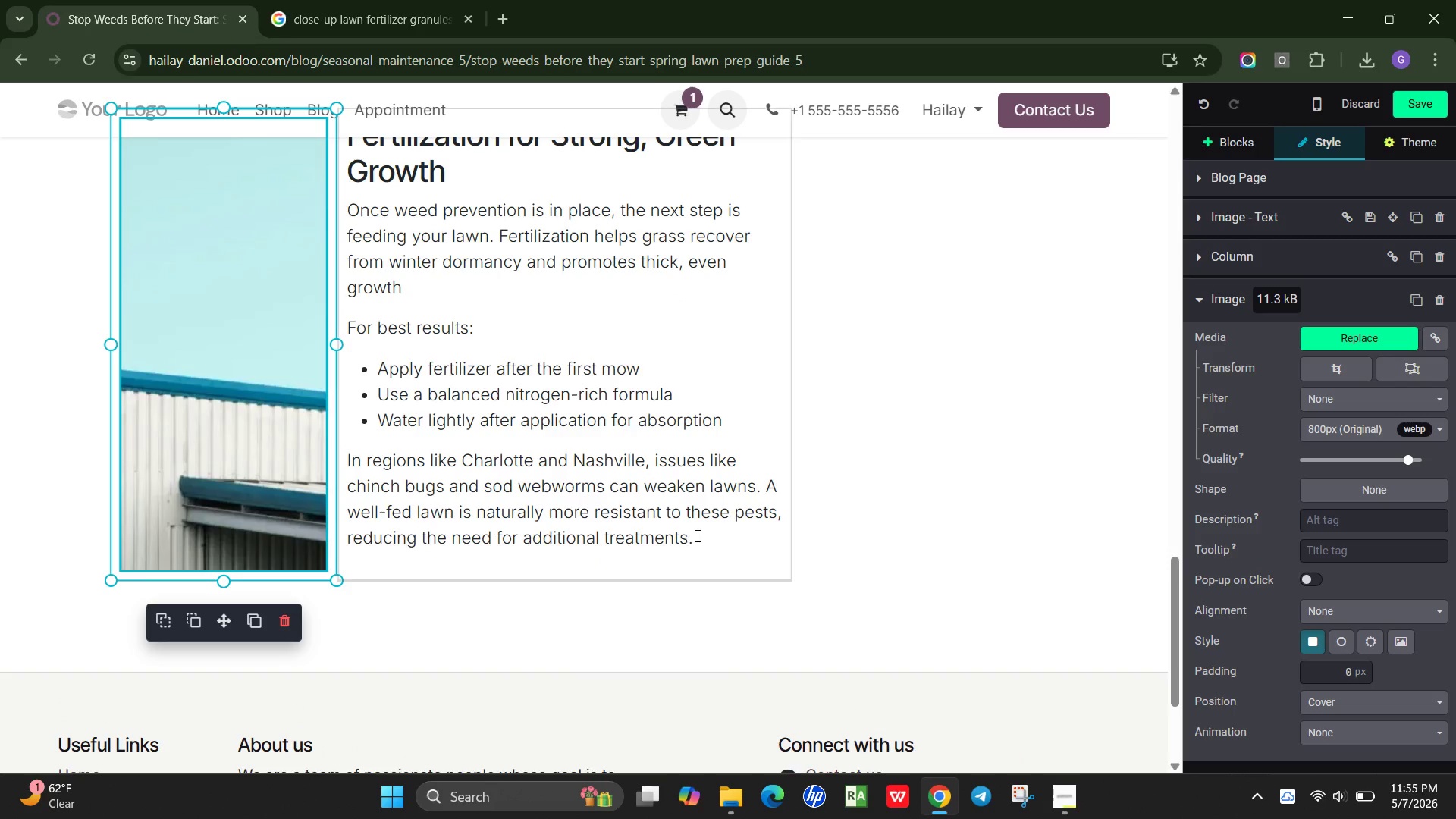 
scroll: coordinate [696, 535], scroll_direction: up, amount: 1.0
 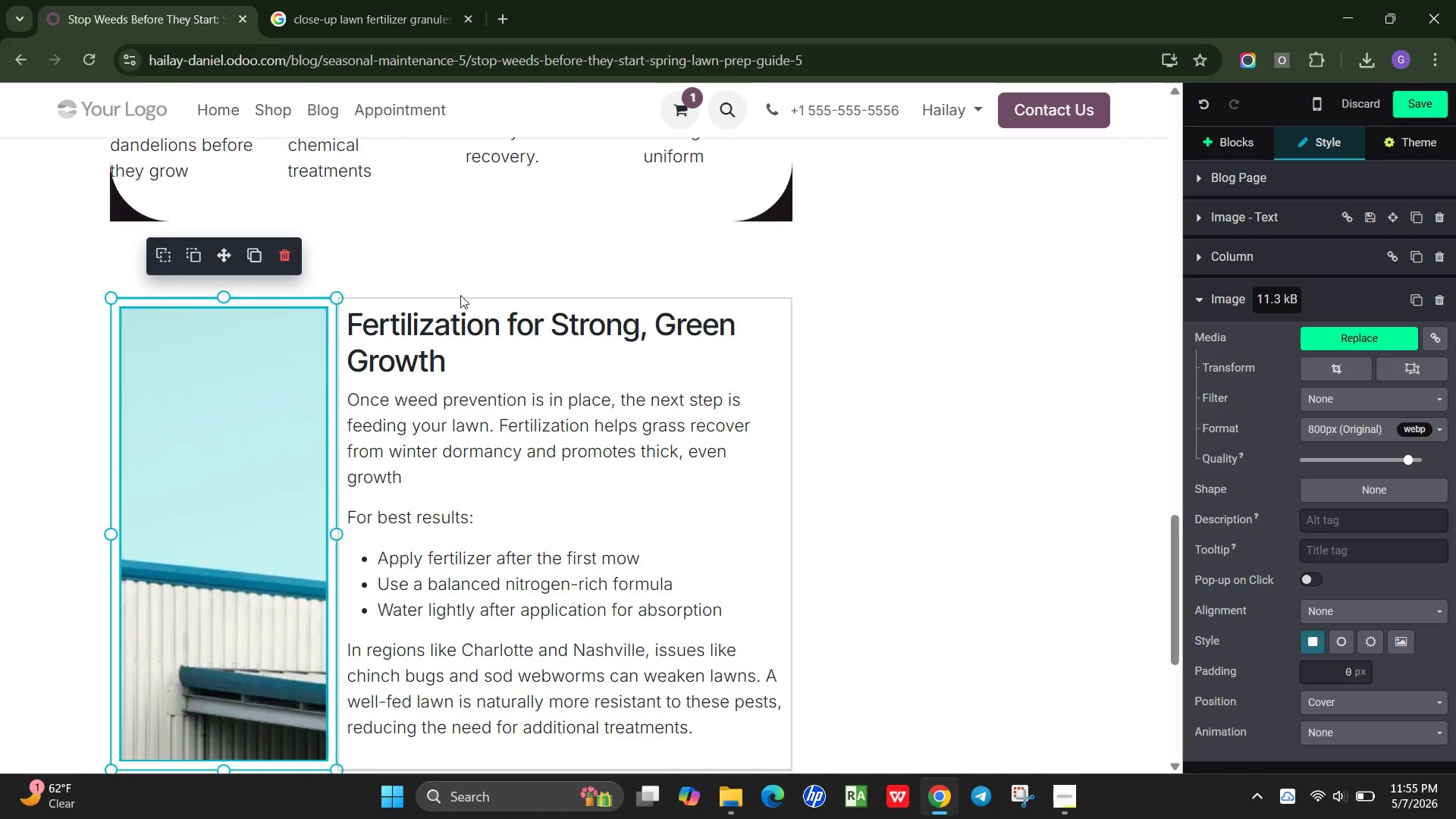 
left_click([506, 262])
 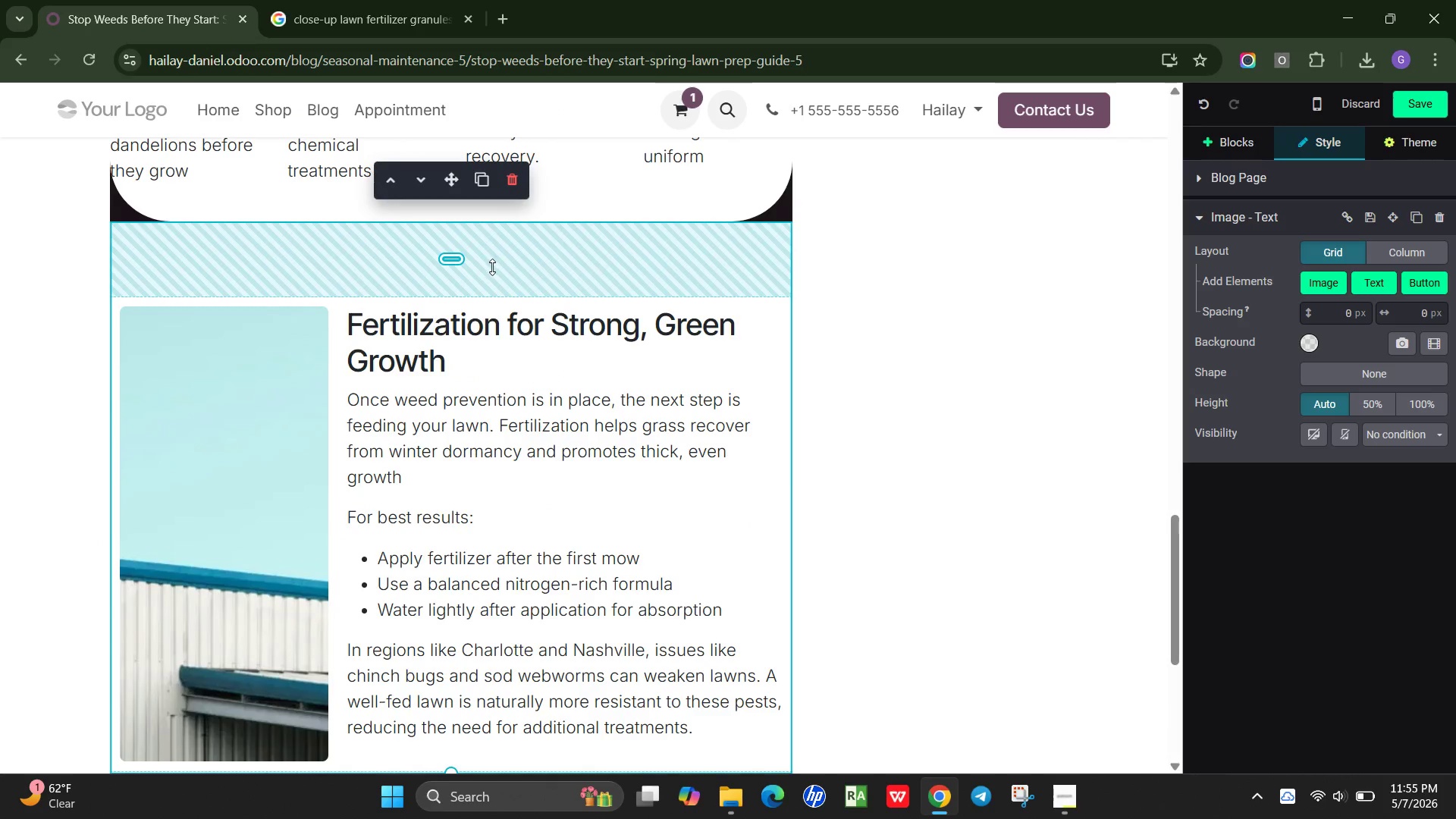 
left_click_drag(start_coordinate=[492, 267], to_coordinate=[606, 200])
 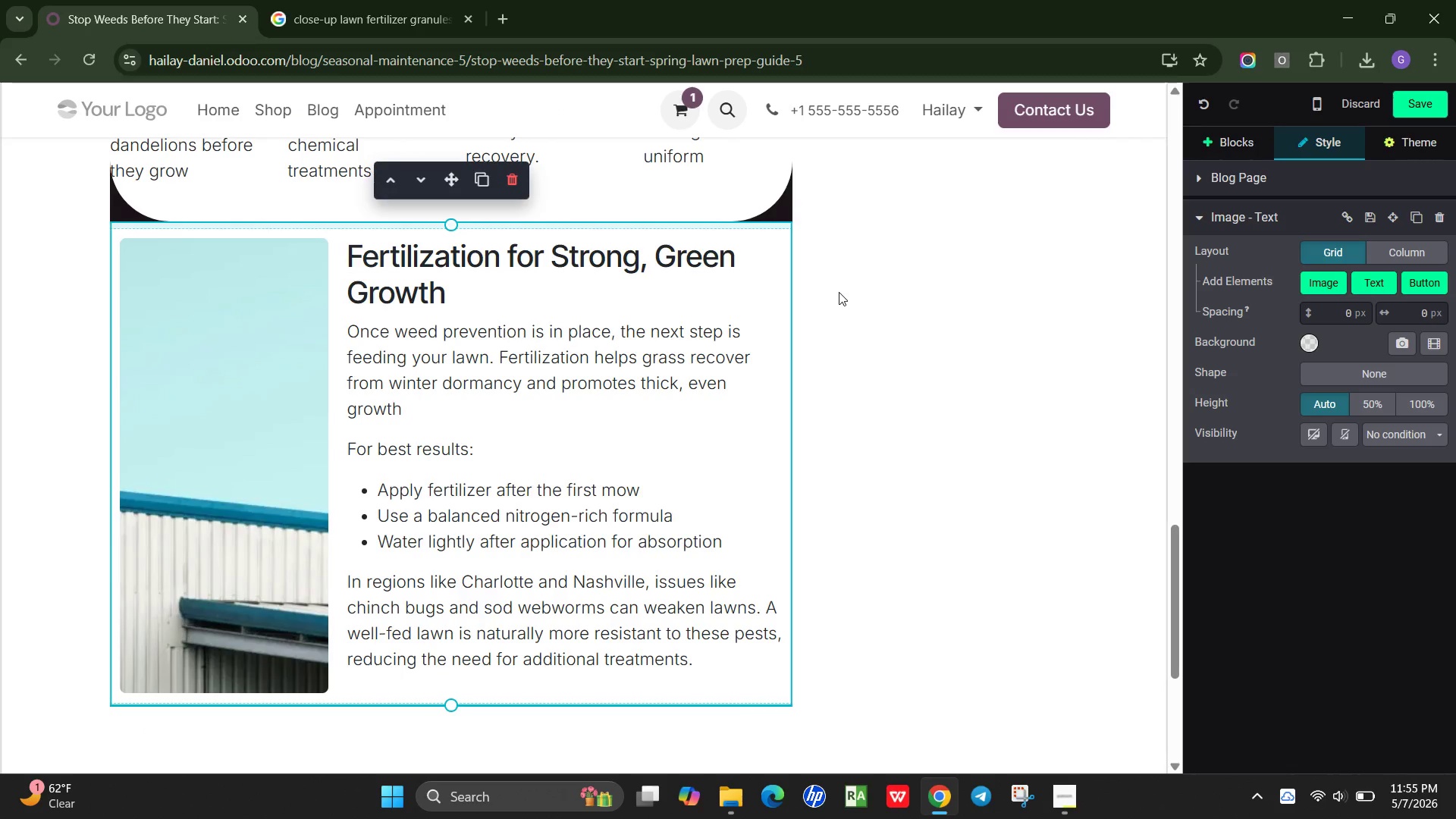 
scroll: coordinate [839, 298], scroll_direction: up, amount: 3.0
 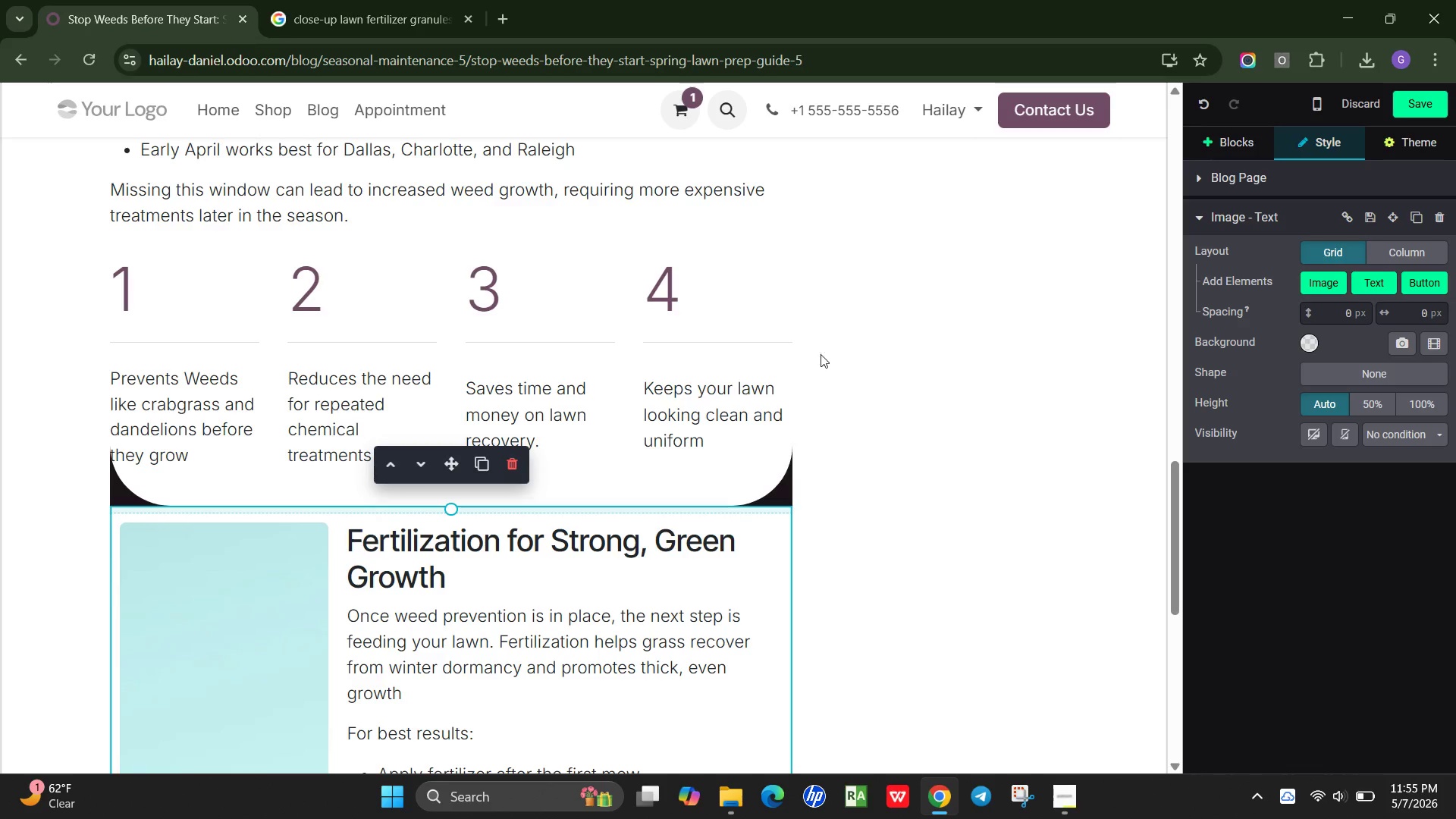 
scroll: coordinate [817, 391], scroll_direction: down, amount: 1.0
 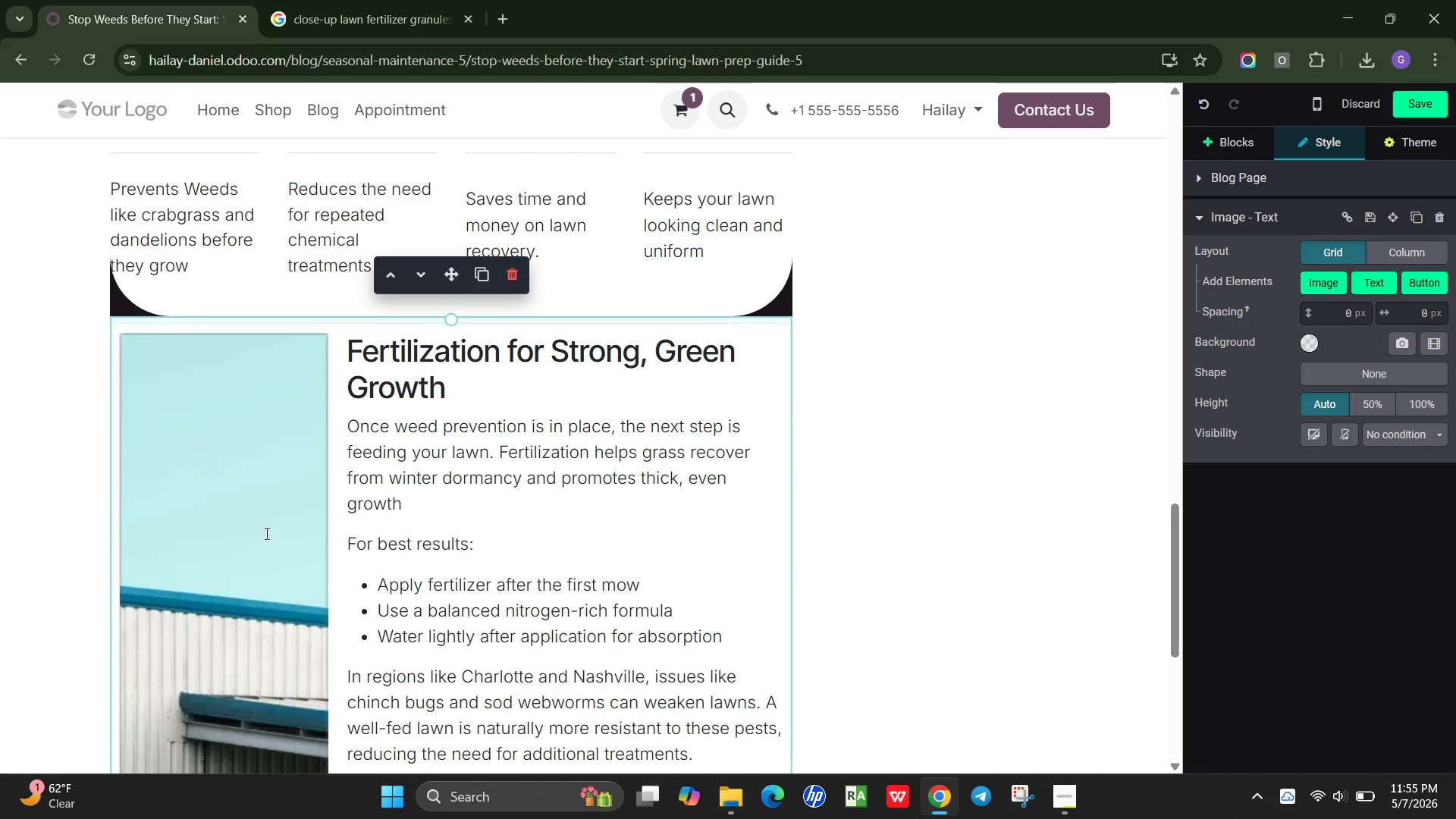 
left_click([256, 536])
 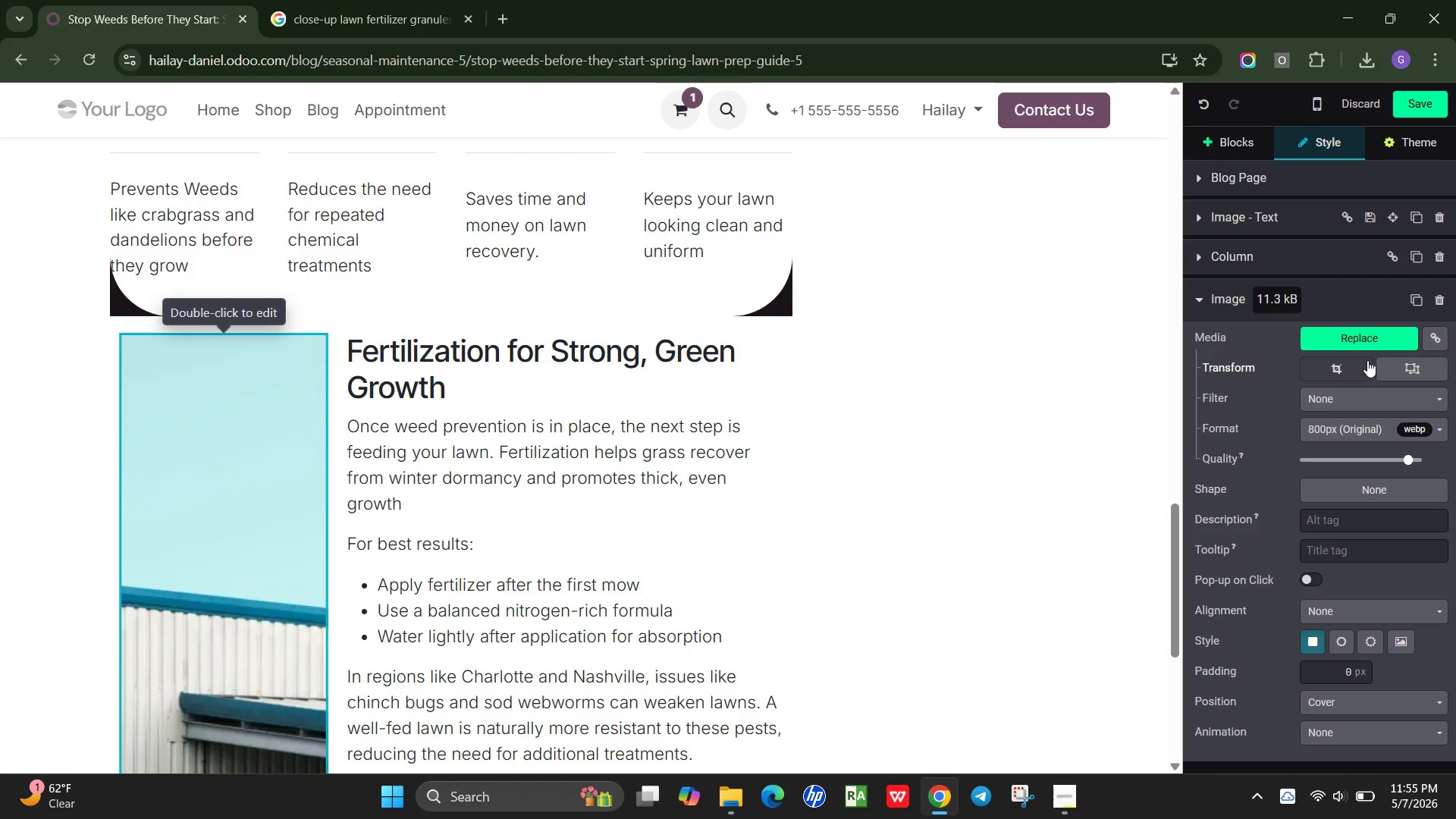 
left_click([1363, 343])
 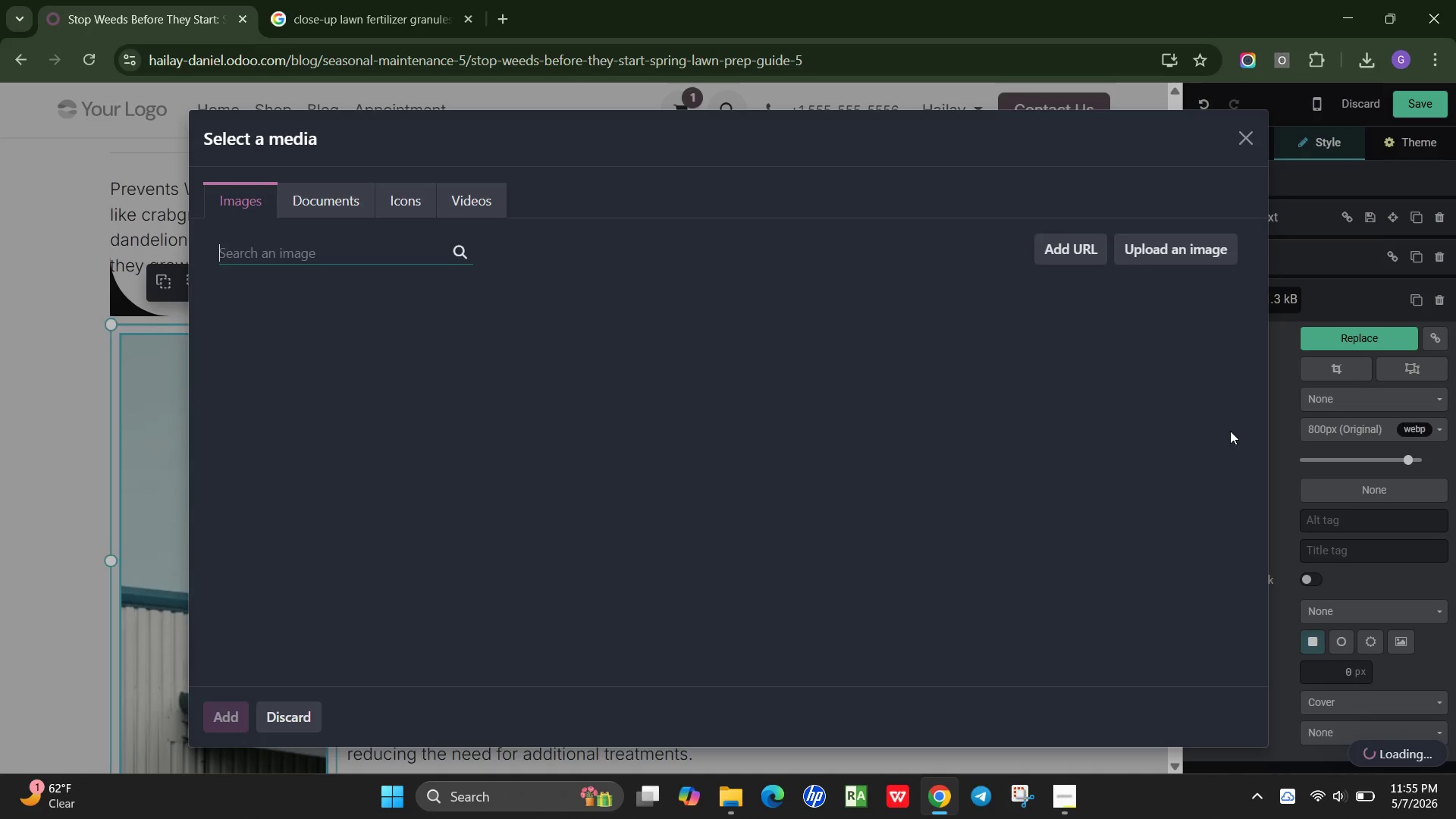 
type(professional lawn )
 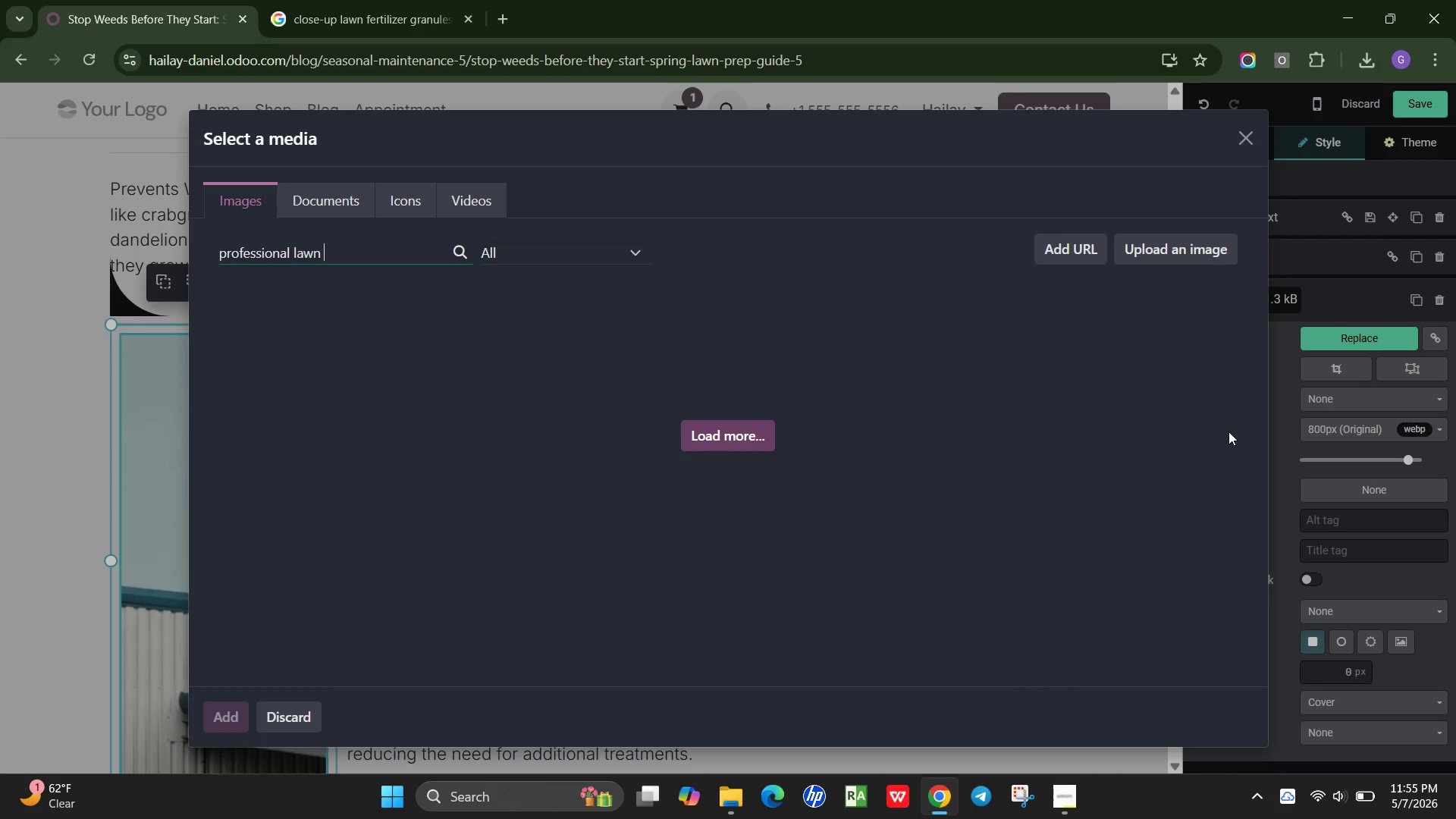 
wait(5.72)
 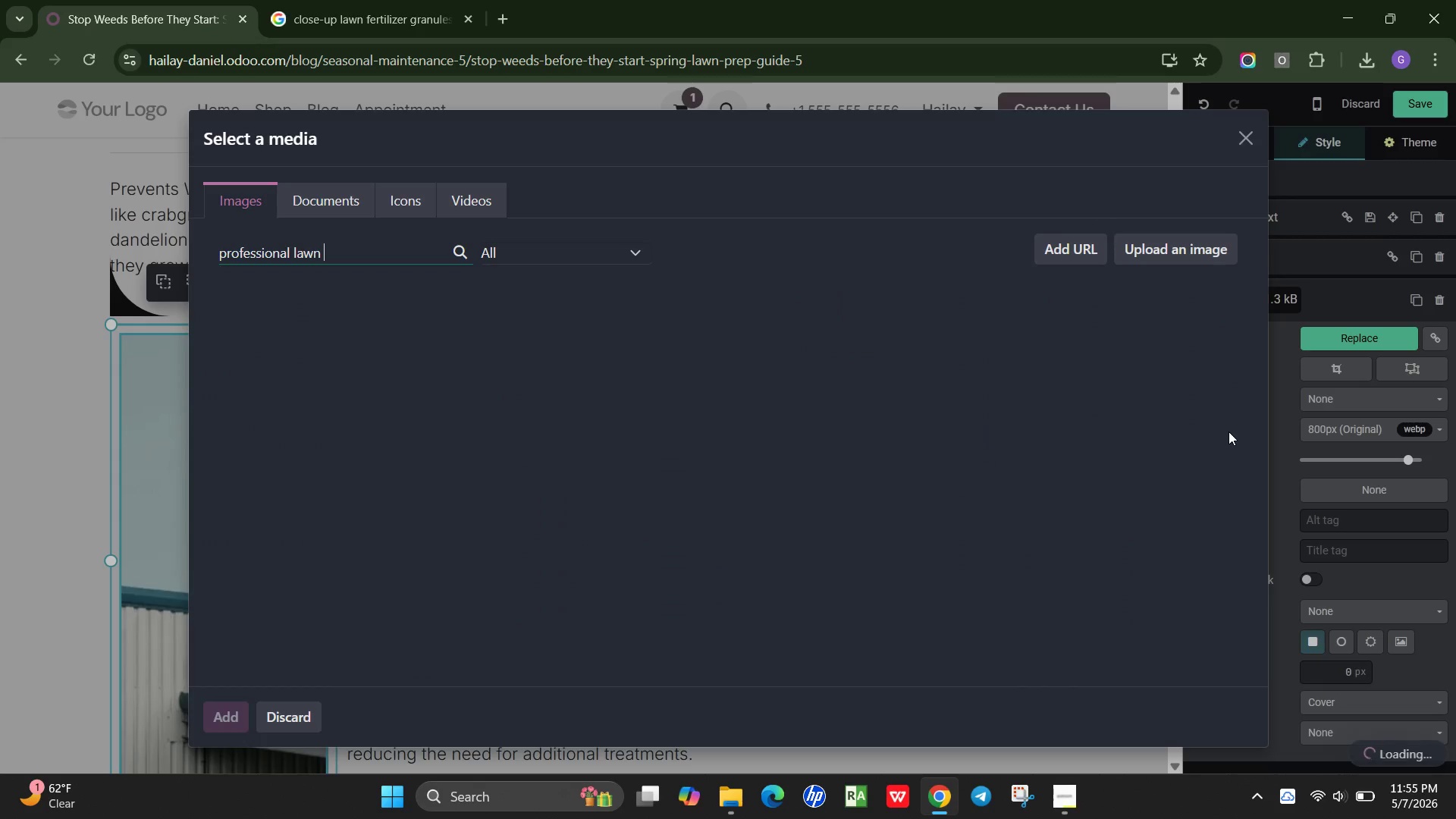 
type(fertilization spreader servie green yard)
 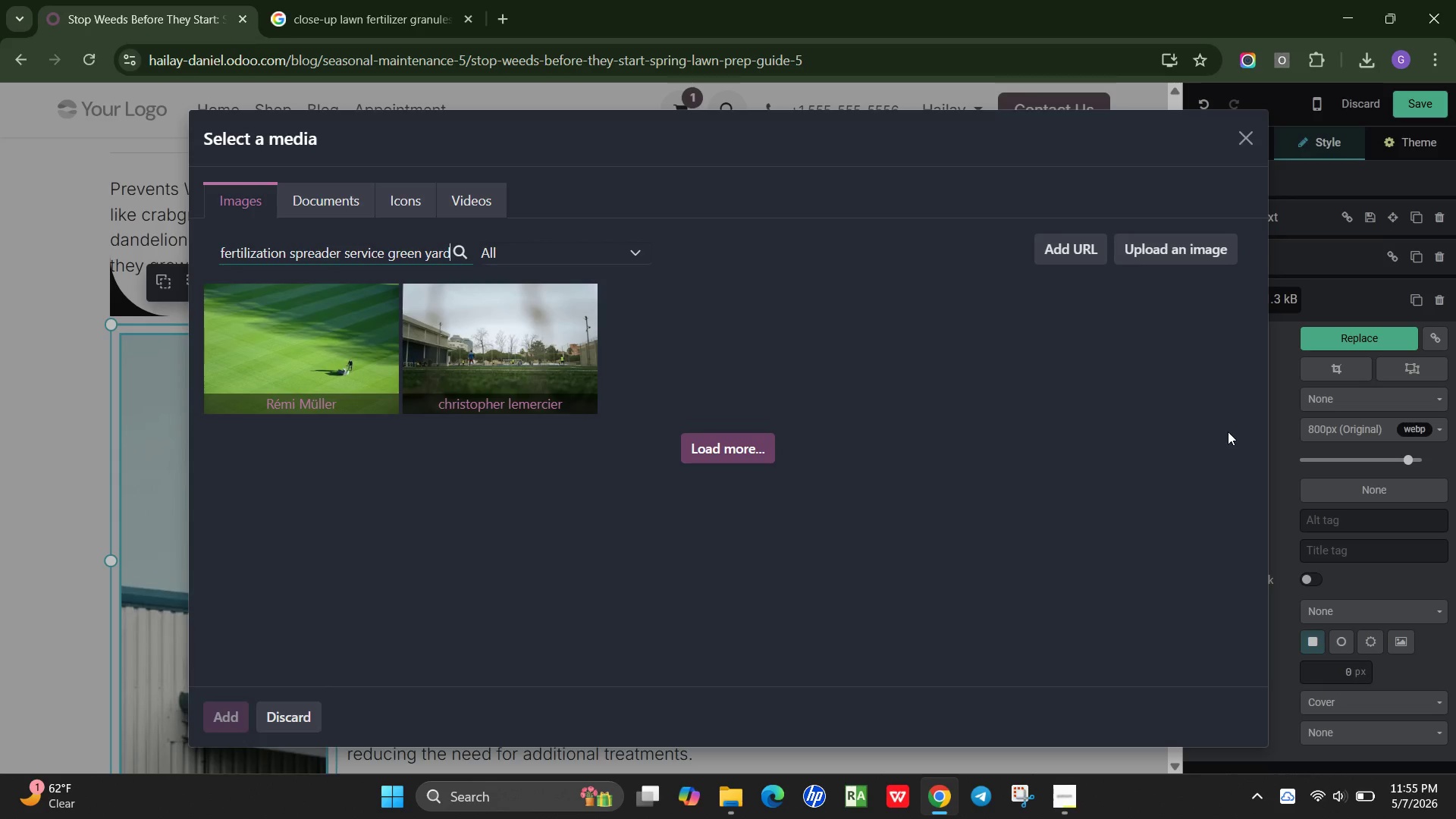 
hold_key(key=C, duration=0.31)
 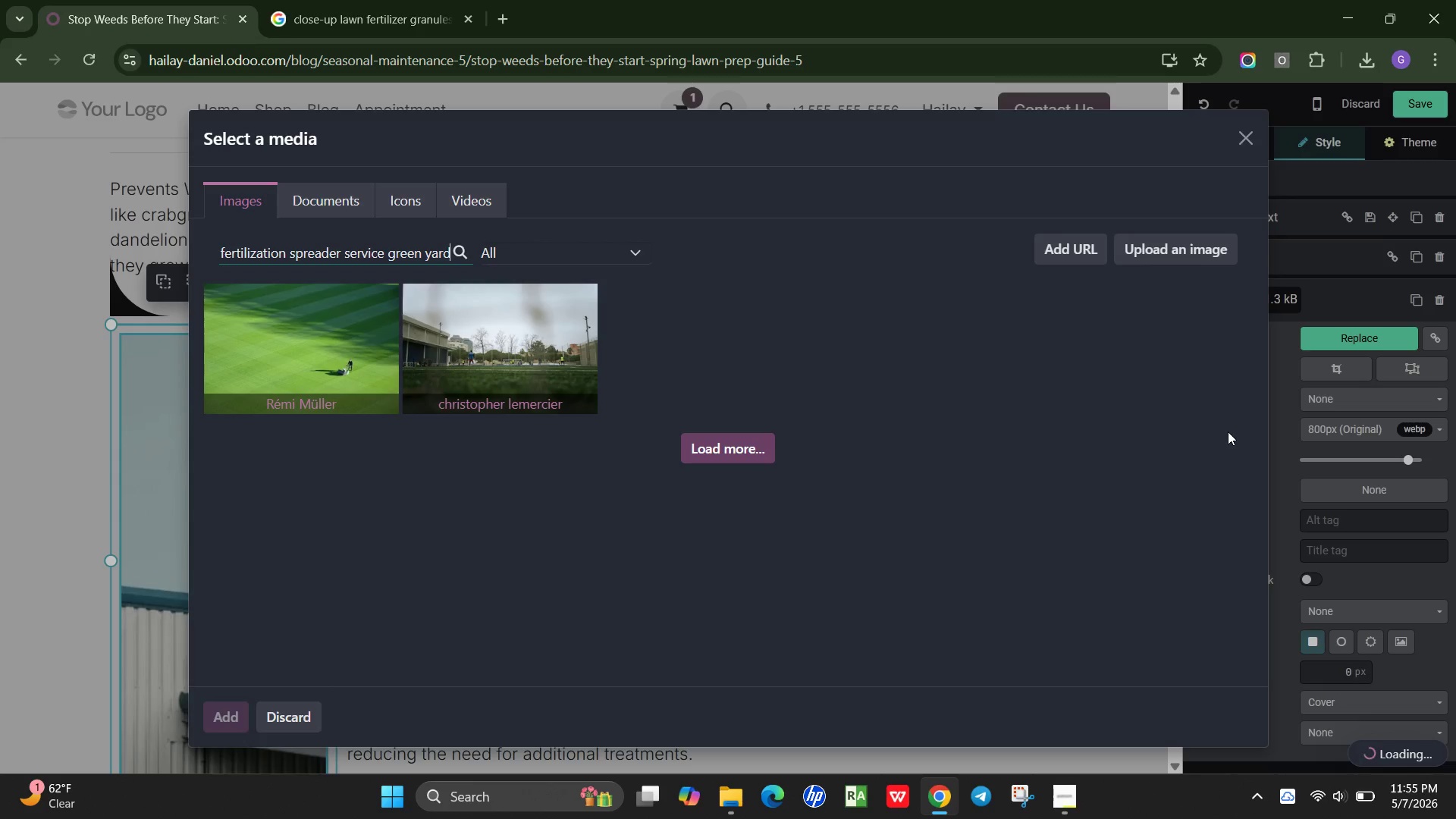 
wait(8.61)
 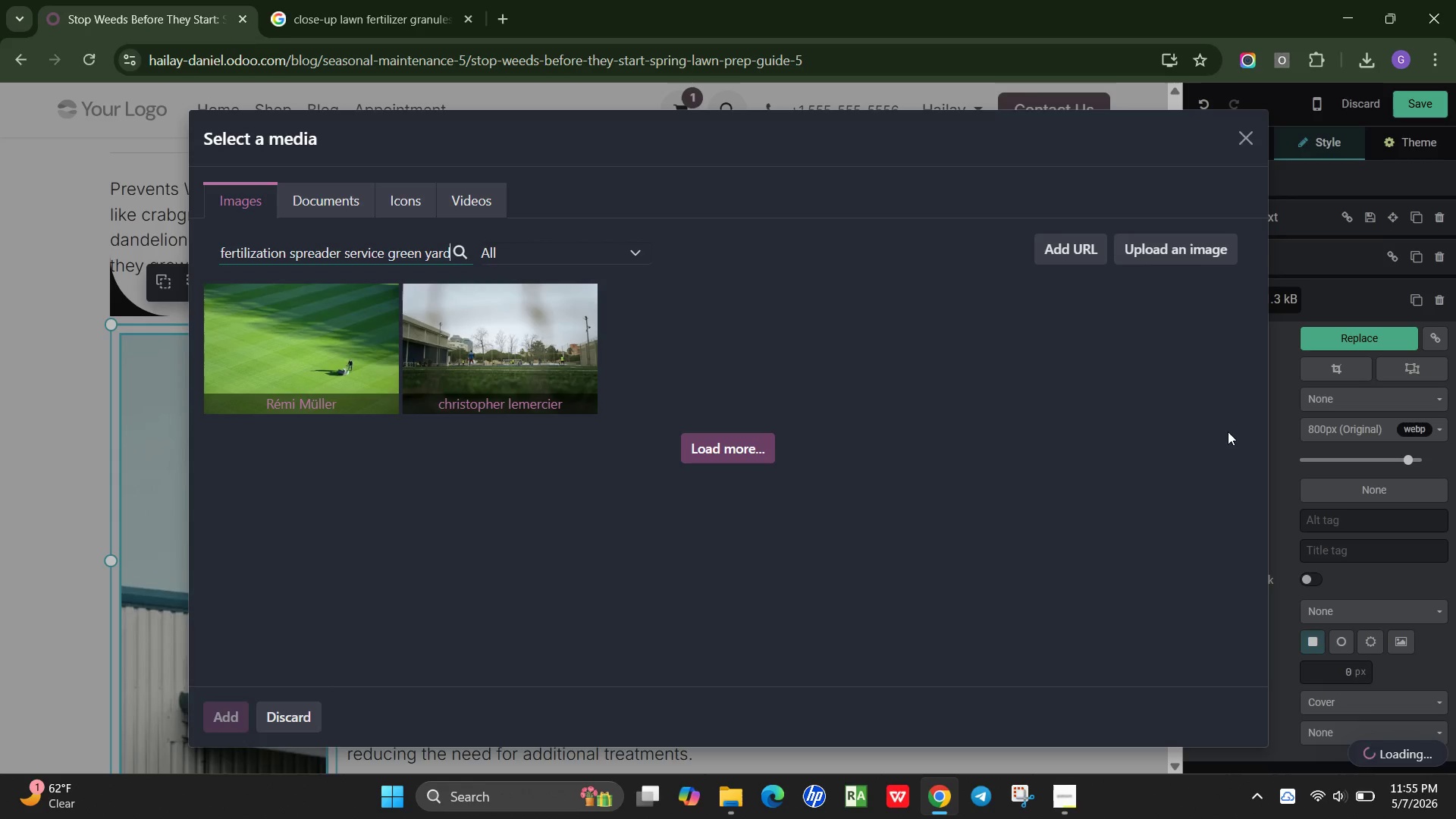 
key(Control+A)
 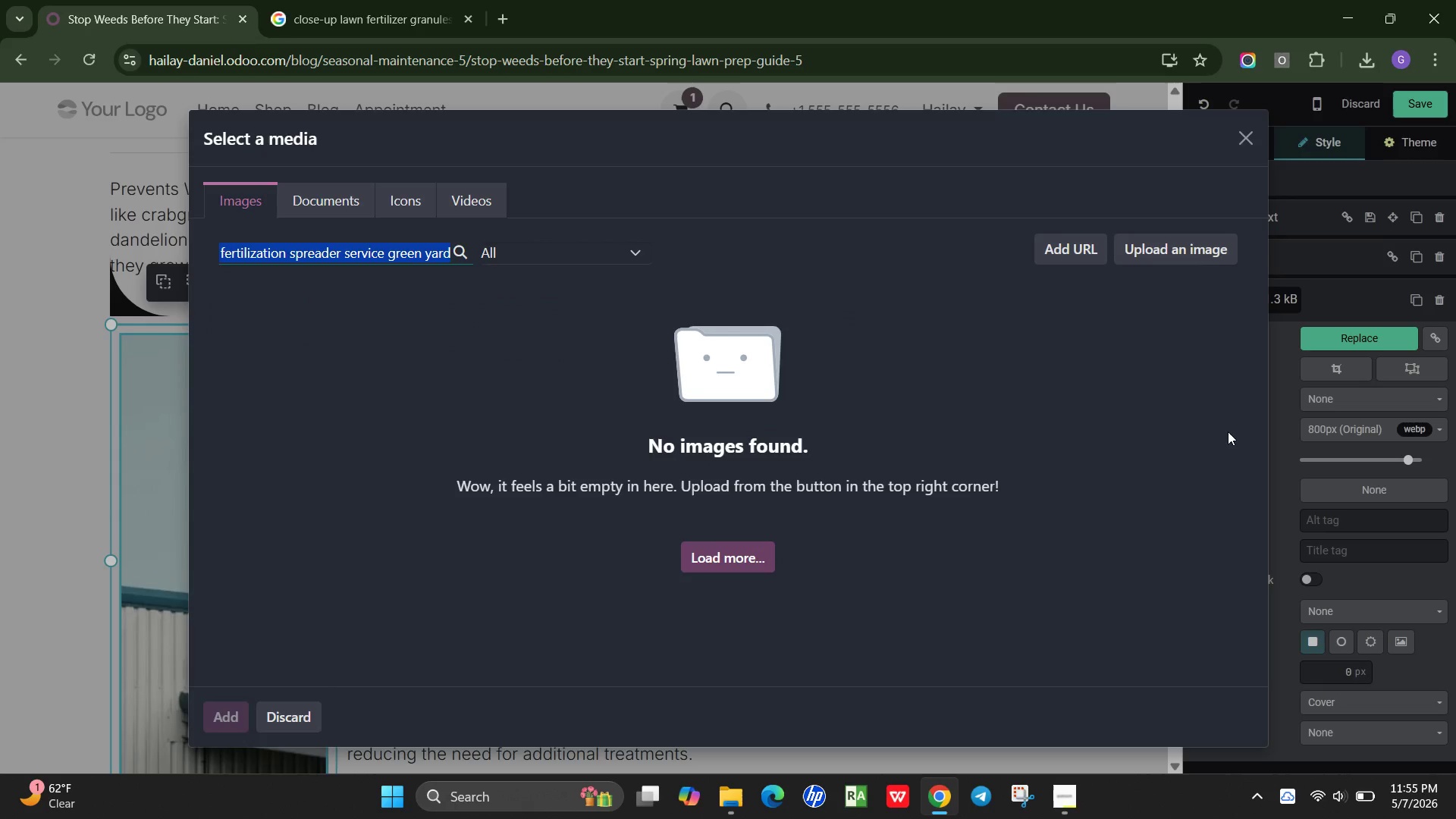 
key(Control+C)
 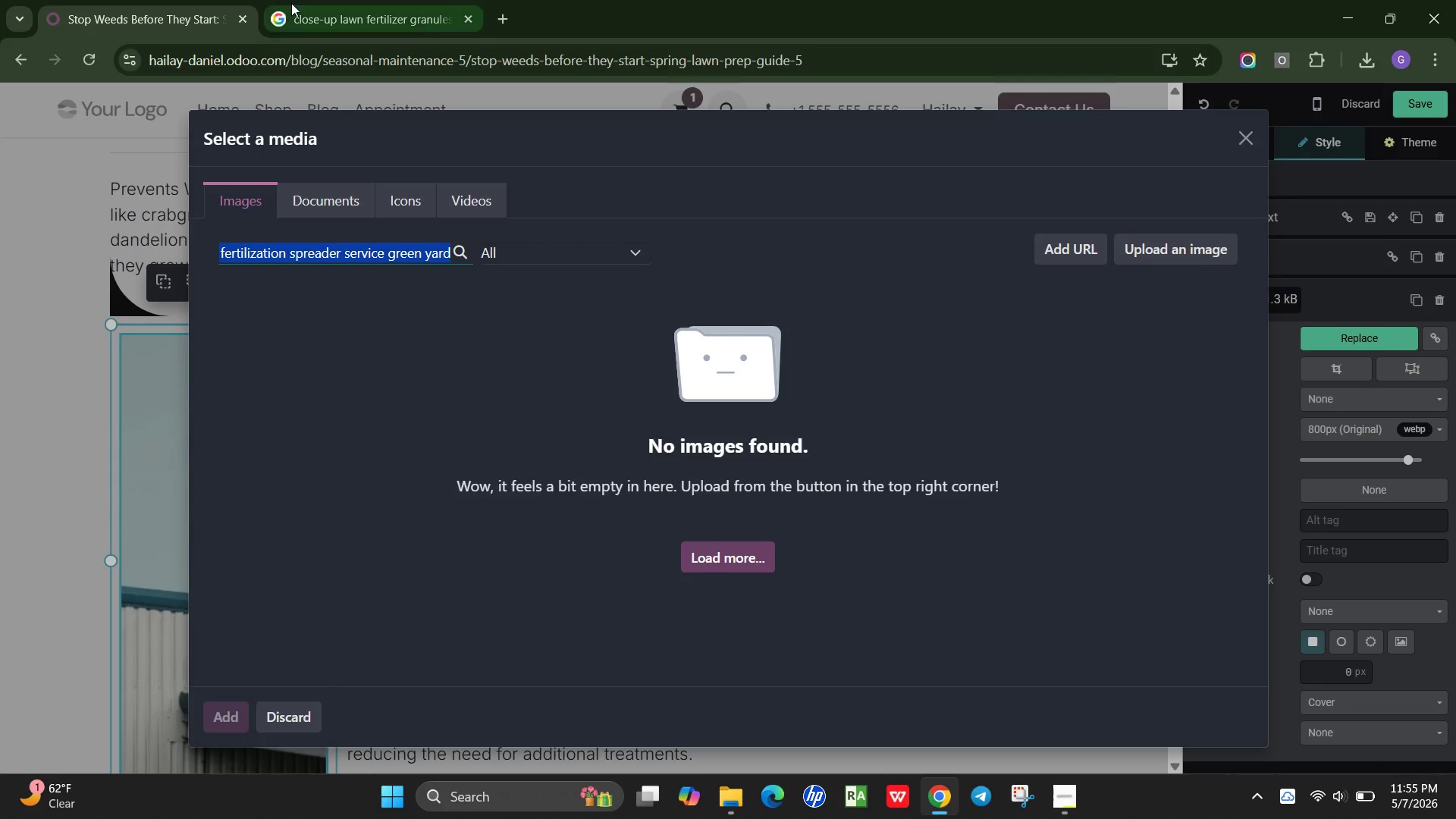 
left_click([294, 2])
 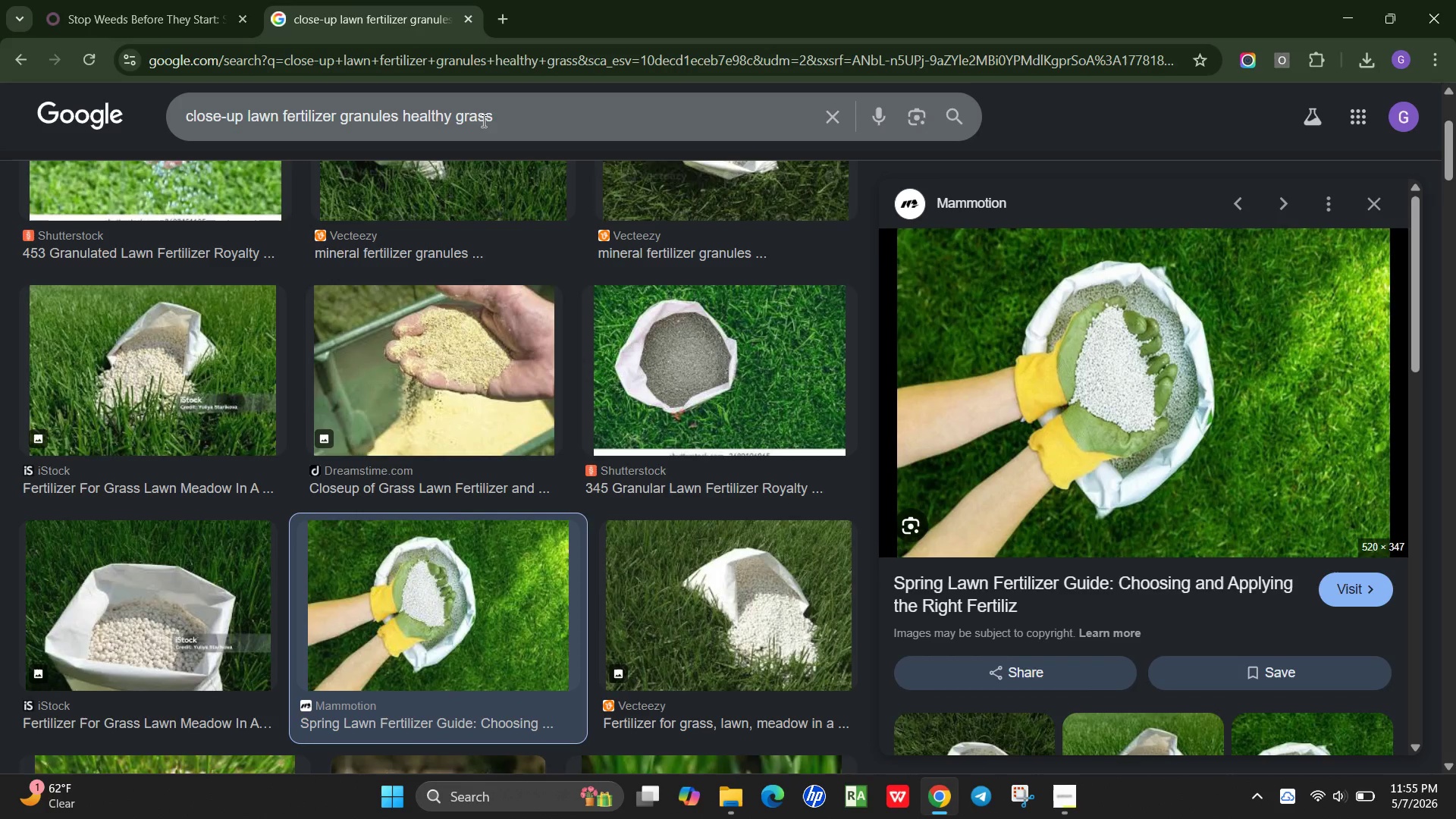 
left_click([483, 121])
 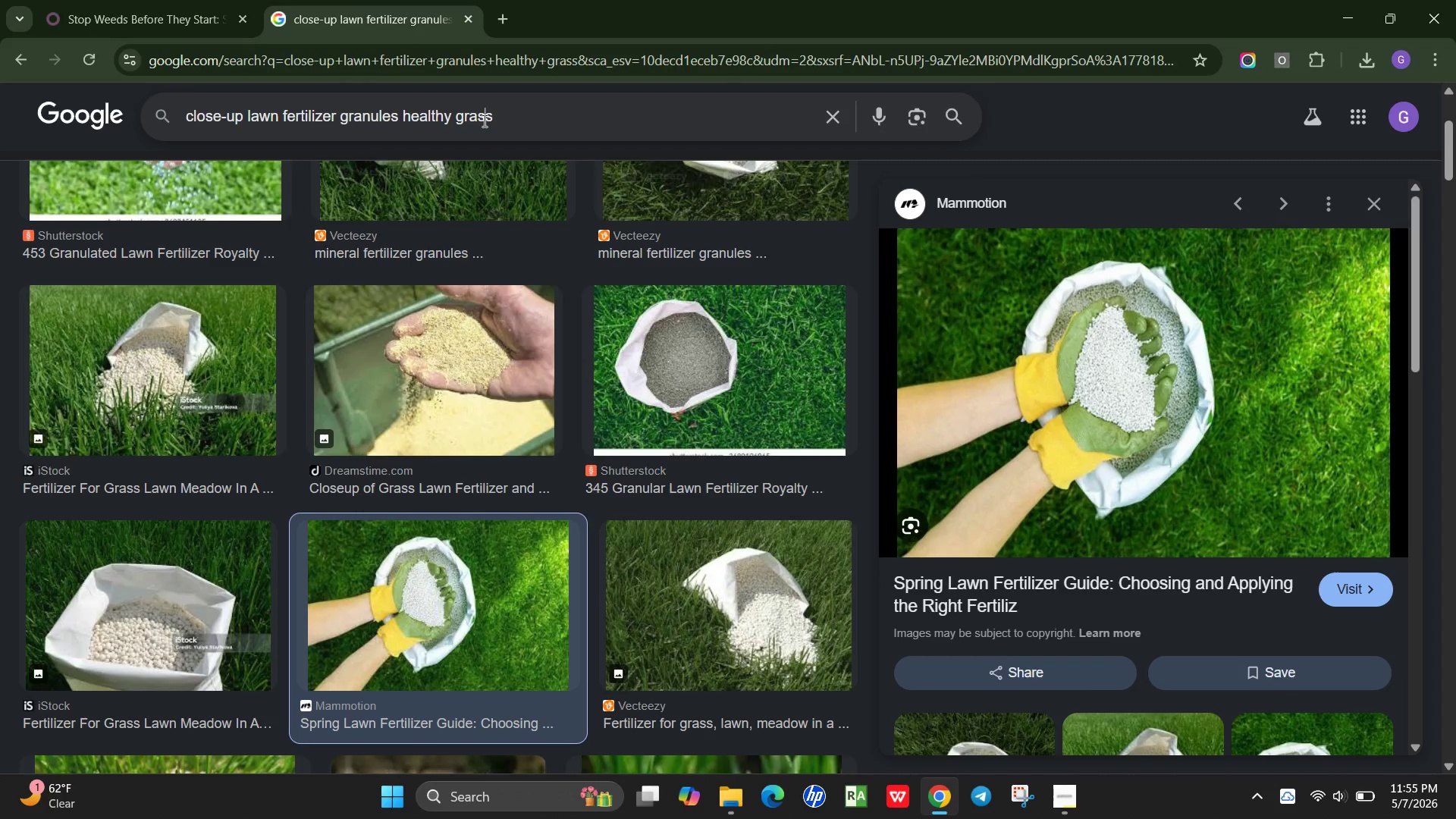 
key(Control+A)
 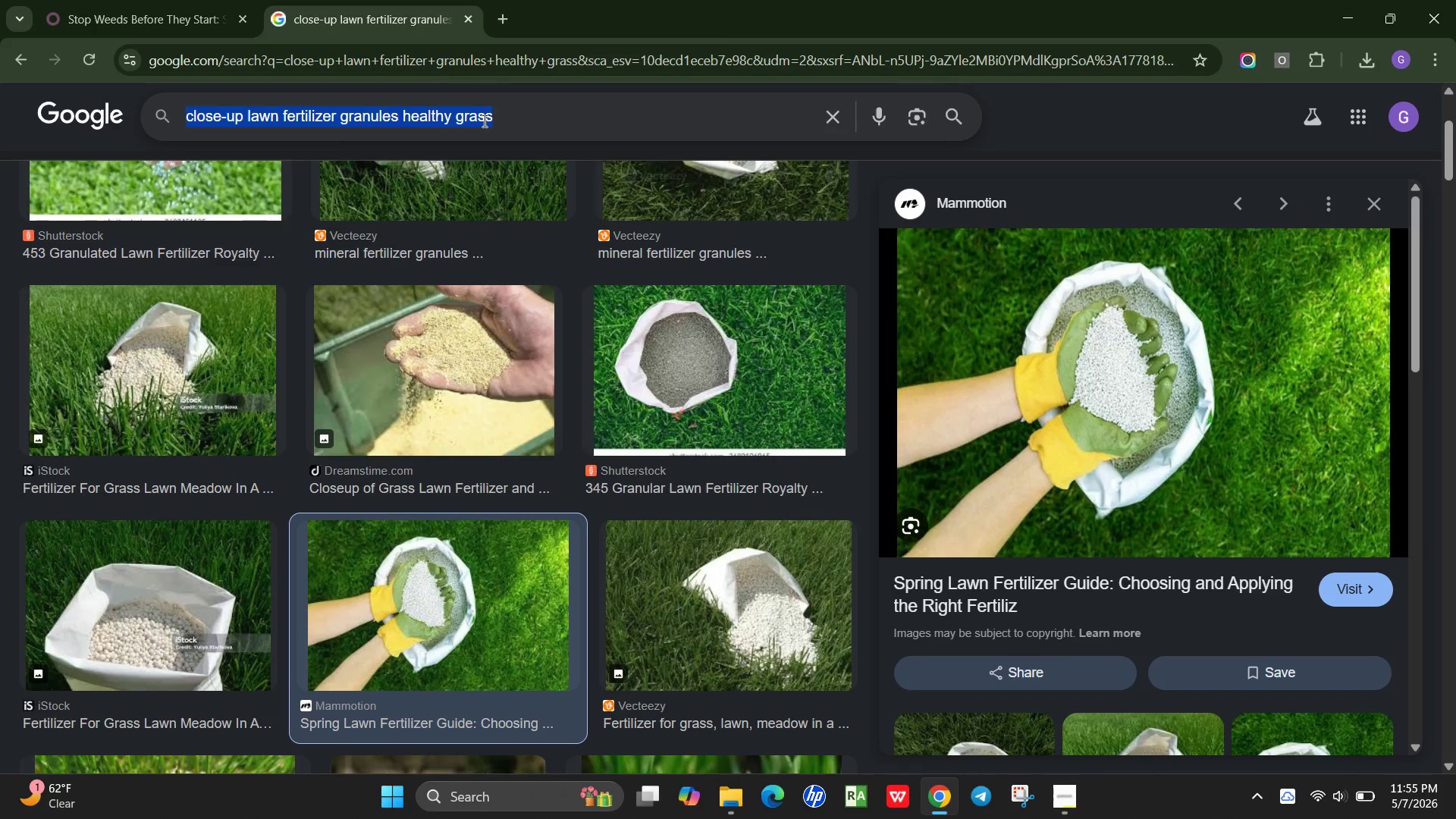 
key(Control+V)
 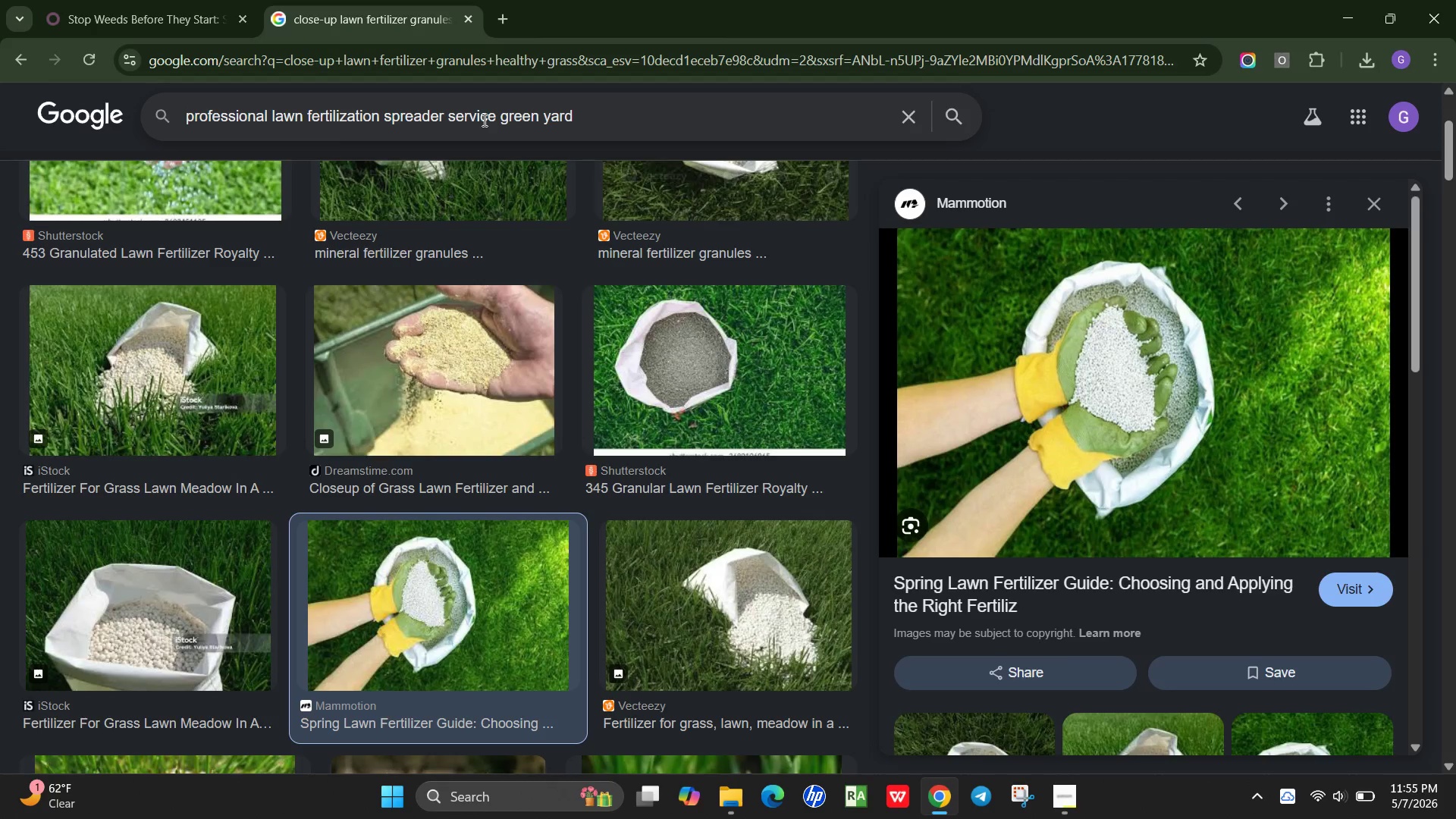 
key(Enter)
 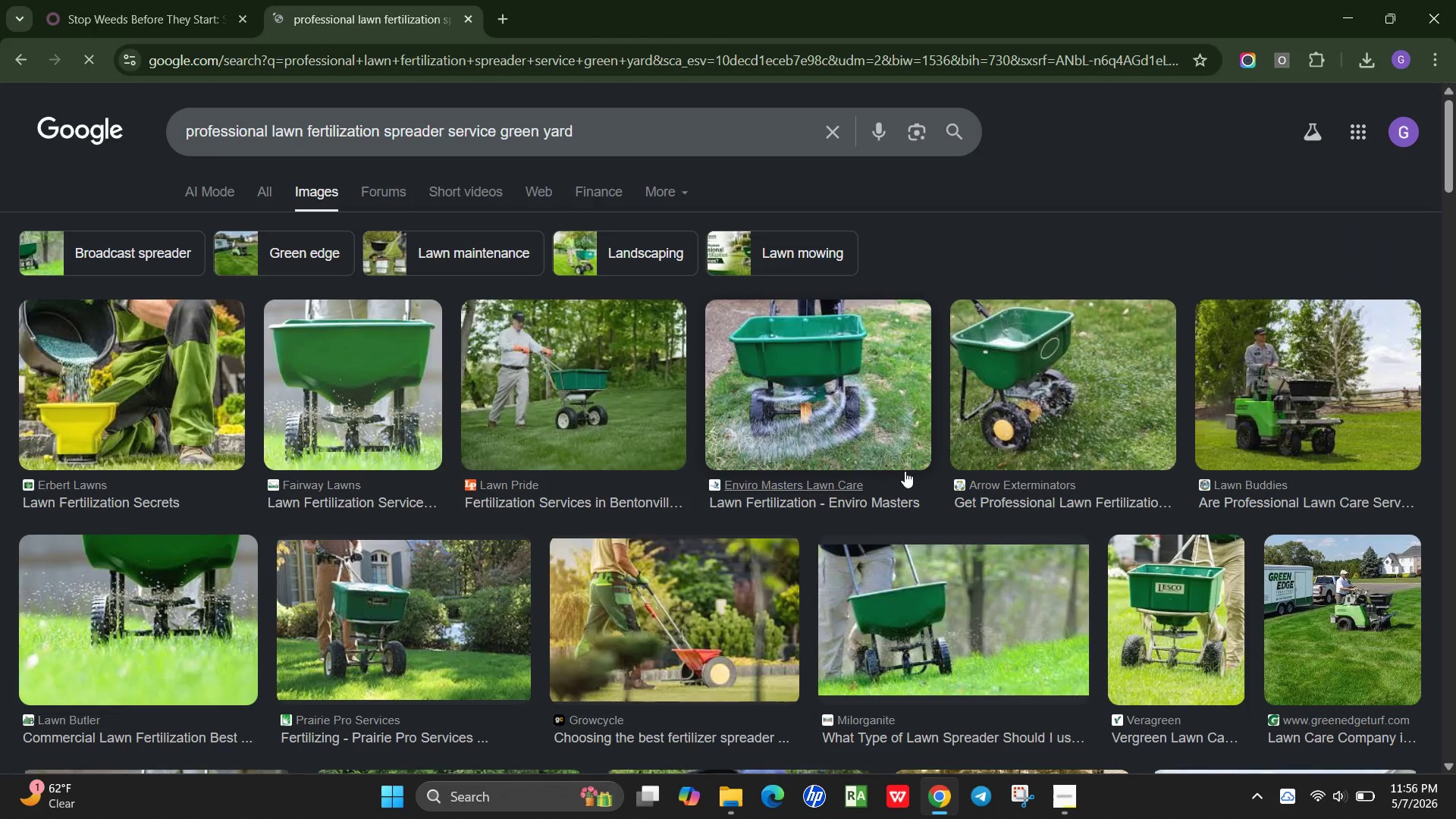 
wait(15.8)
 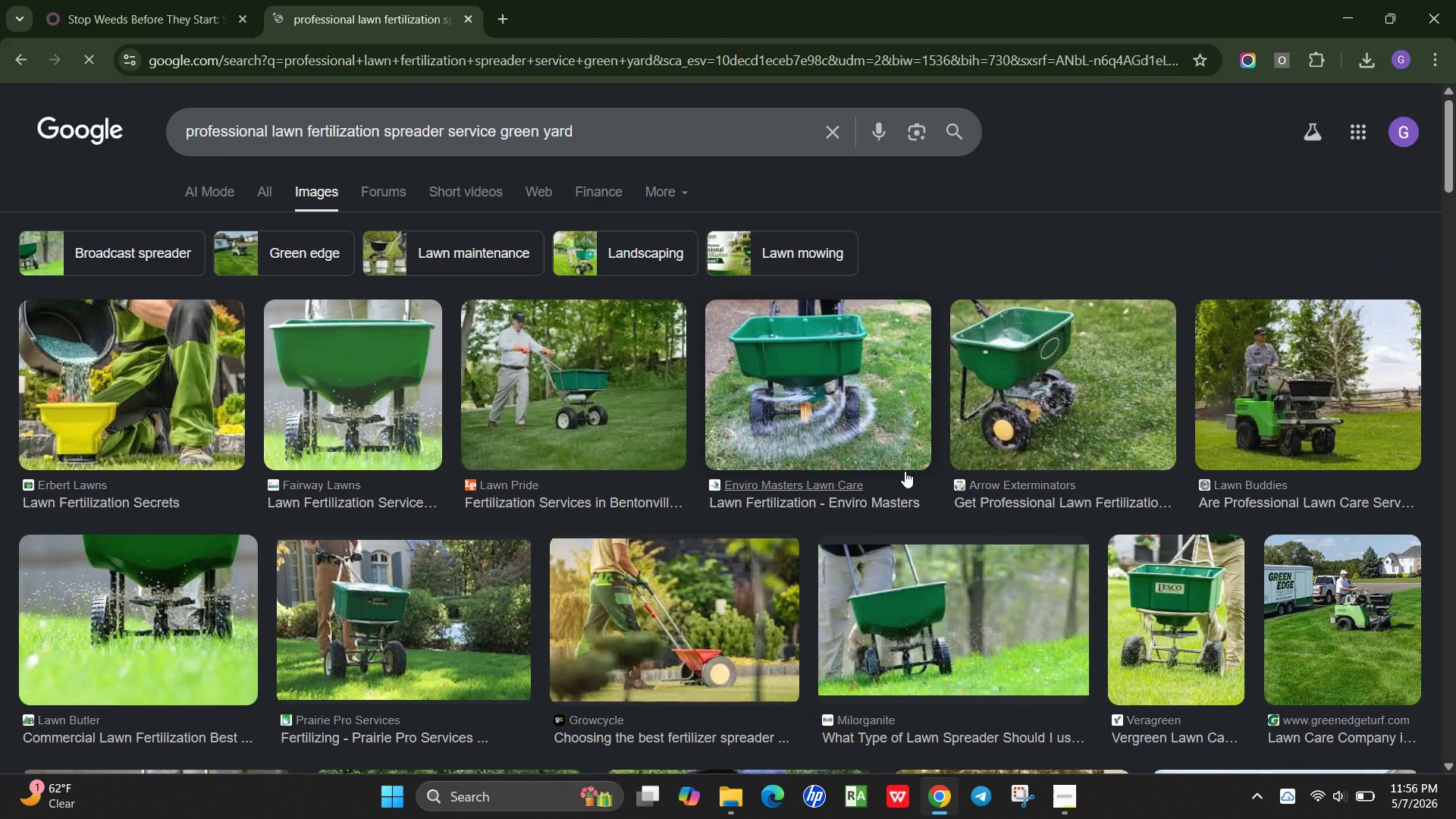 
scroll: coordinate [997, 403], scroll_direction: down, amount: 2.0
 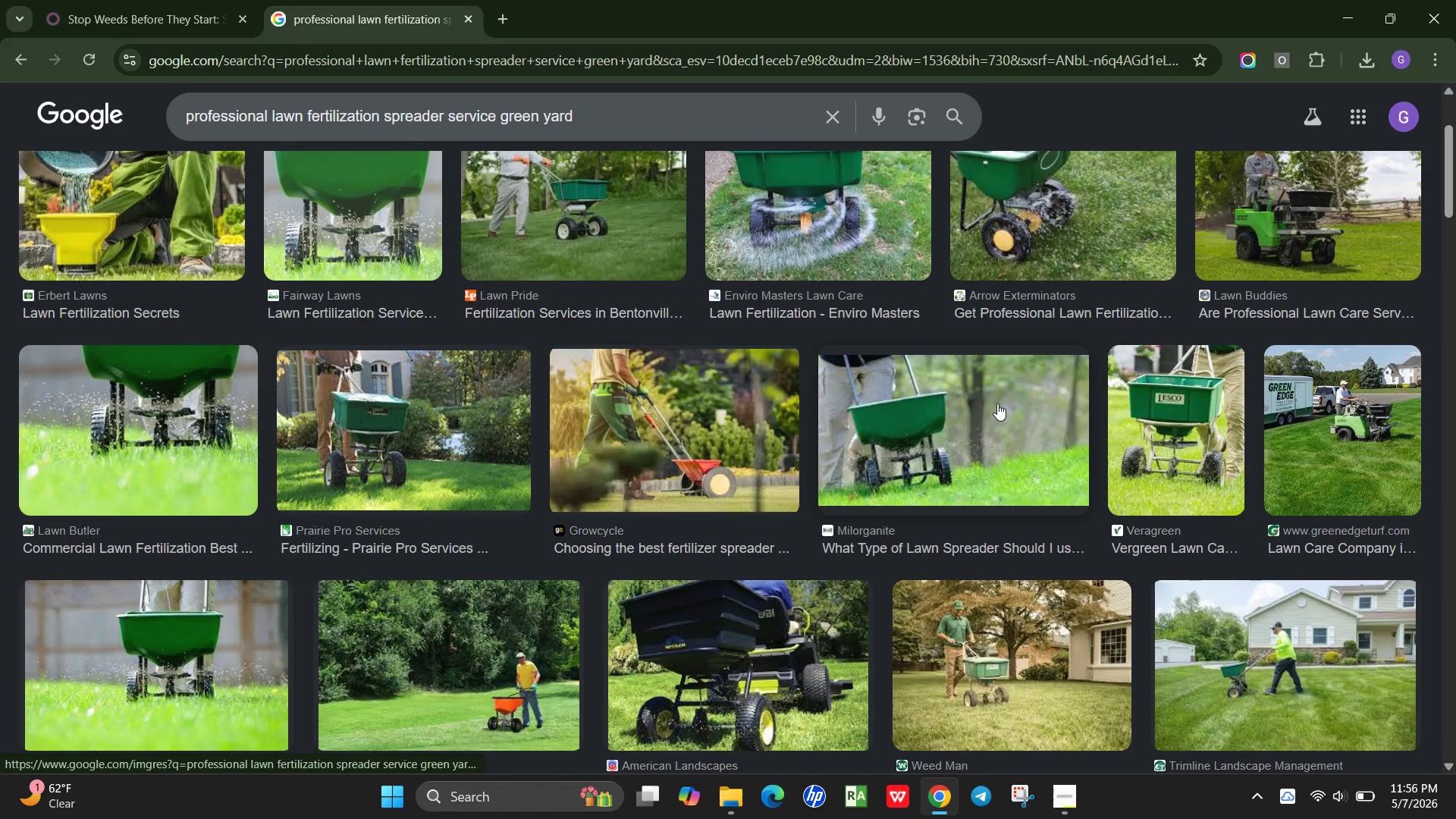 
scroll: coordinate [997, 403], scroll_direction: up, amount: 1.0
 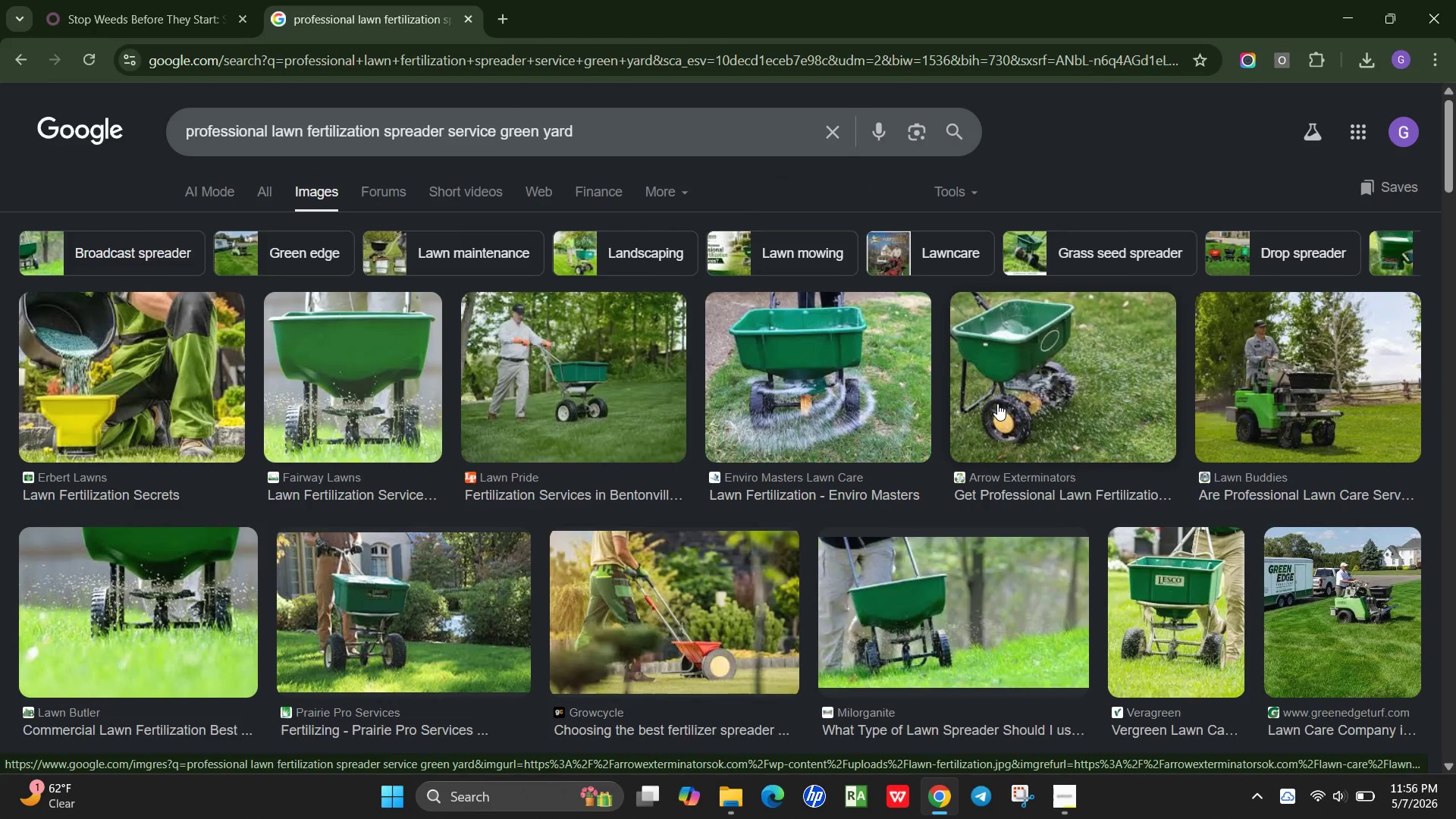 
scroll: coordinate [997, 403], scroll_direction: down, amount: 2.0
 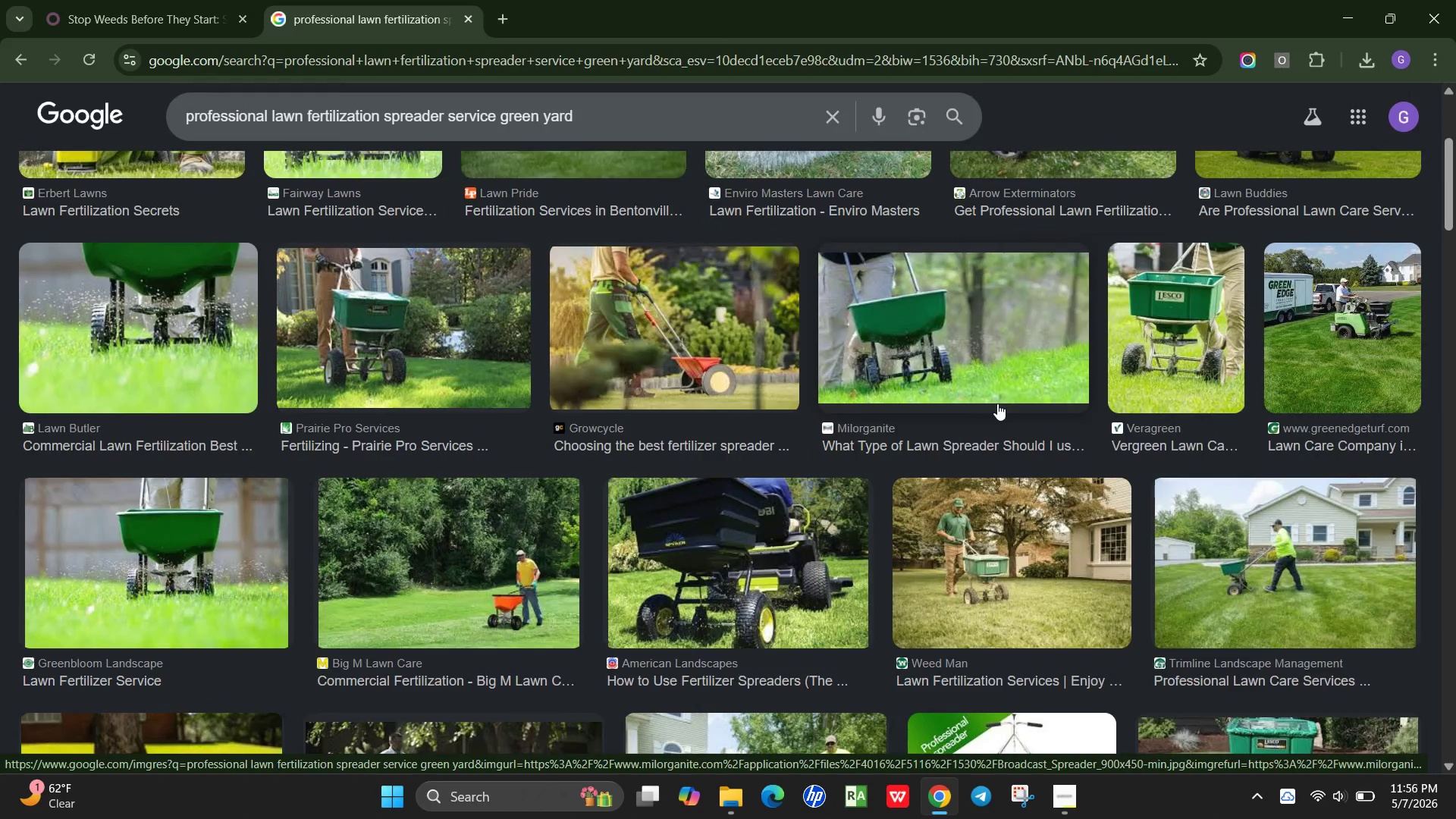 
scroll: coordinate [997, 403], scroll_direction: up, amount: 3.0
 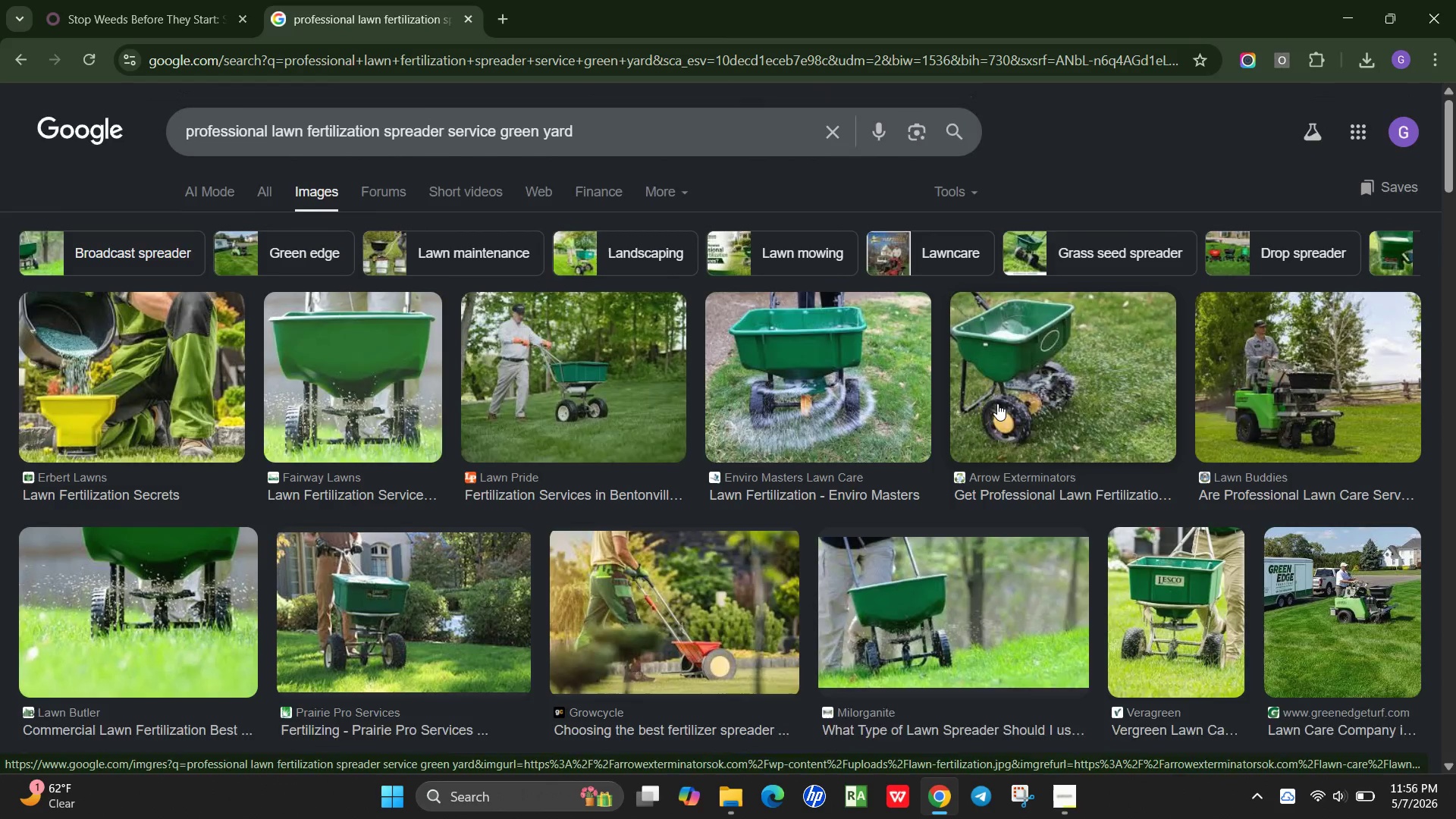 
scroll: coordinate [997, 403], scroll_direction: down, amount: 4.0
 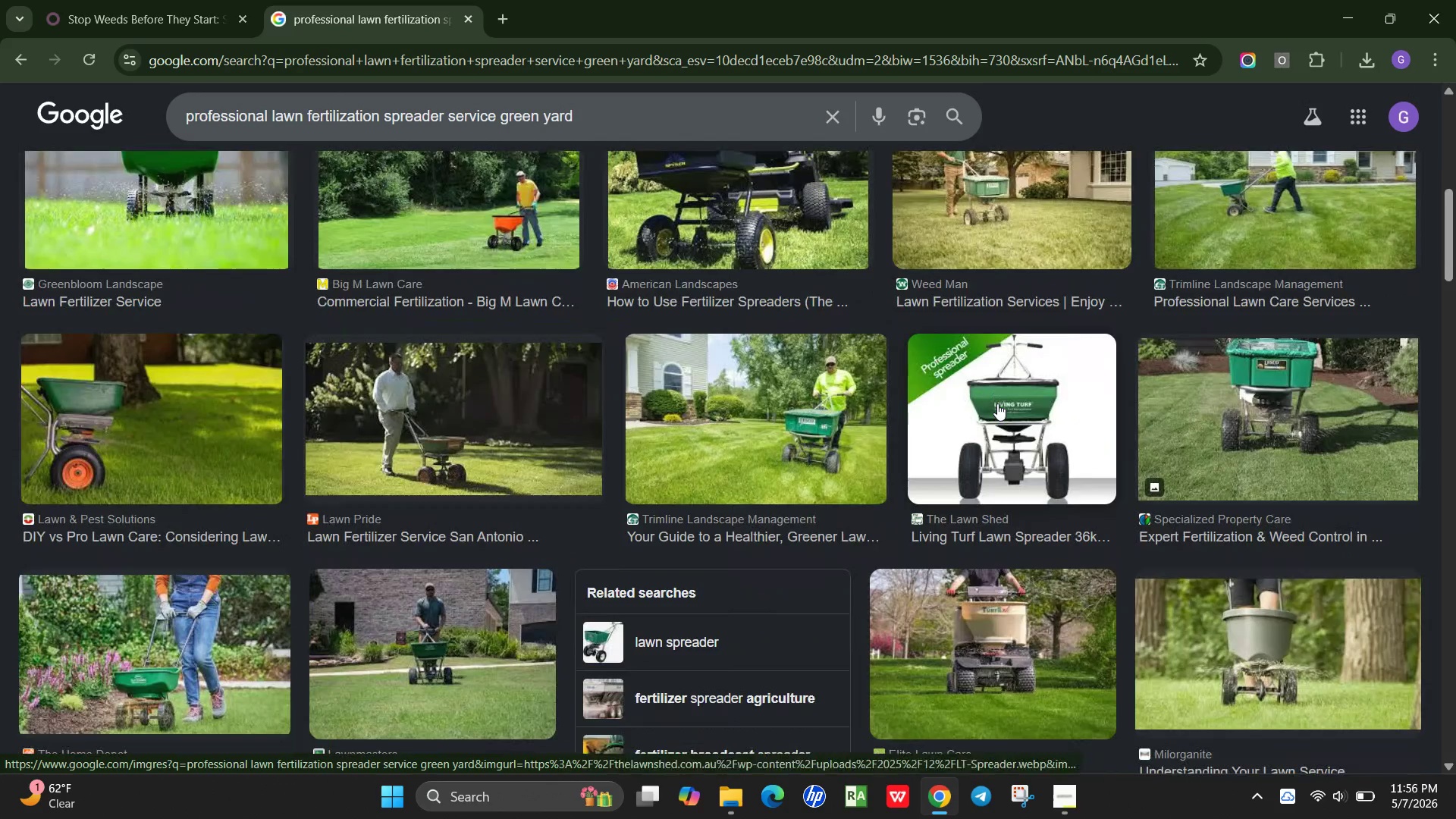 
scroll: coordinate [997, 403], scroll_direction: up, amount: 6.0
 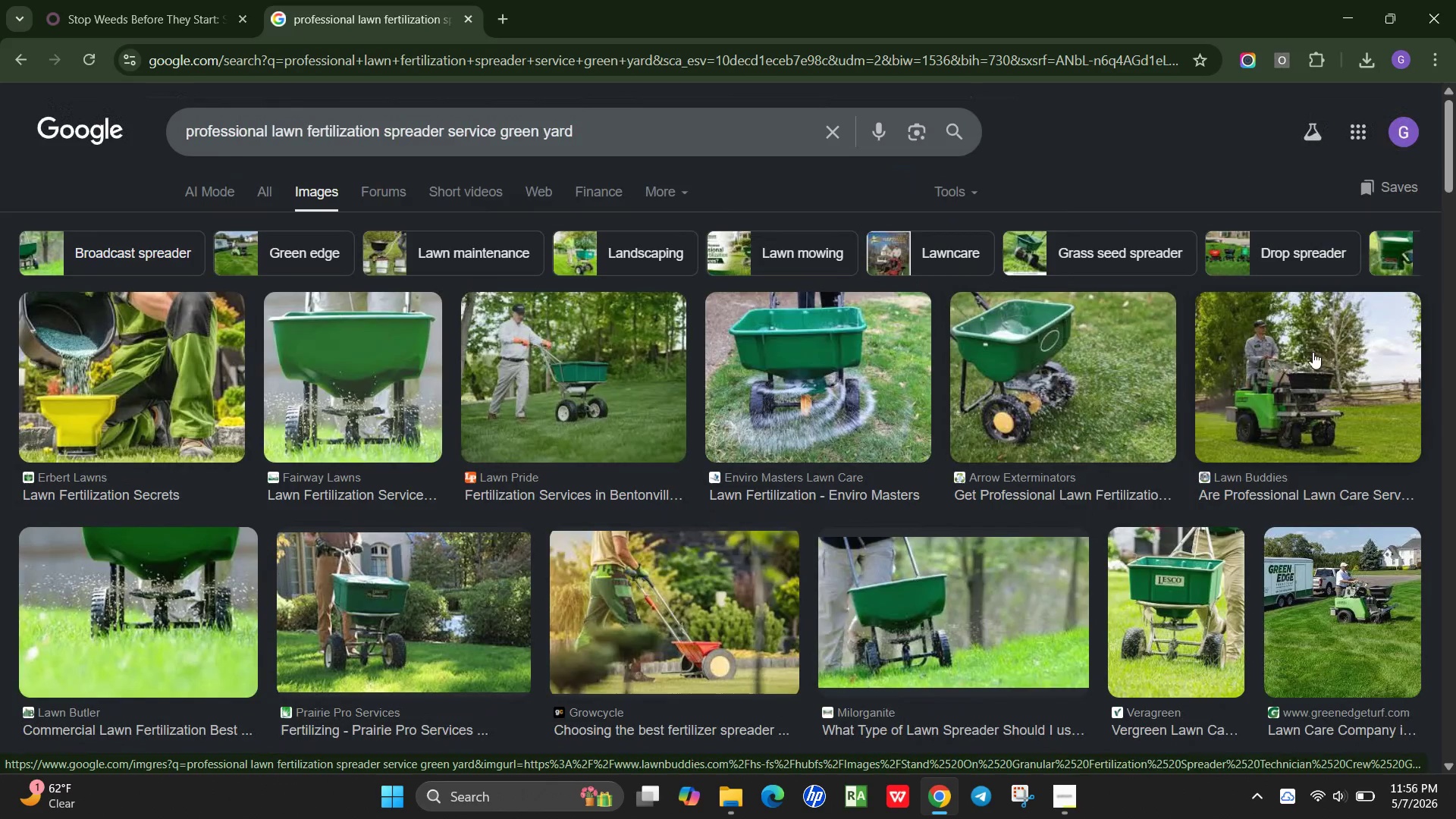 
left_click([1311, 353])
 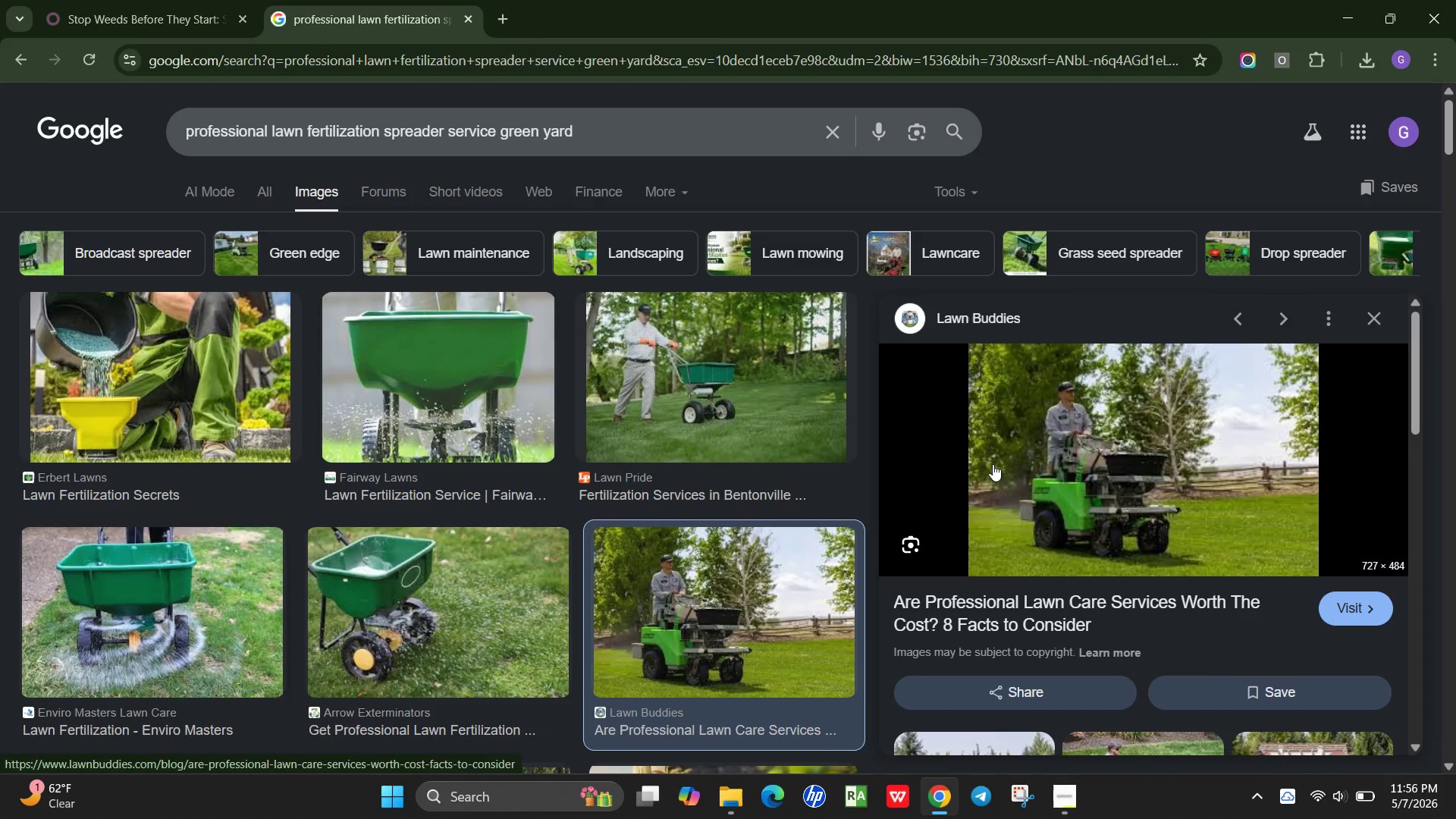 
wait(5.92)
 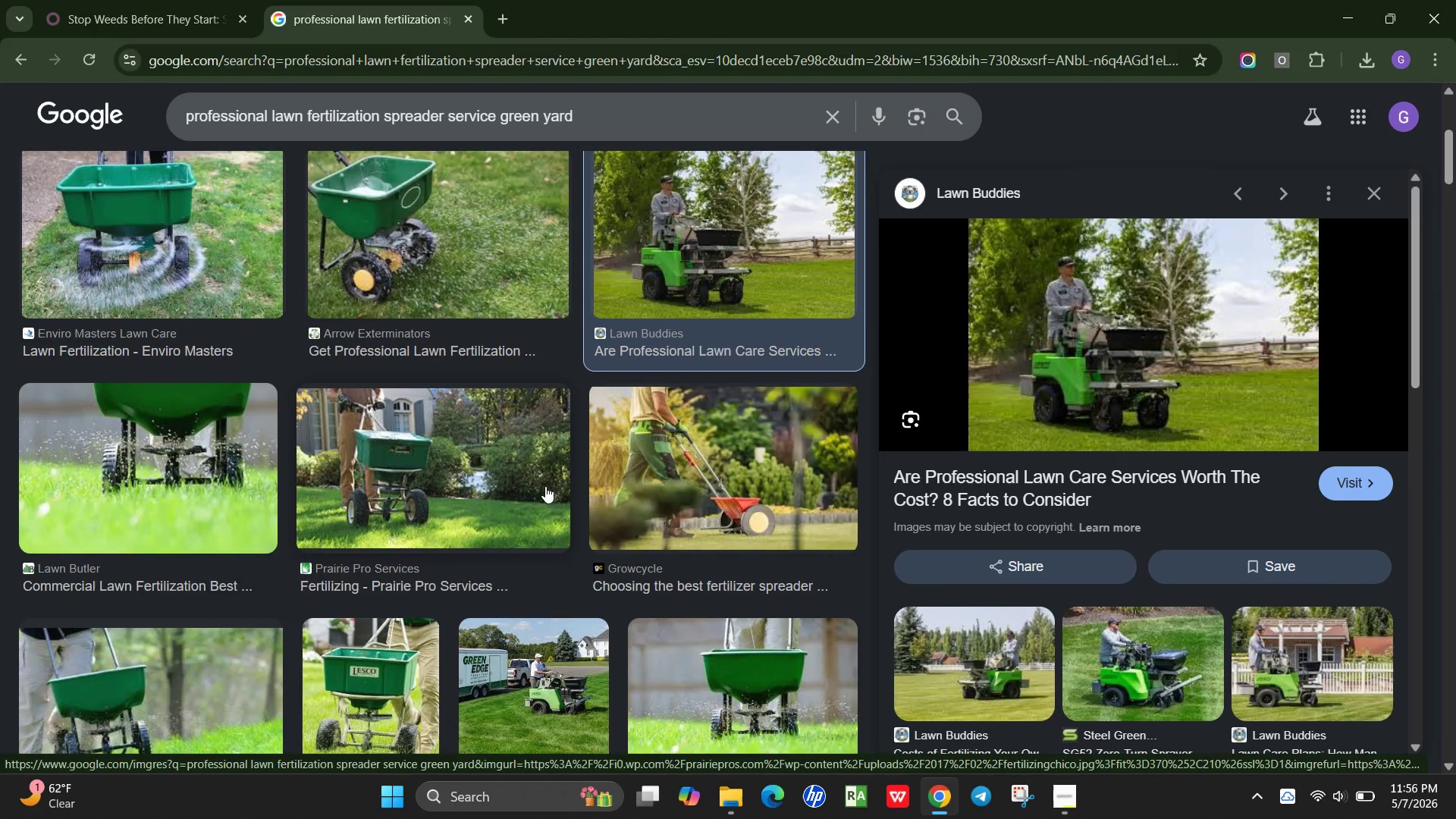 
right_click([545, 486])
 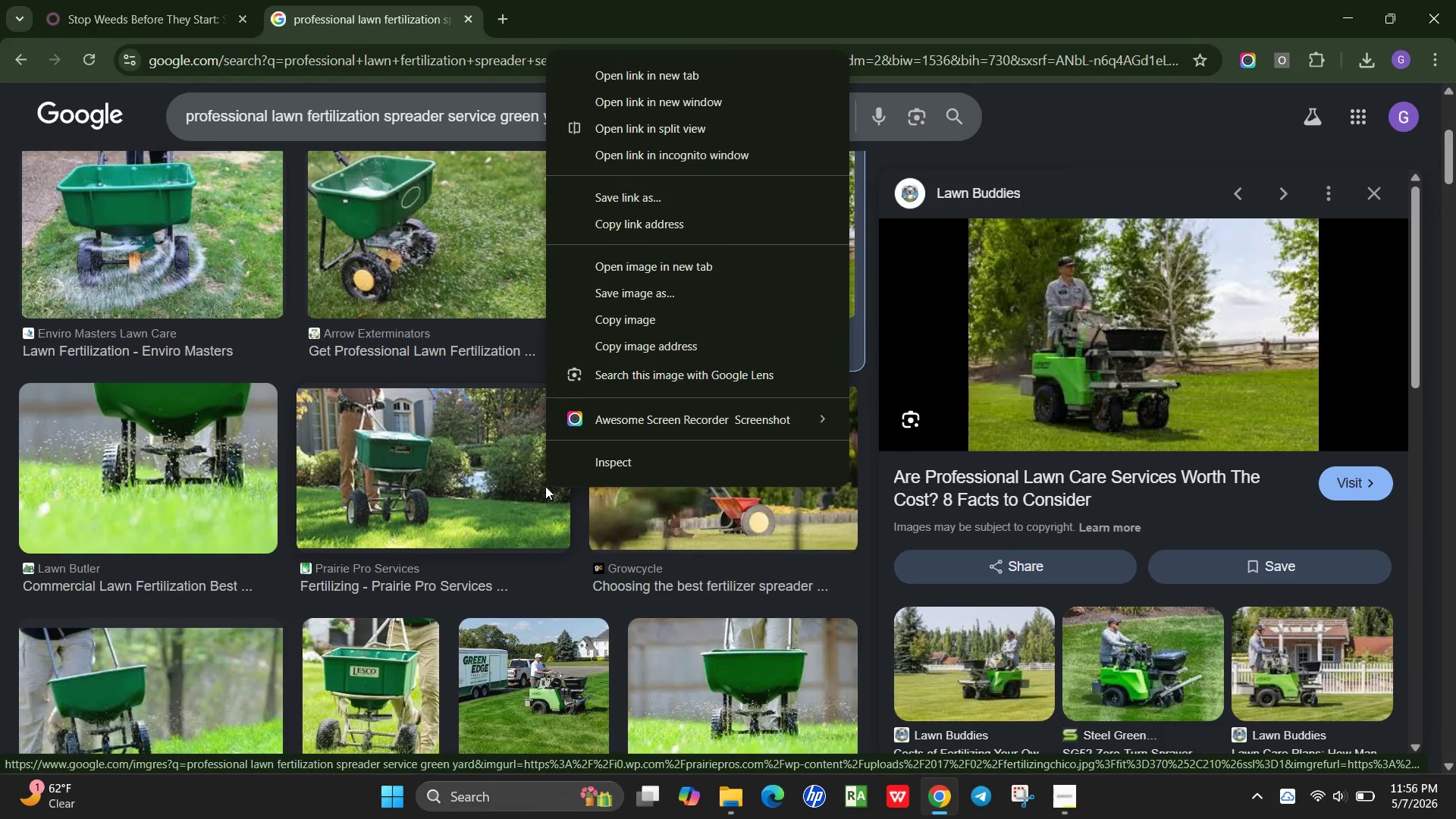 
scroll: coordinate [457, 617], scroll_direction: down, amount: 9.0
 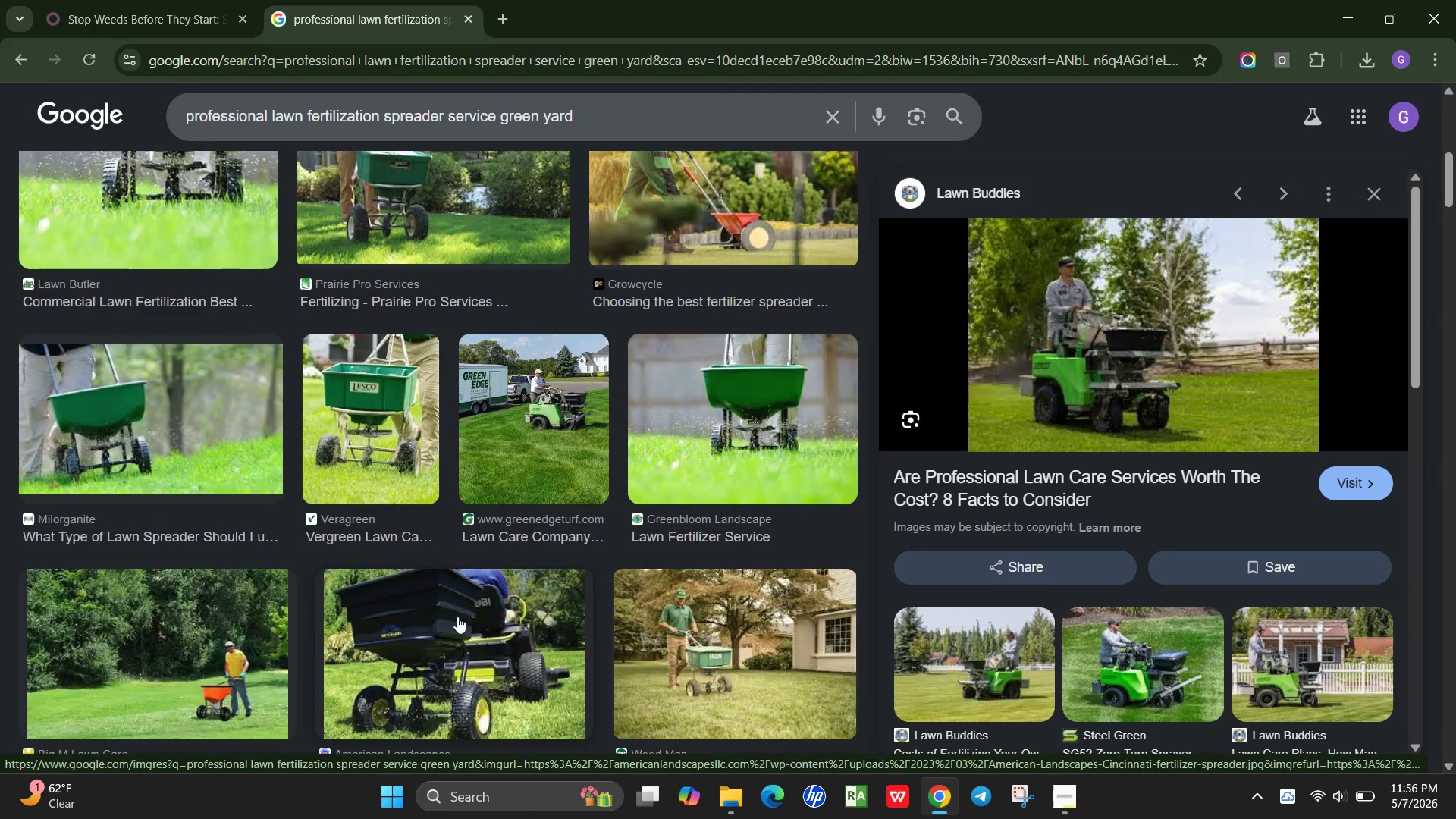 
scroll: coordinate [322, 542], scroll_direction: up, amount: 4.0
 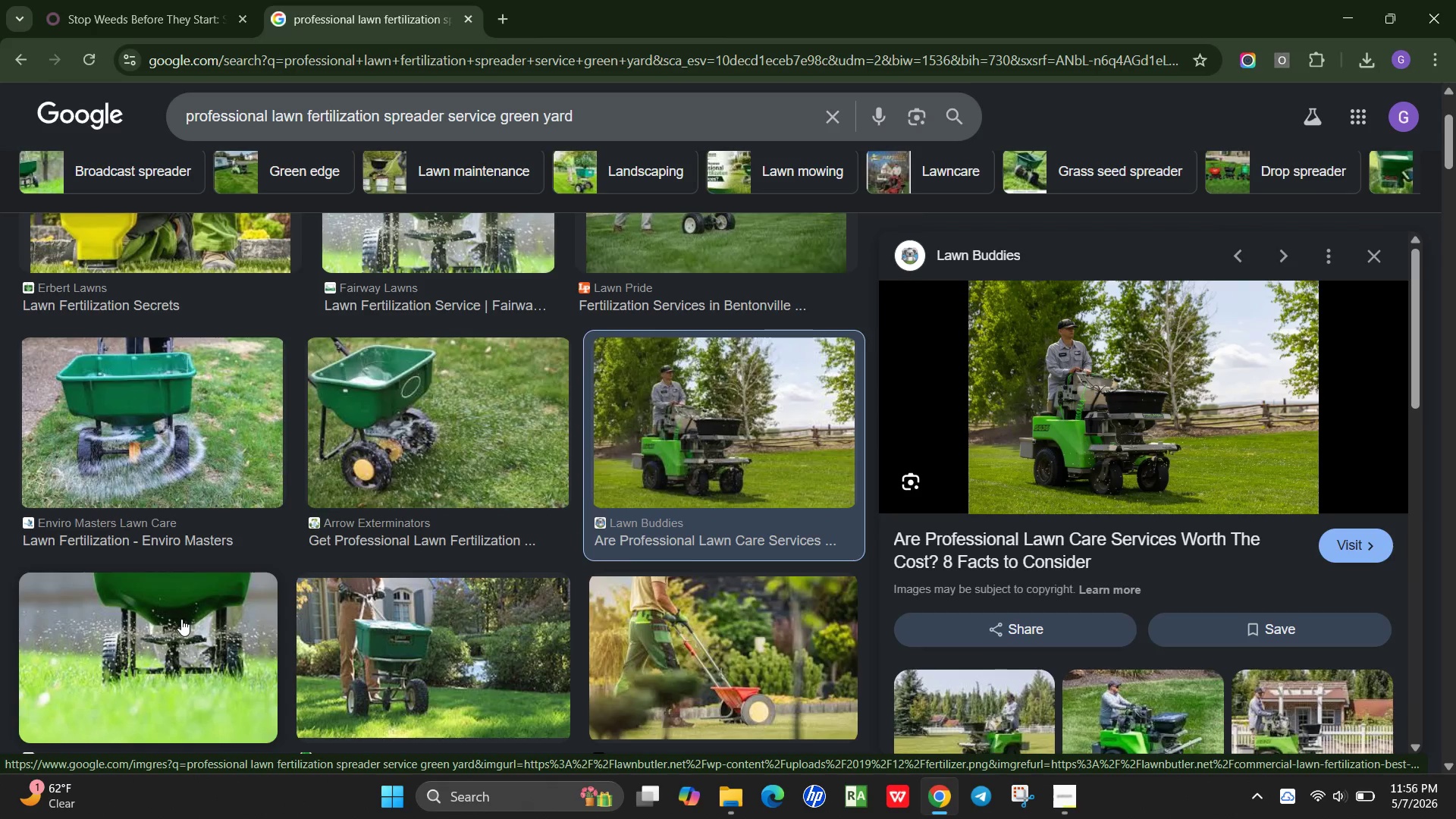 
left_click([181, 619])
 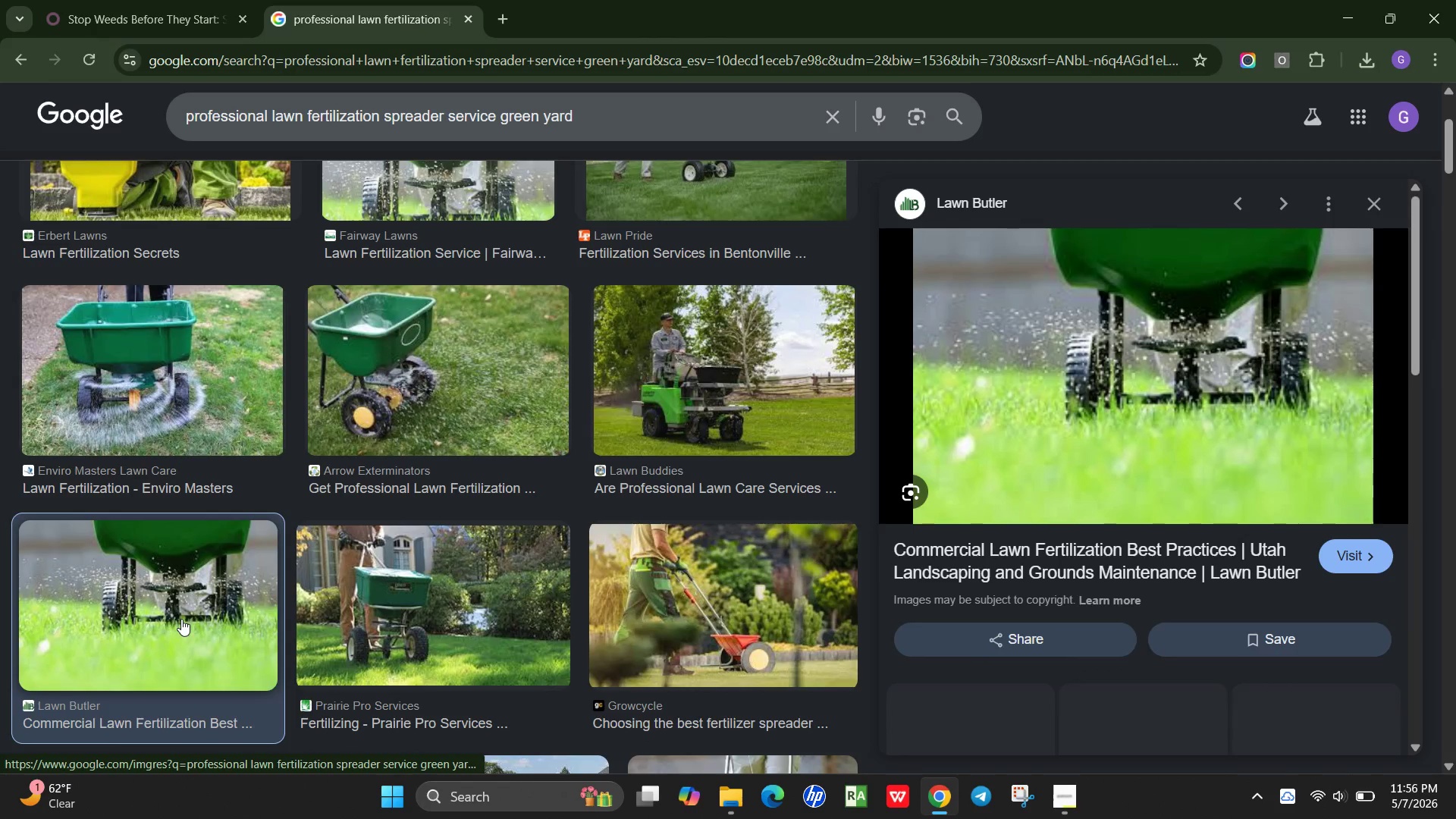 
scroll: coordinate [330, 491], scroll_direction: up, amount: 2.0
 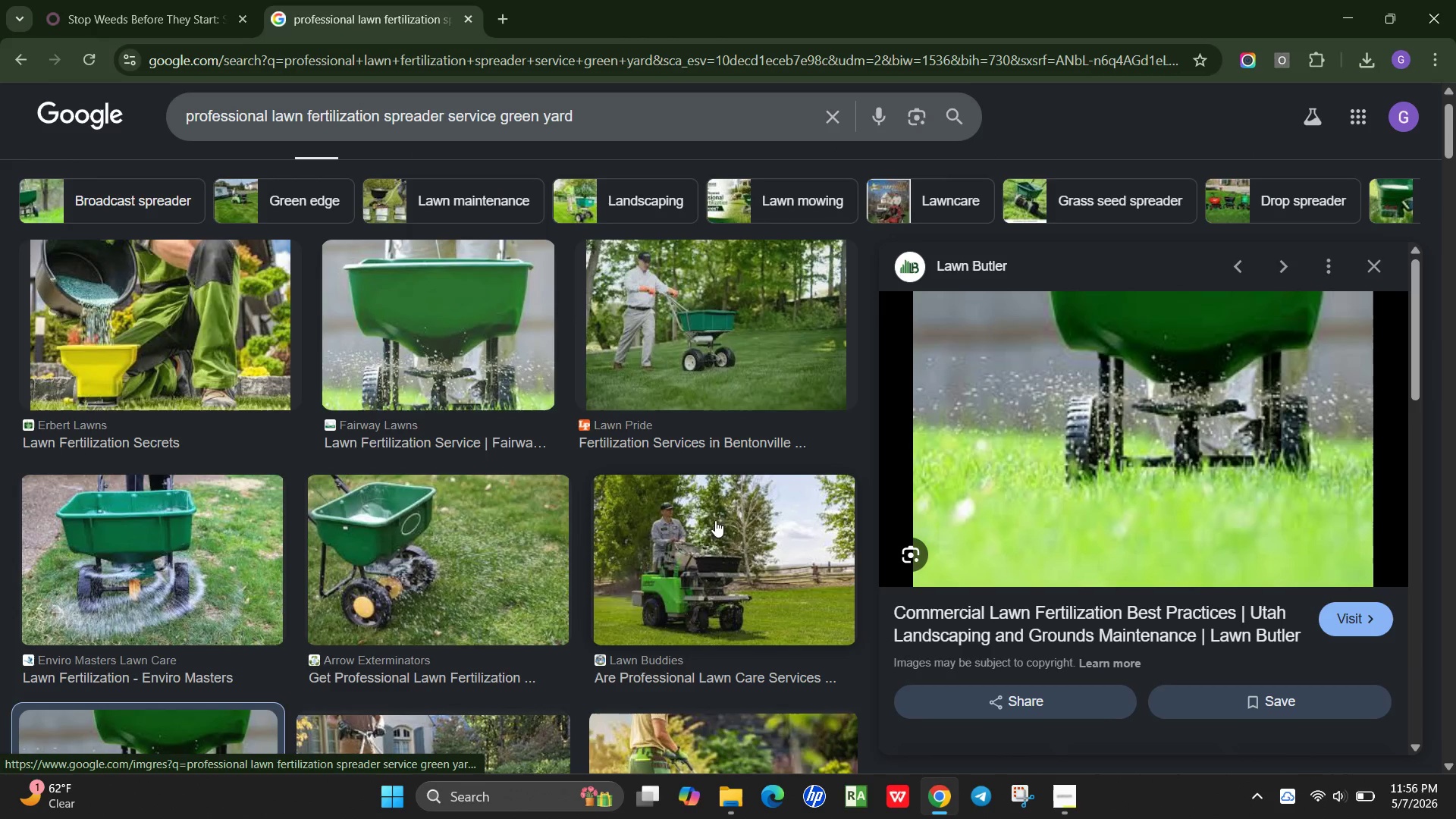 
left_click([771, 535])
 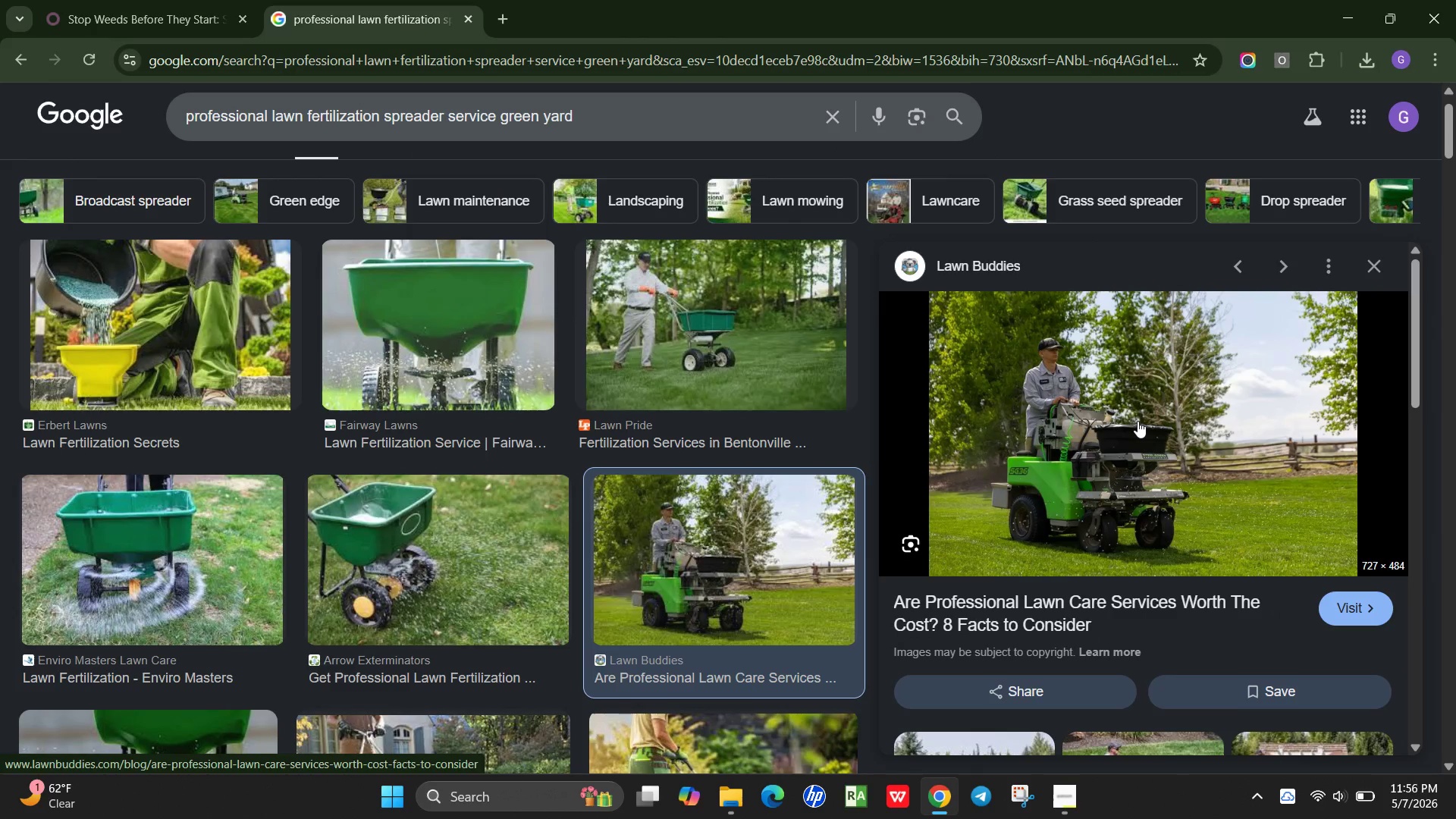 
right_click([1138, 421])
 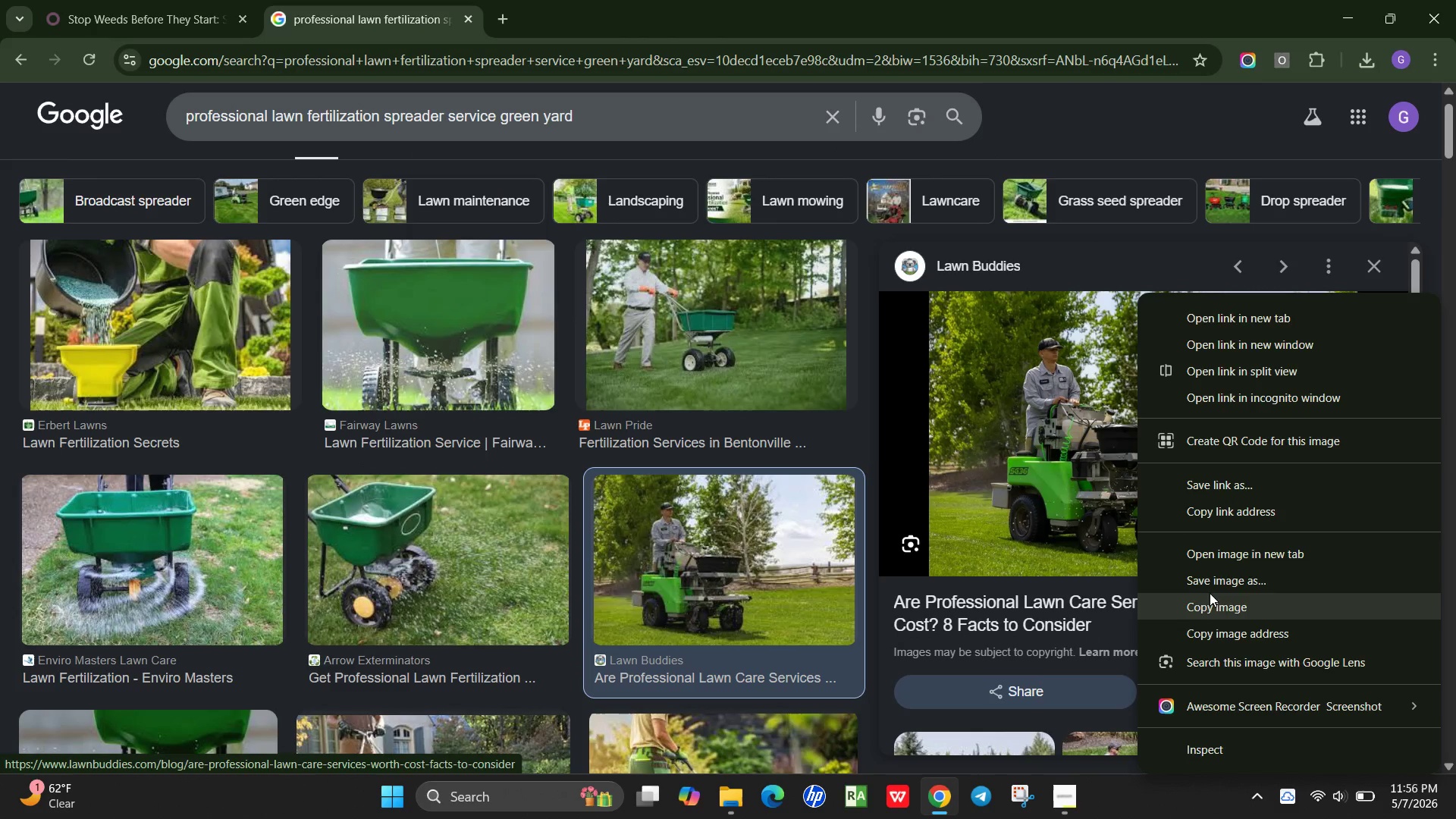 
left_click([1213, 582])
 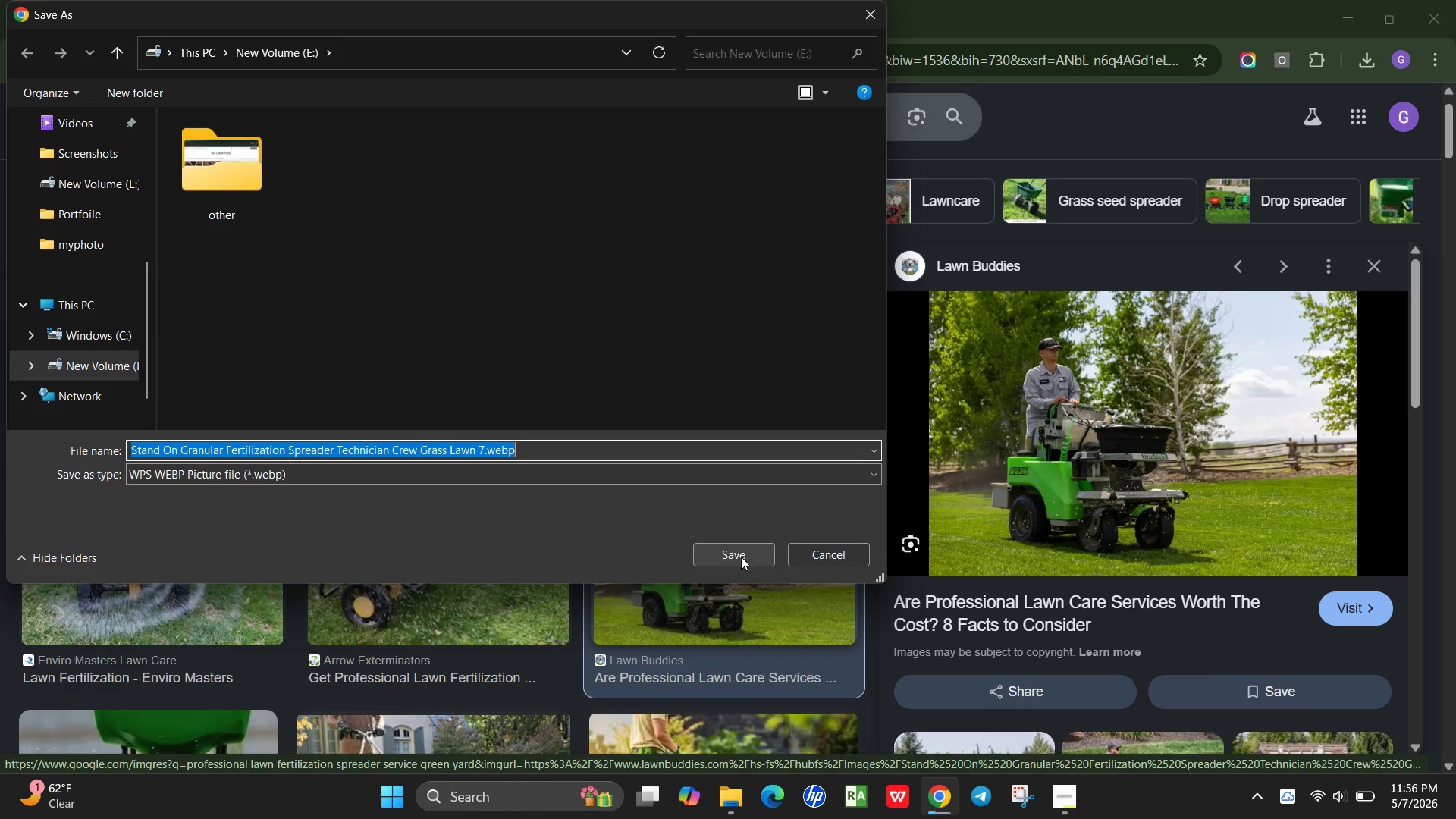 
wait(7.58)
 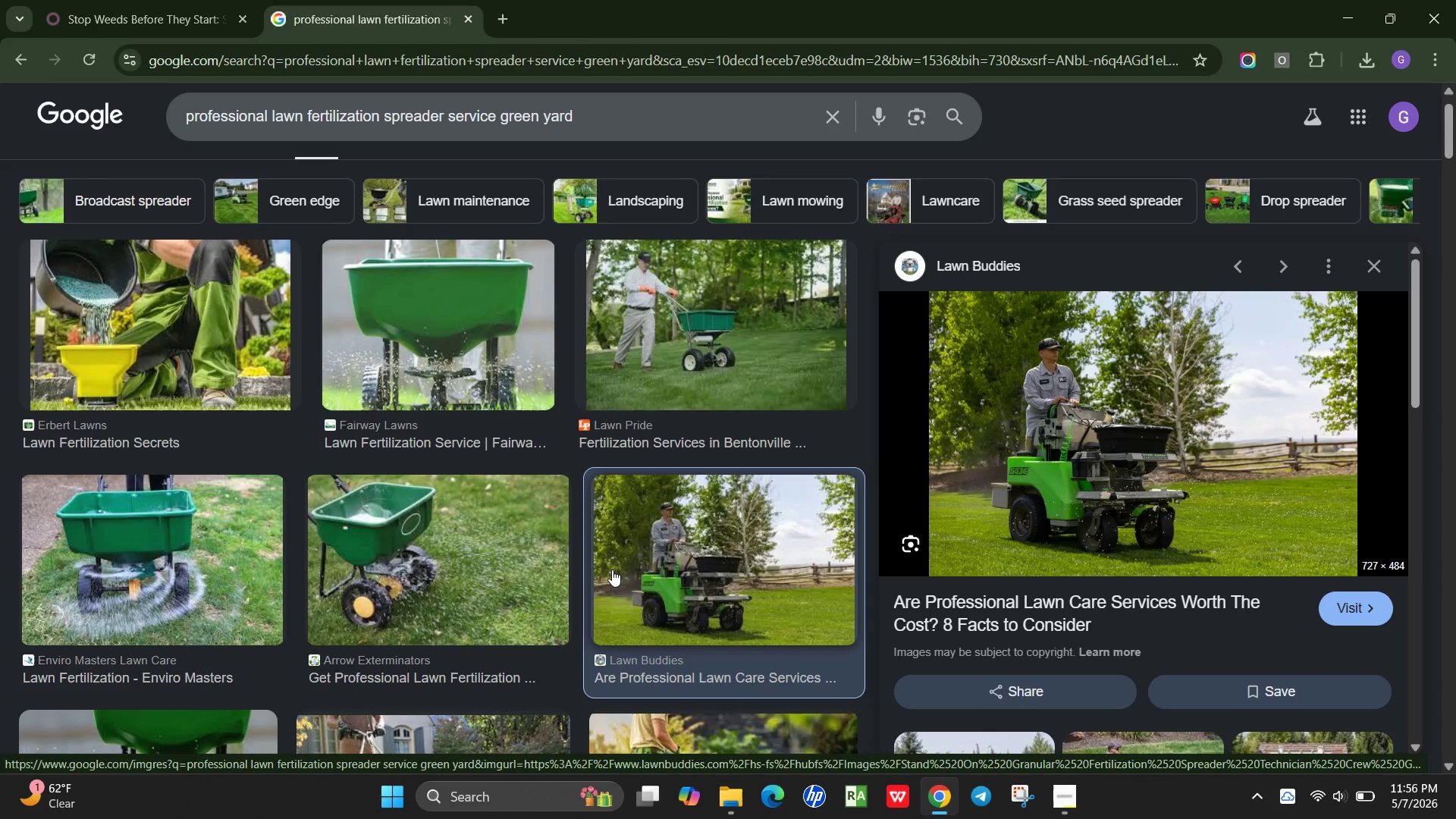 
type(imagersls.jpg)
 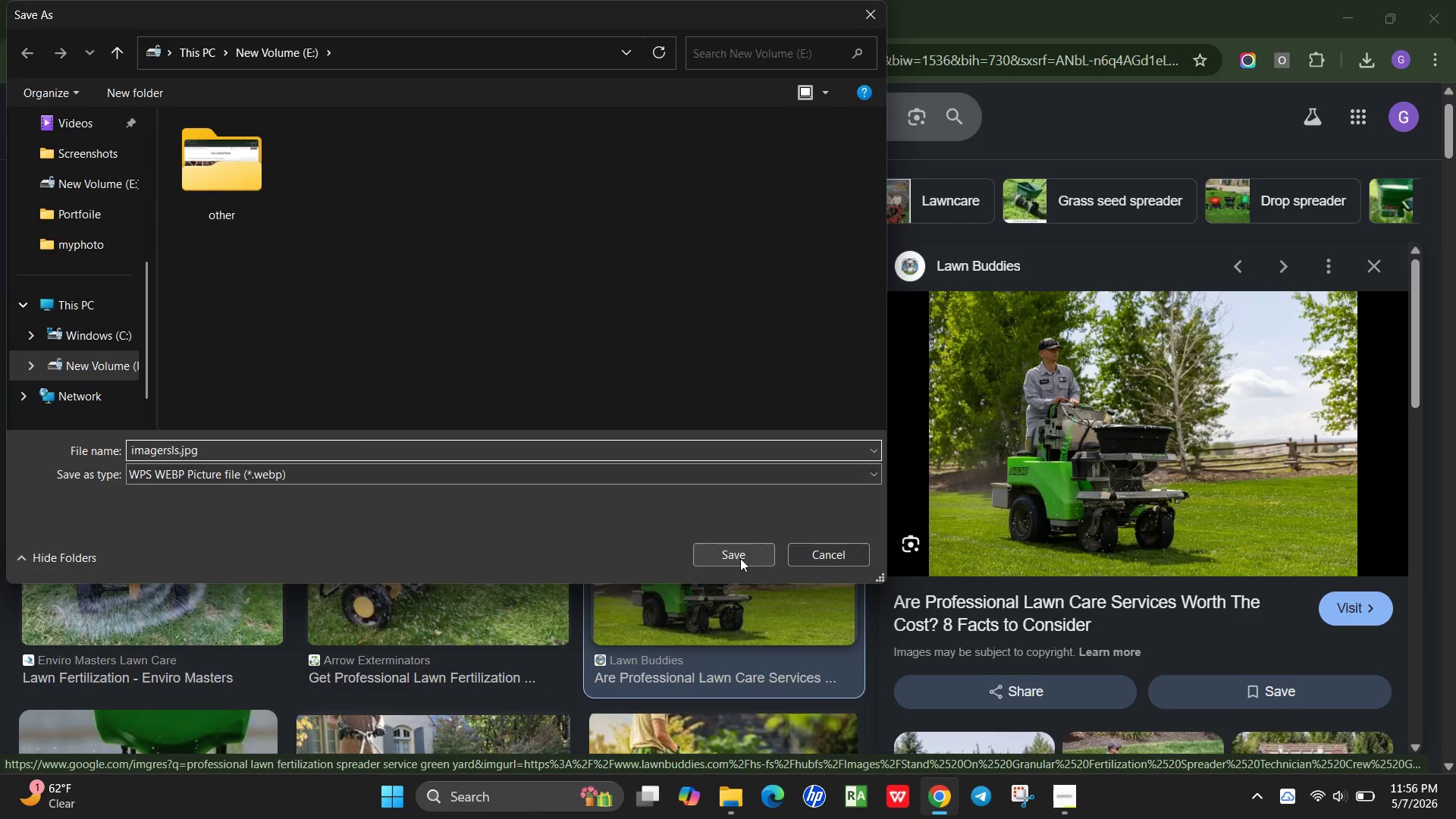 
key(Enter)
 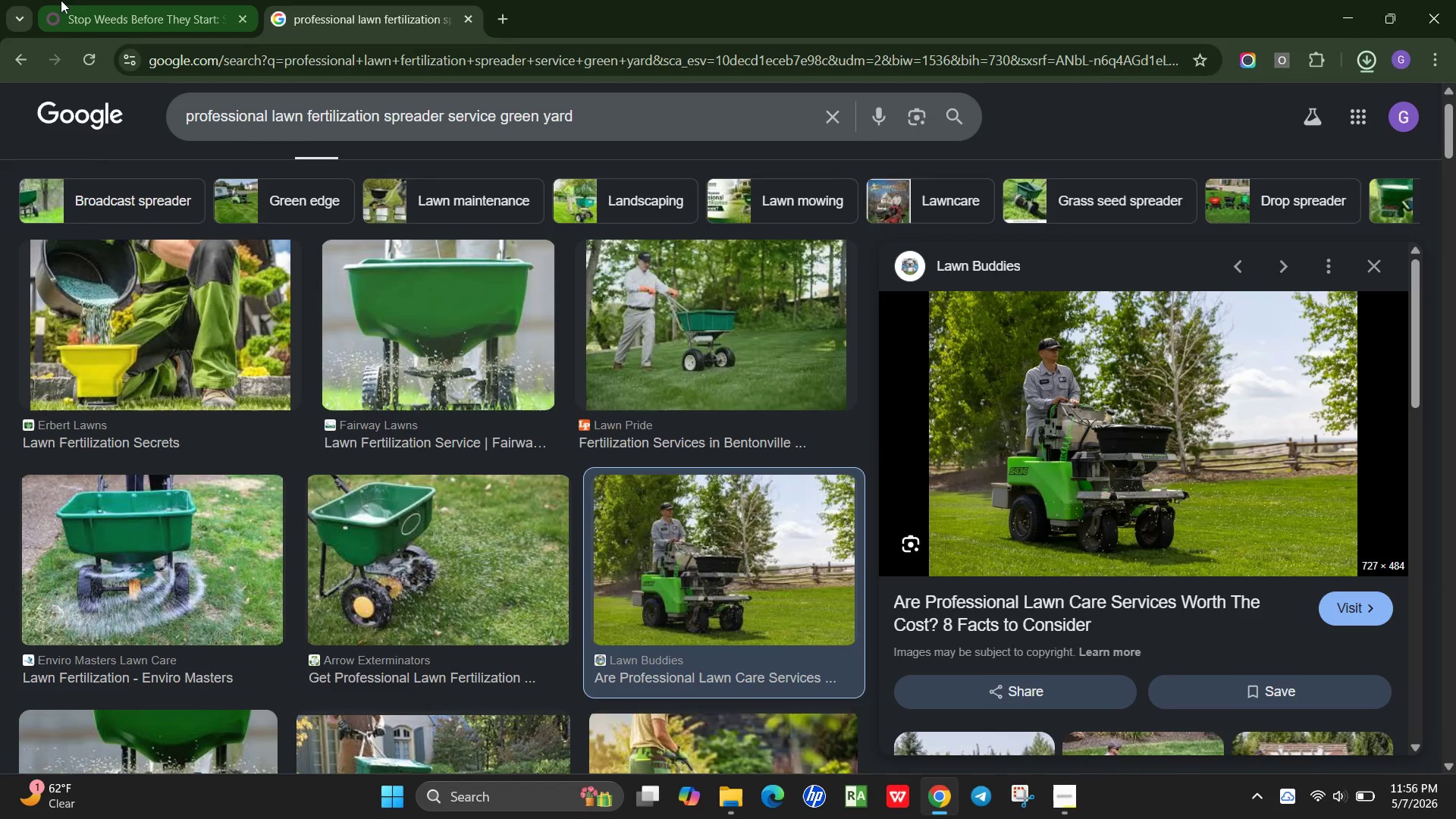 
left_click([90, 5])
 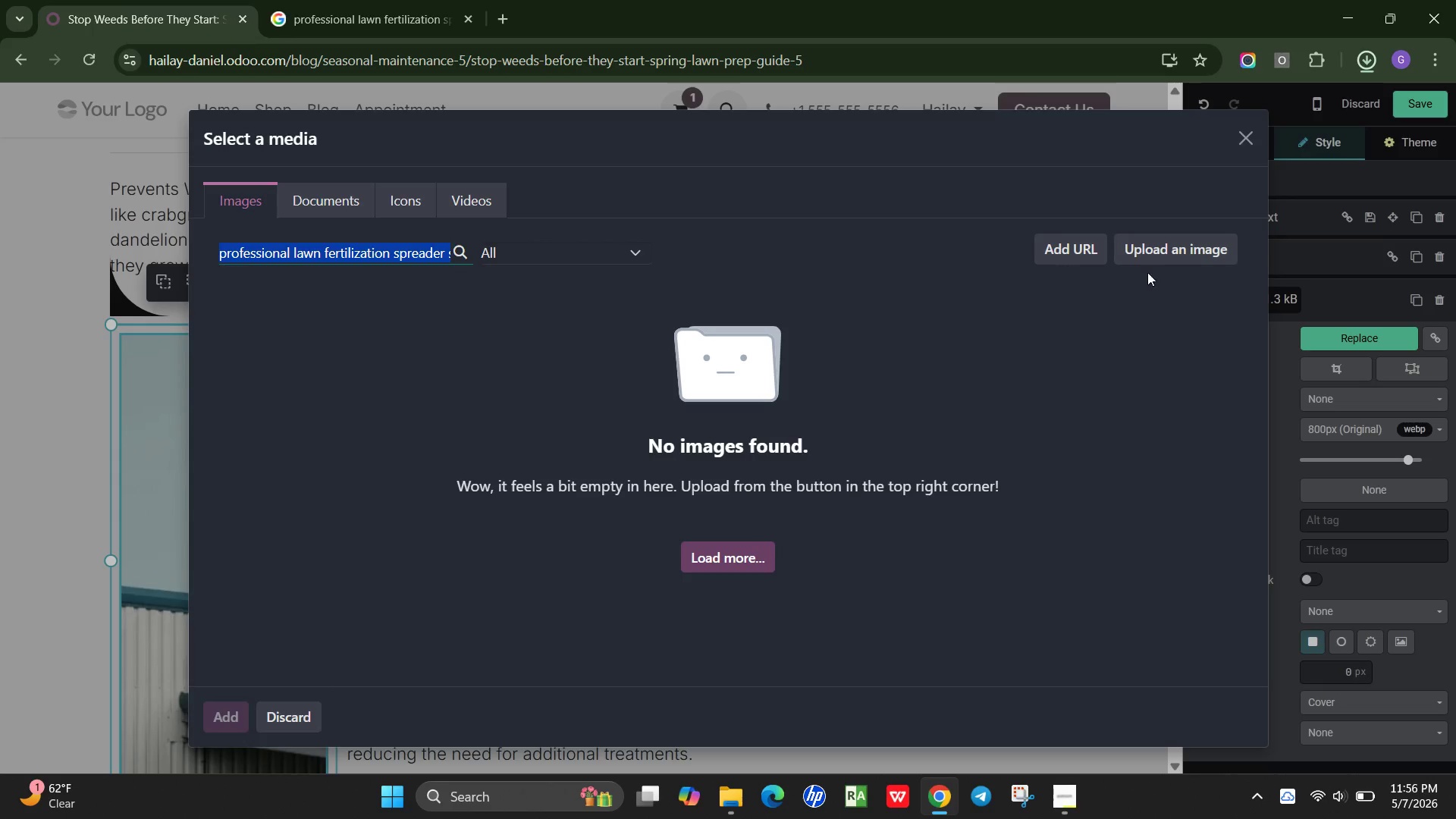 
left_click([1163, 253])
 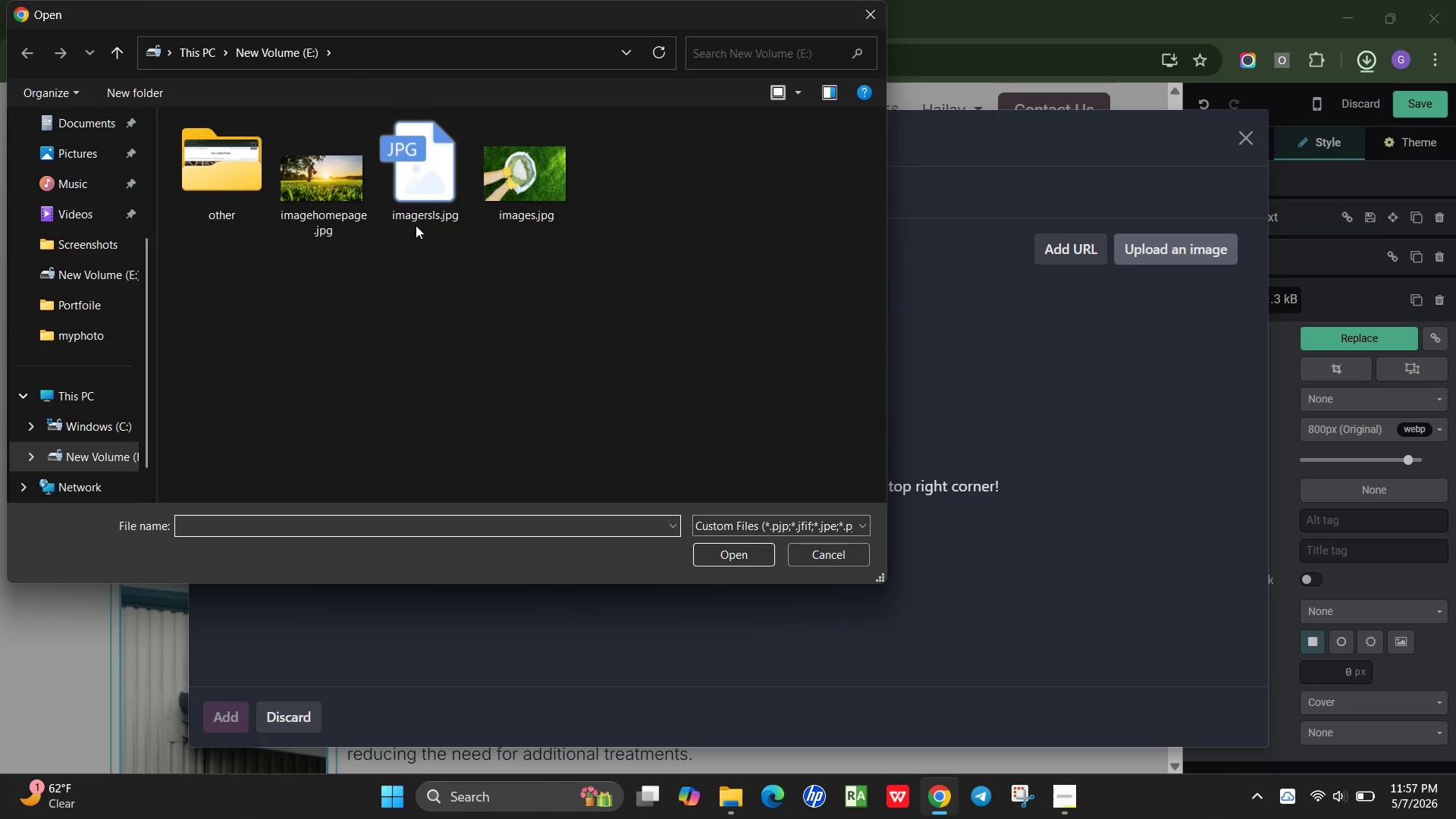 
wait(5.81)
 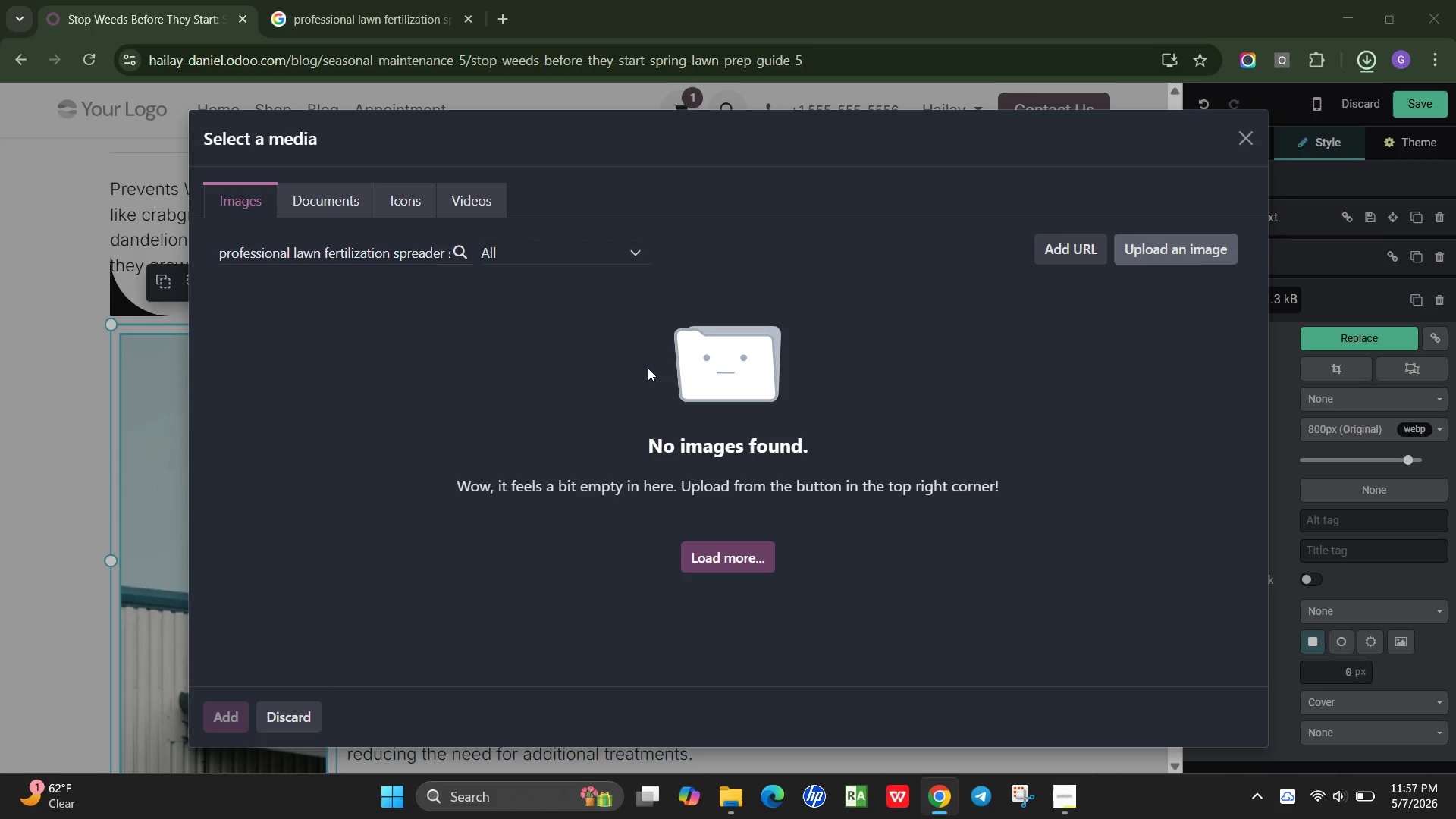 
double_click([422, 187])
 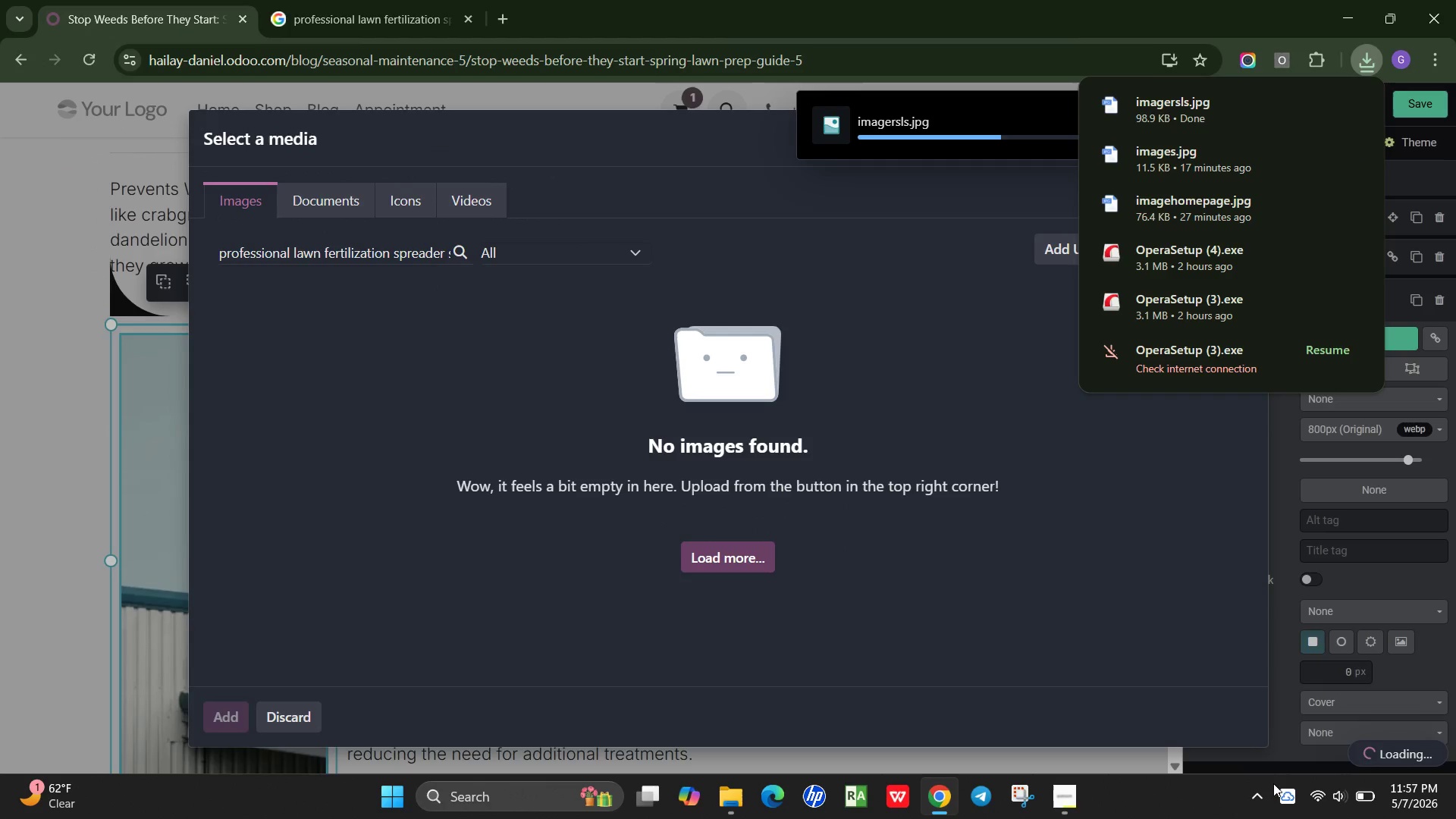 
wait(5.11)
 